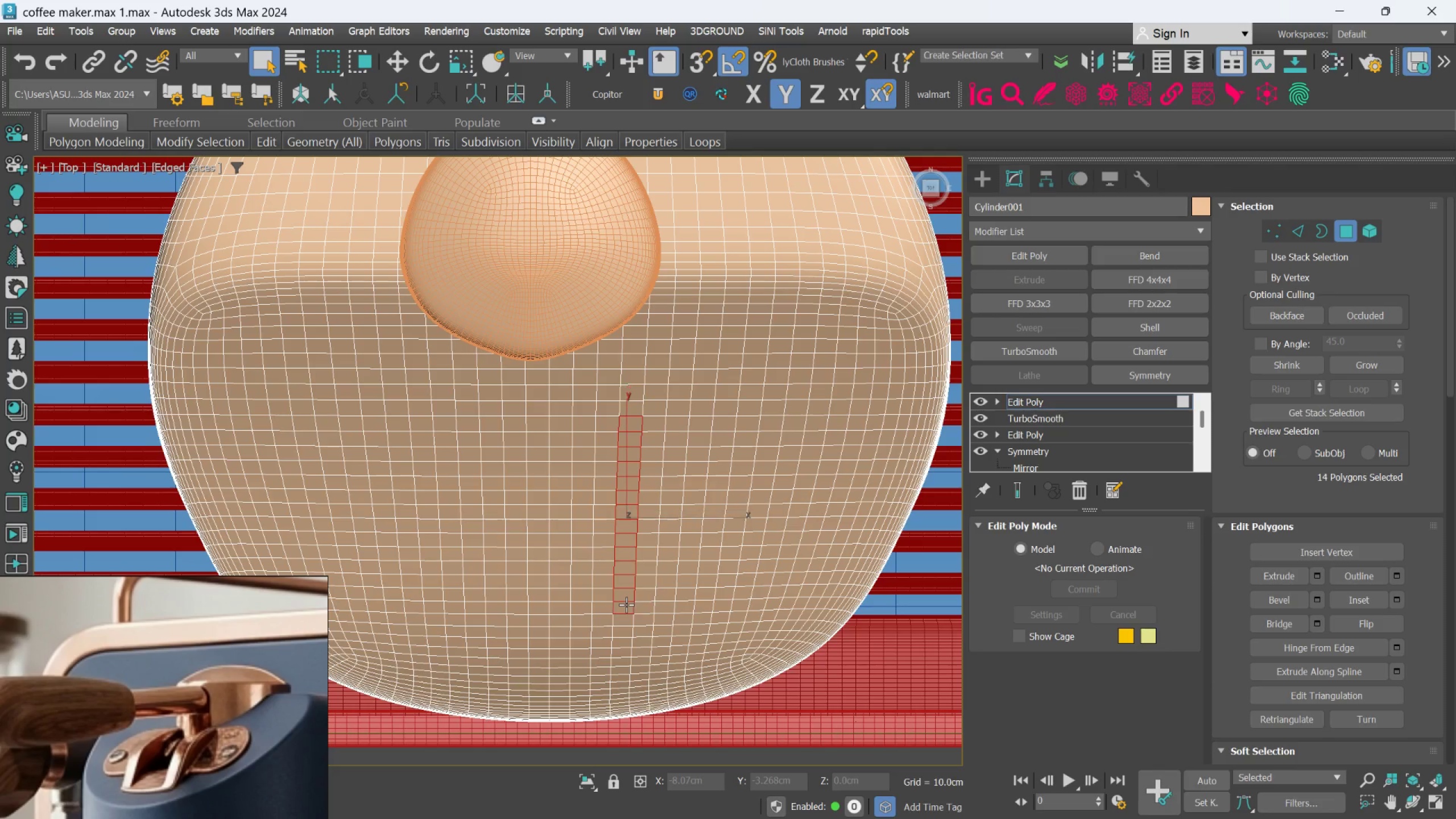 
hold_key(key=ControlLeft, duration=0.48)
 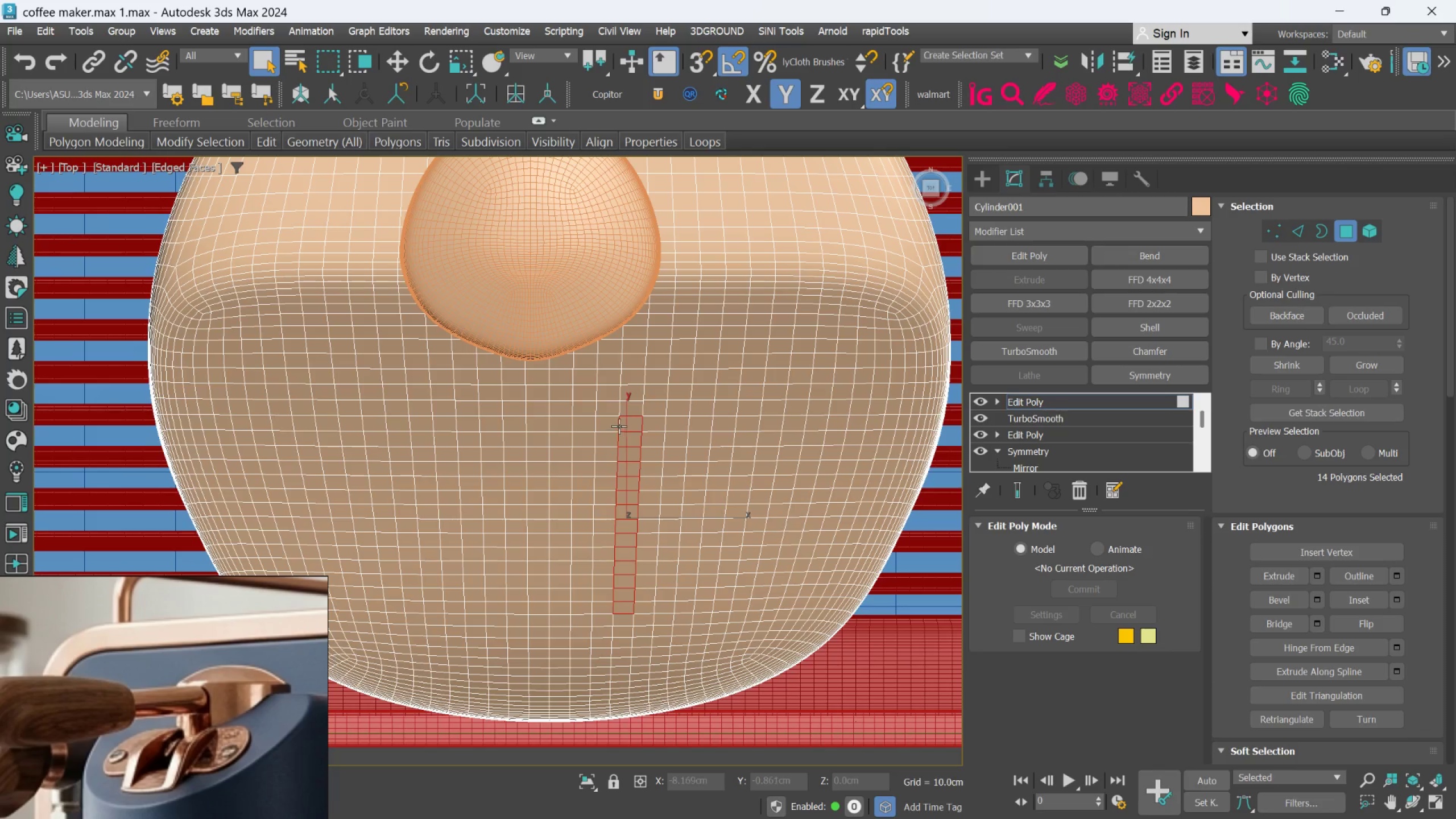 
hold_key(key=ControlLeft, duration=1.5)
left_click([610, 424])
 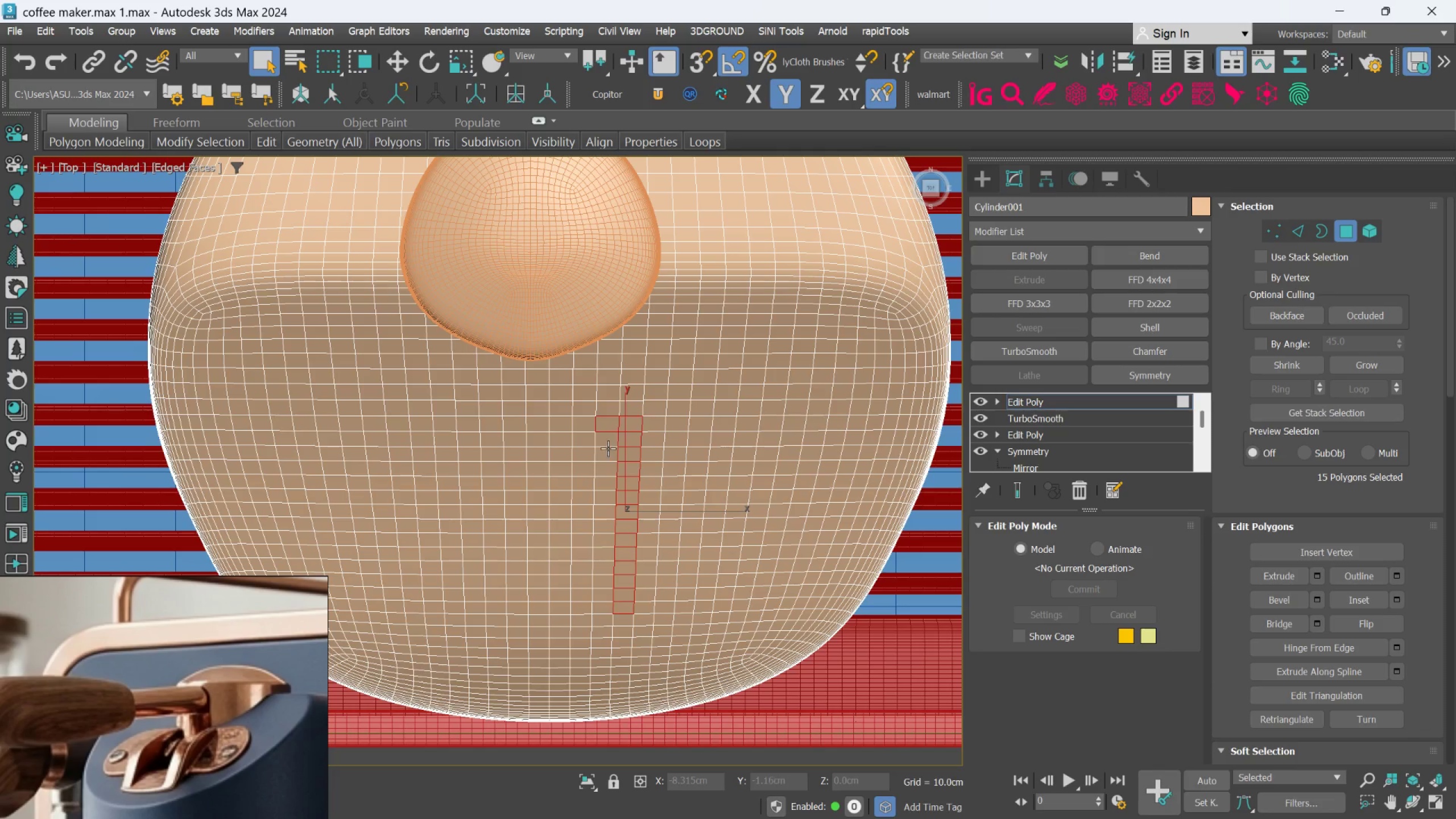 
left_click([608, 446])
 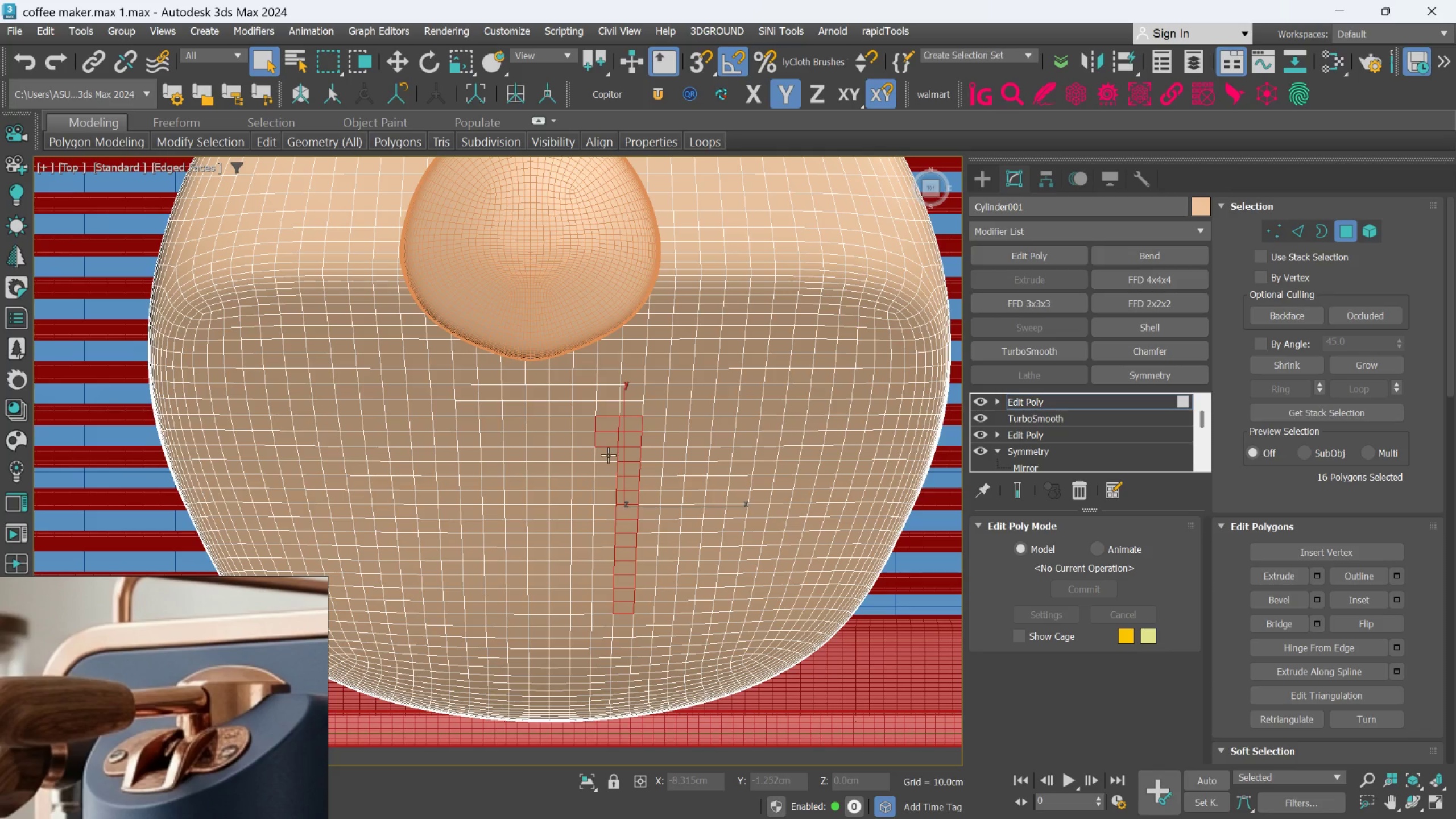 
hold_key(key=ControlLeft, duration=1.52)
double_click([608, 456])
 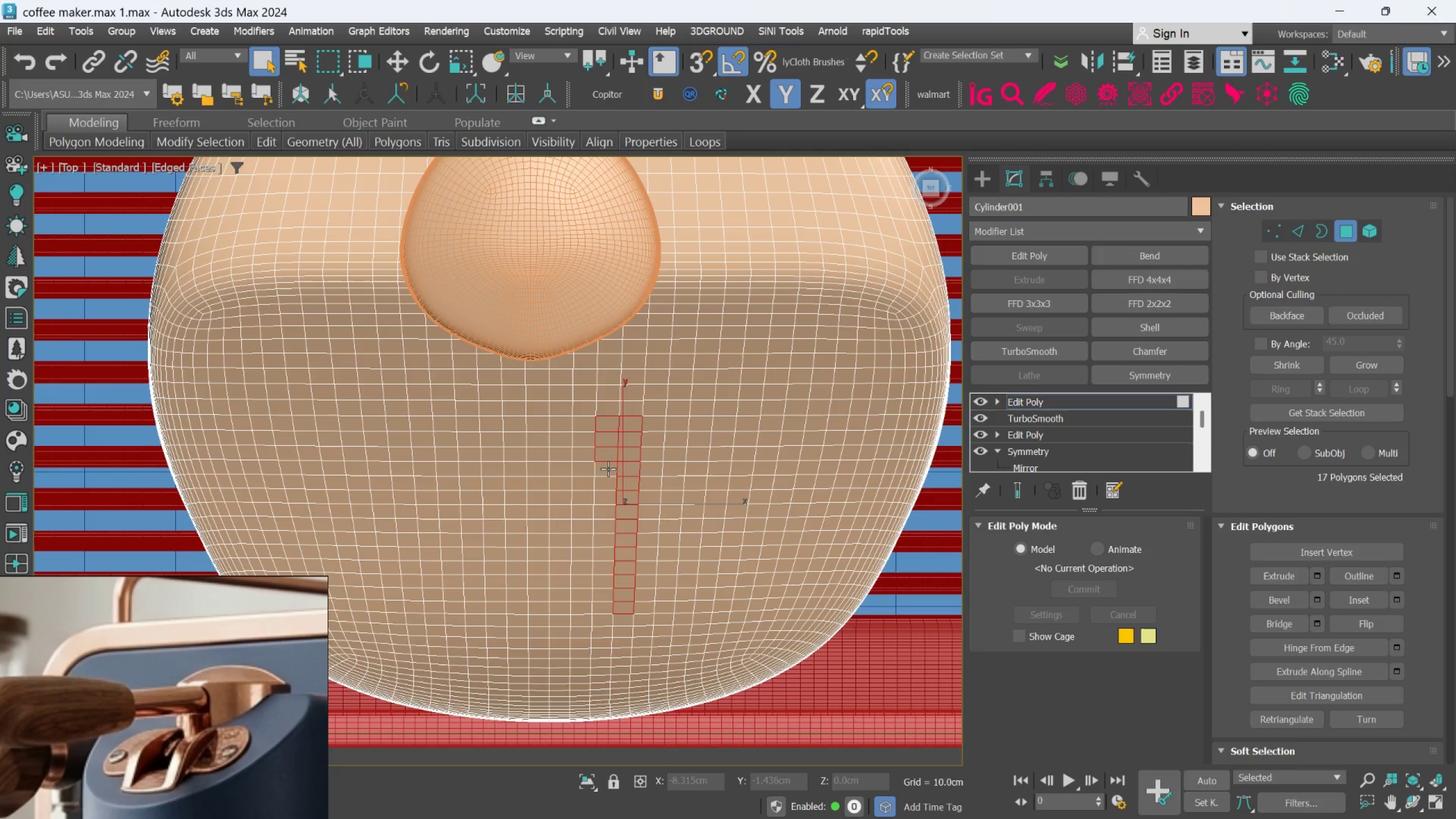 
triple_click([608, 469])
 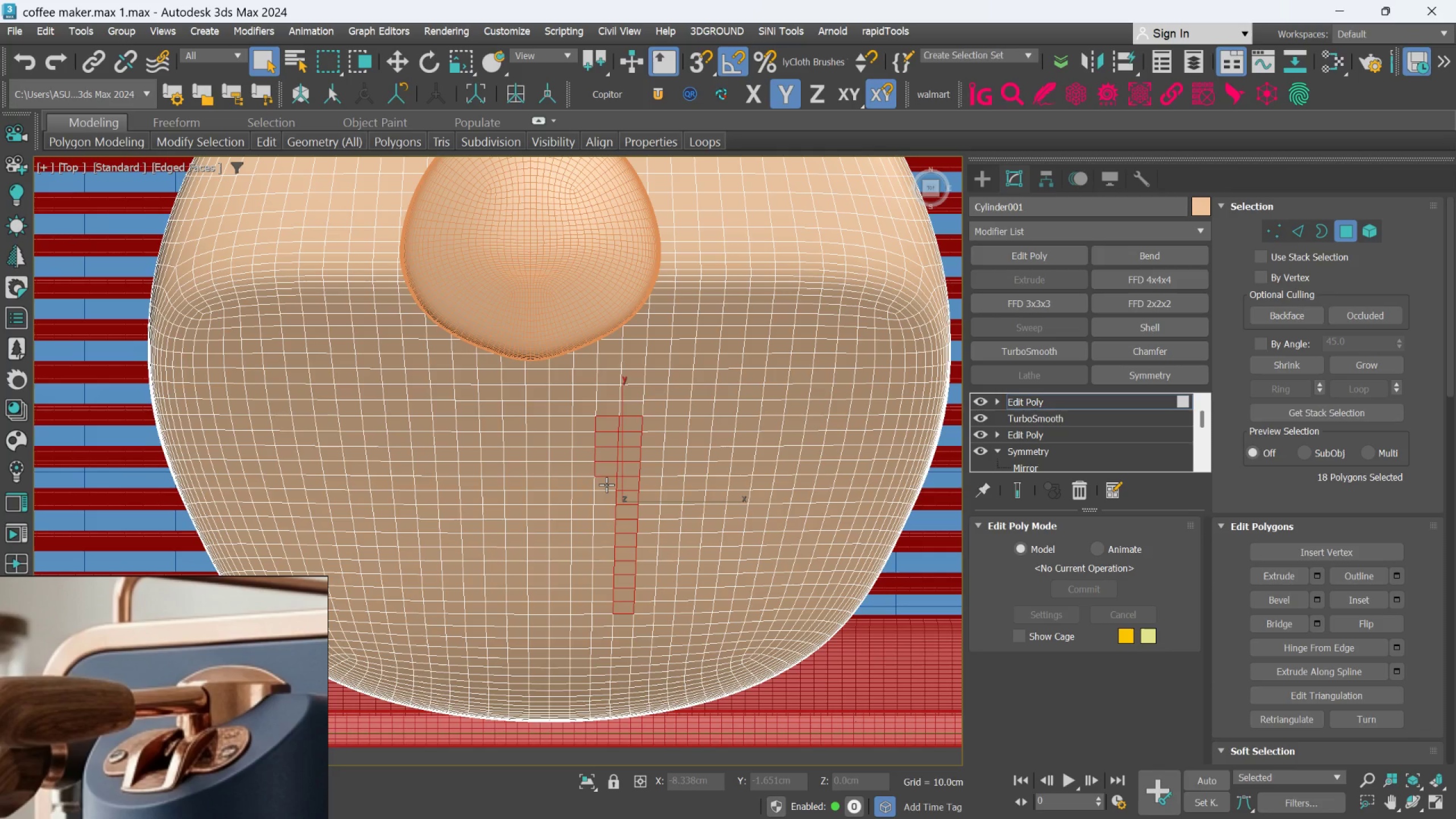 
triple_click([606, 485])
 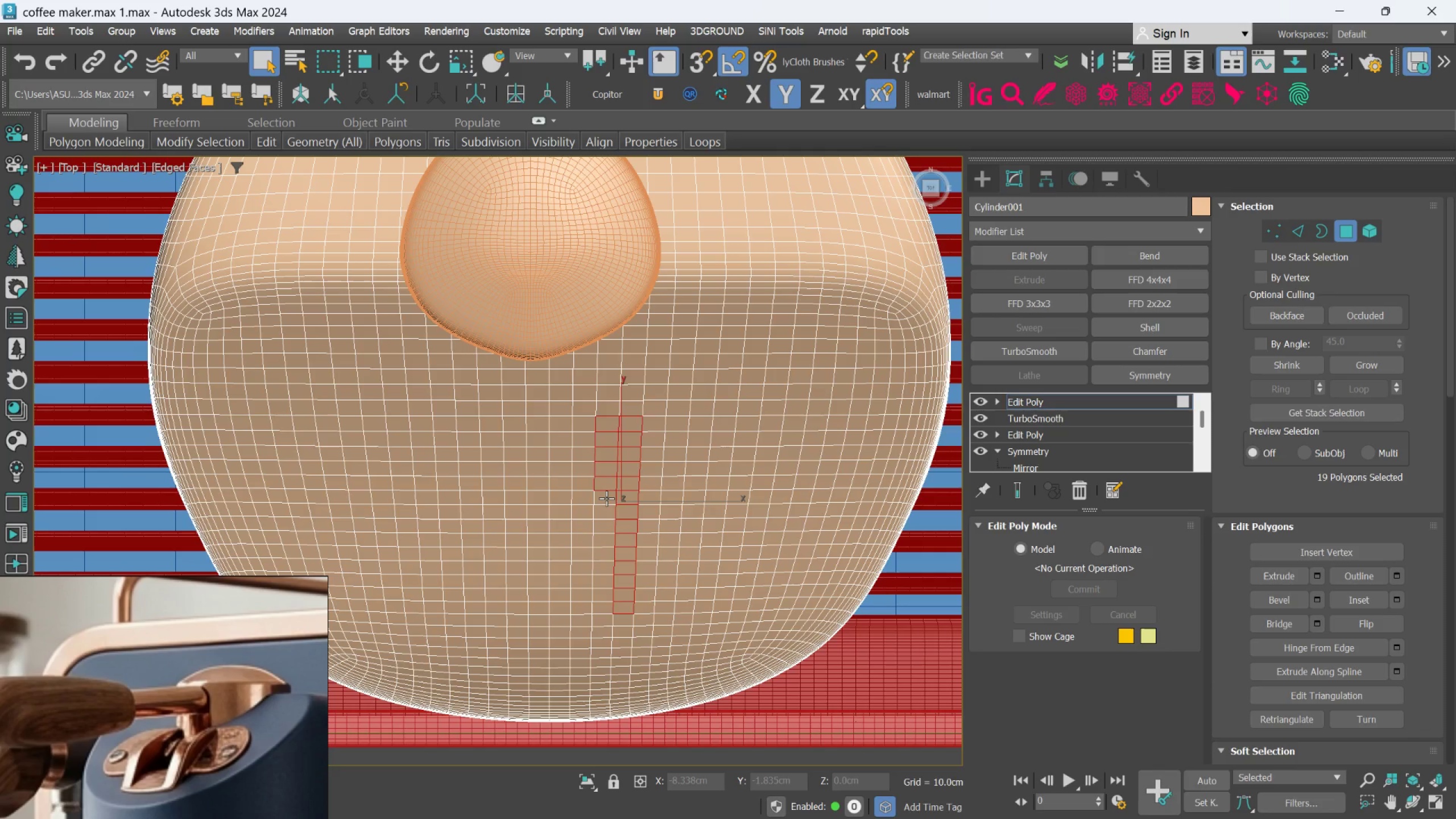 
triple_click([606, 498])
 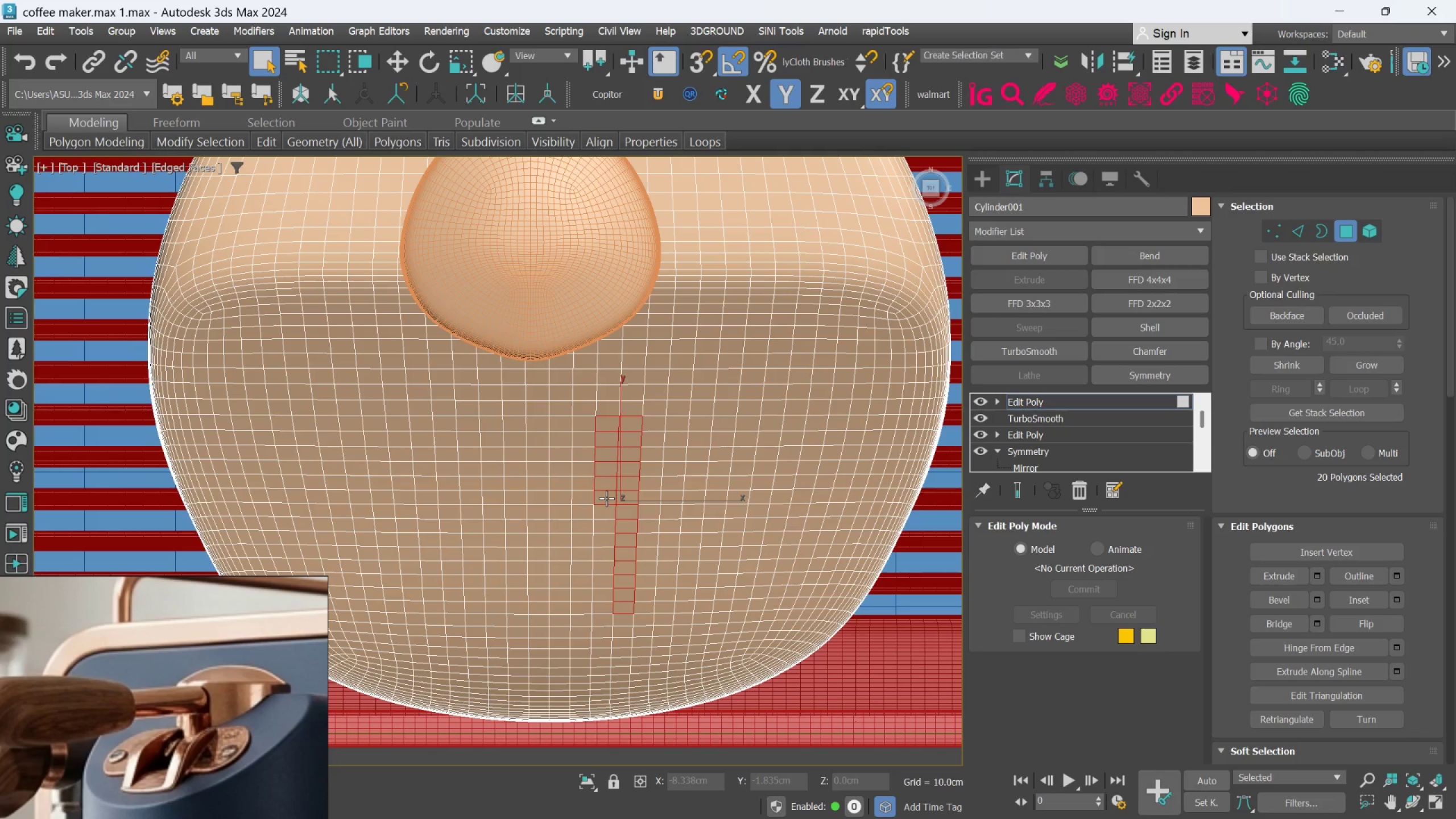 
hold_key(key=ControlLeft, duration=1.52)
triple_click([611, 513])
 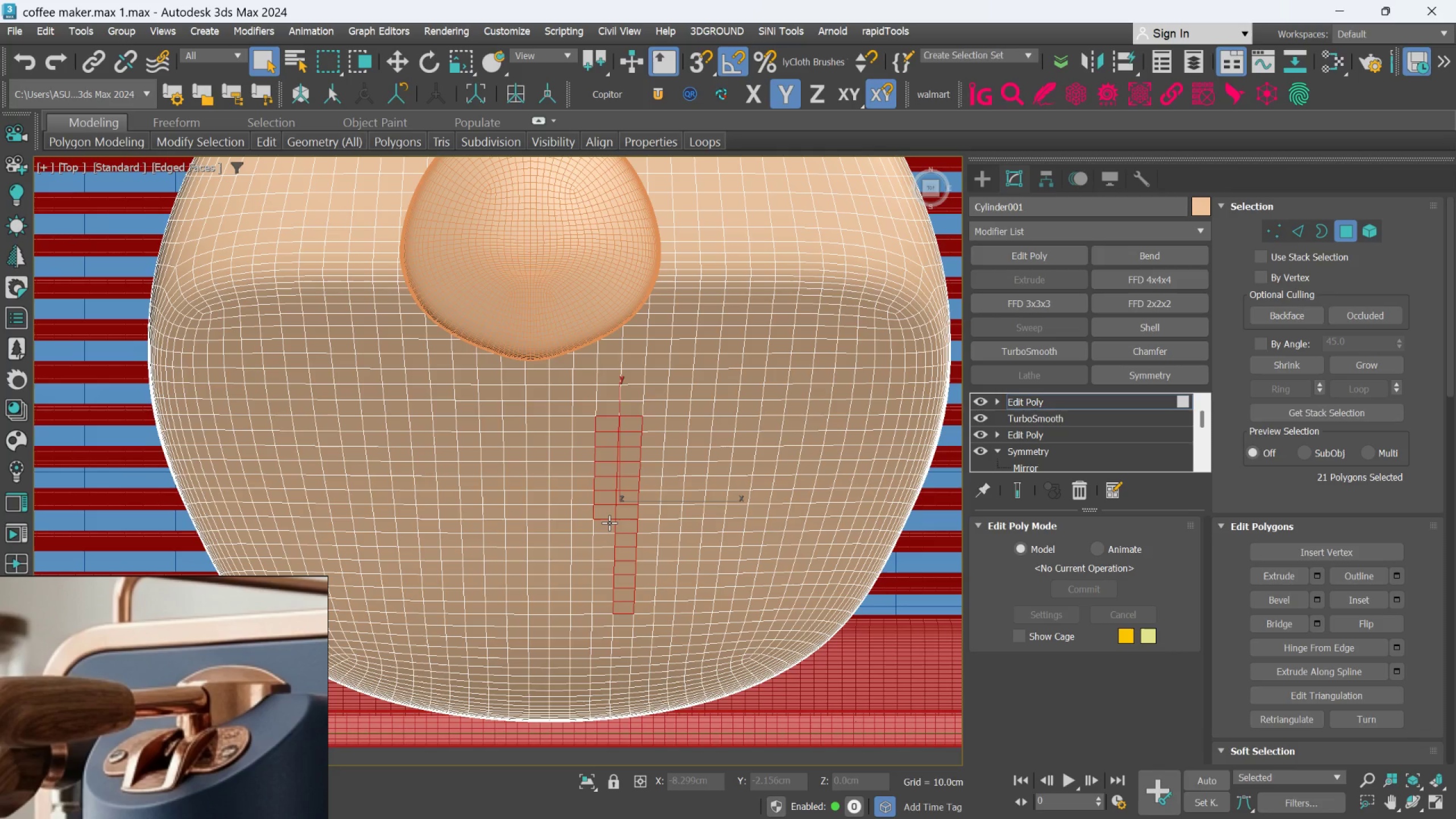 
left_click([609, 523])
 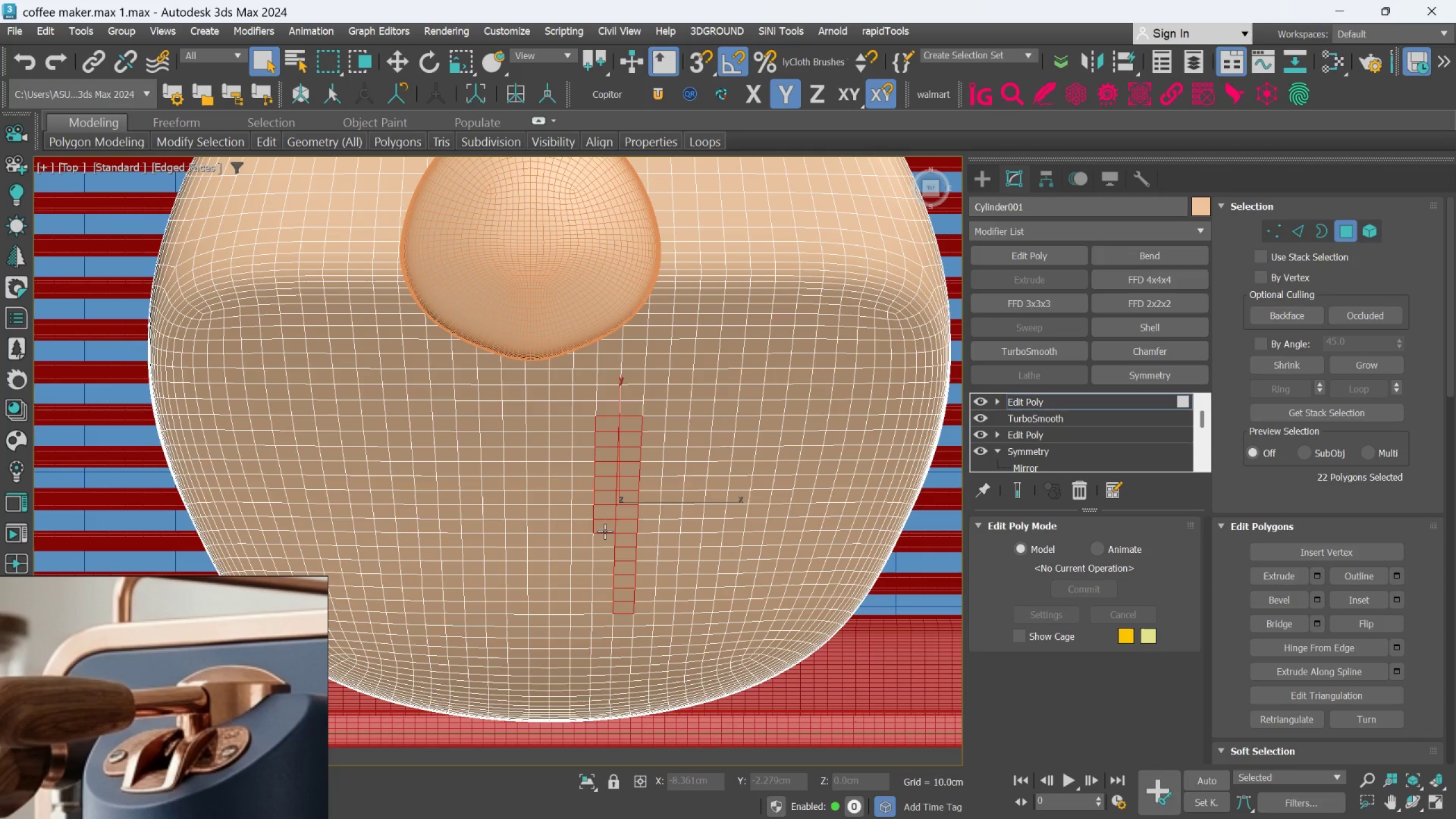 
hold_key(key=ControlLeft, duration=1.51)
left_click([604, 537])
 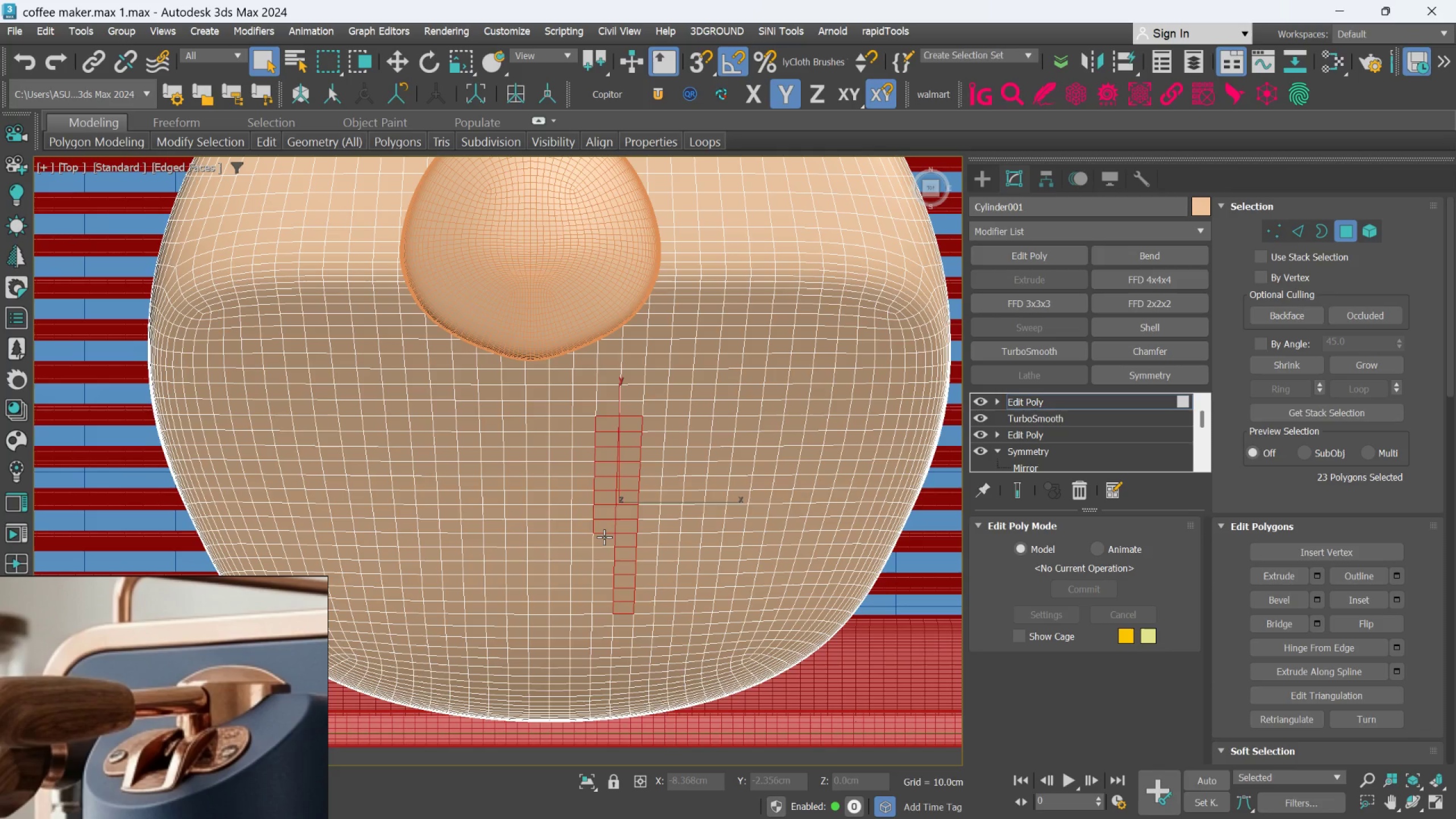 
left_click([606, 547])
 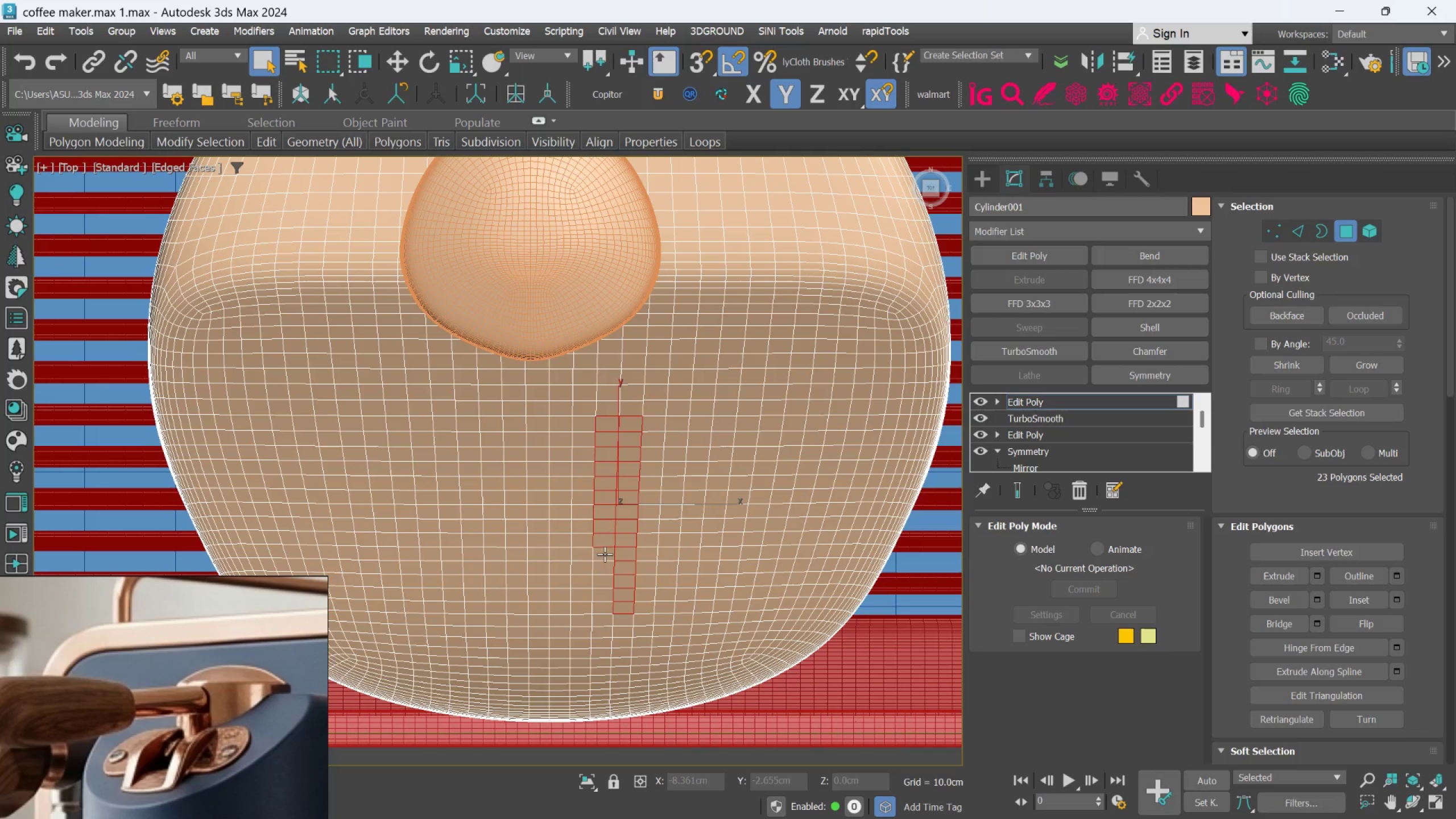 
left_click([606, 546])
 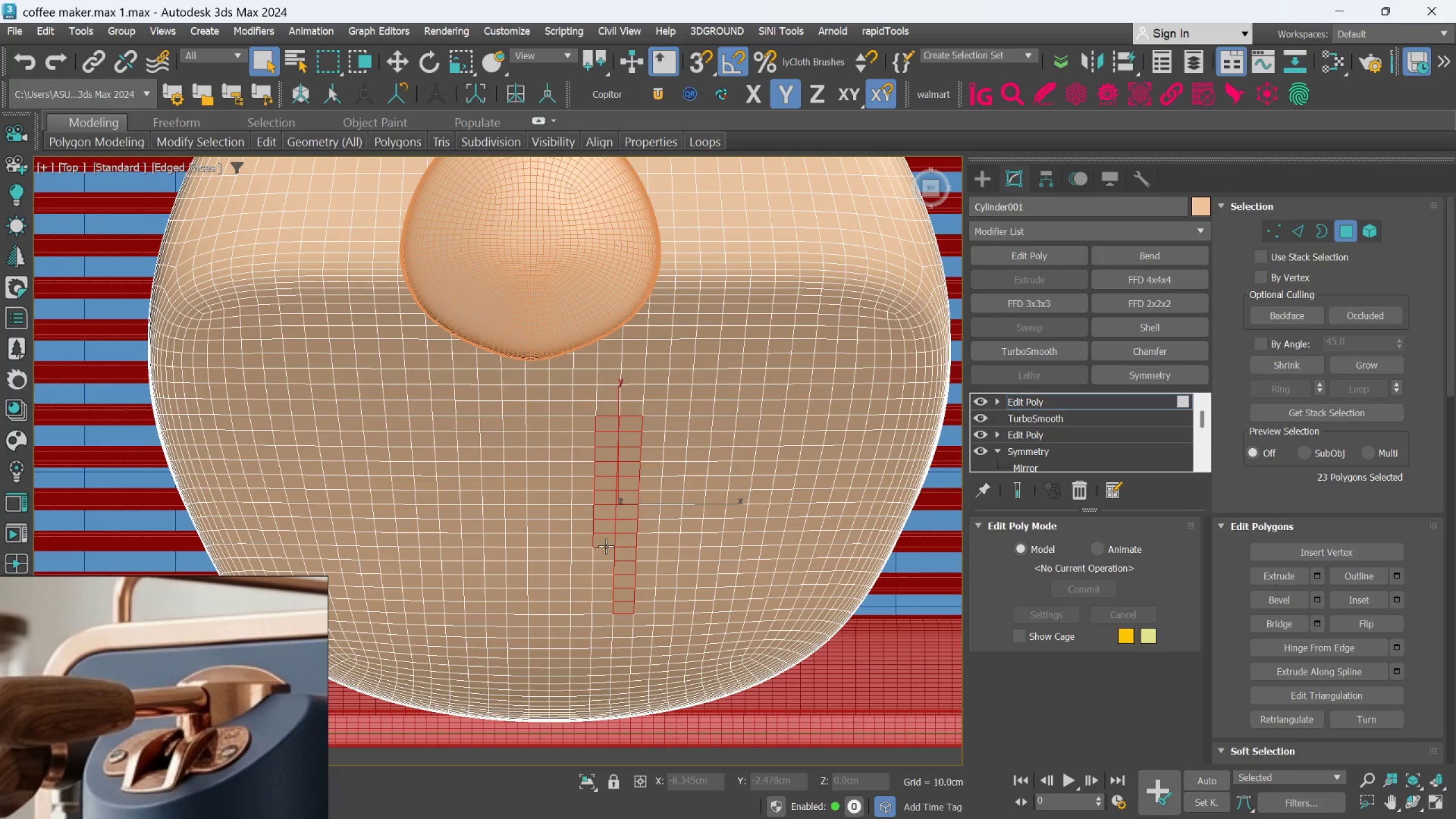 
hold_key(key=ControlLeft, duration=1.5)
double_click([607, 553])
 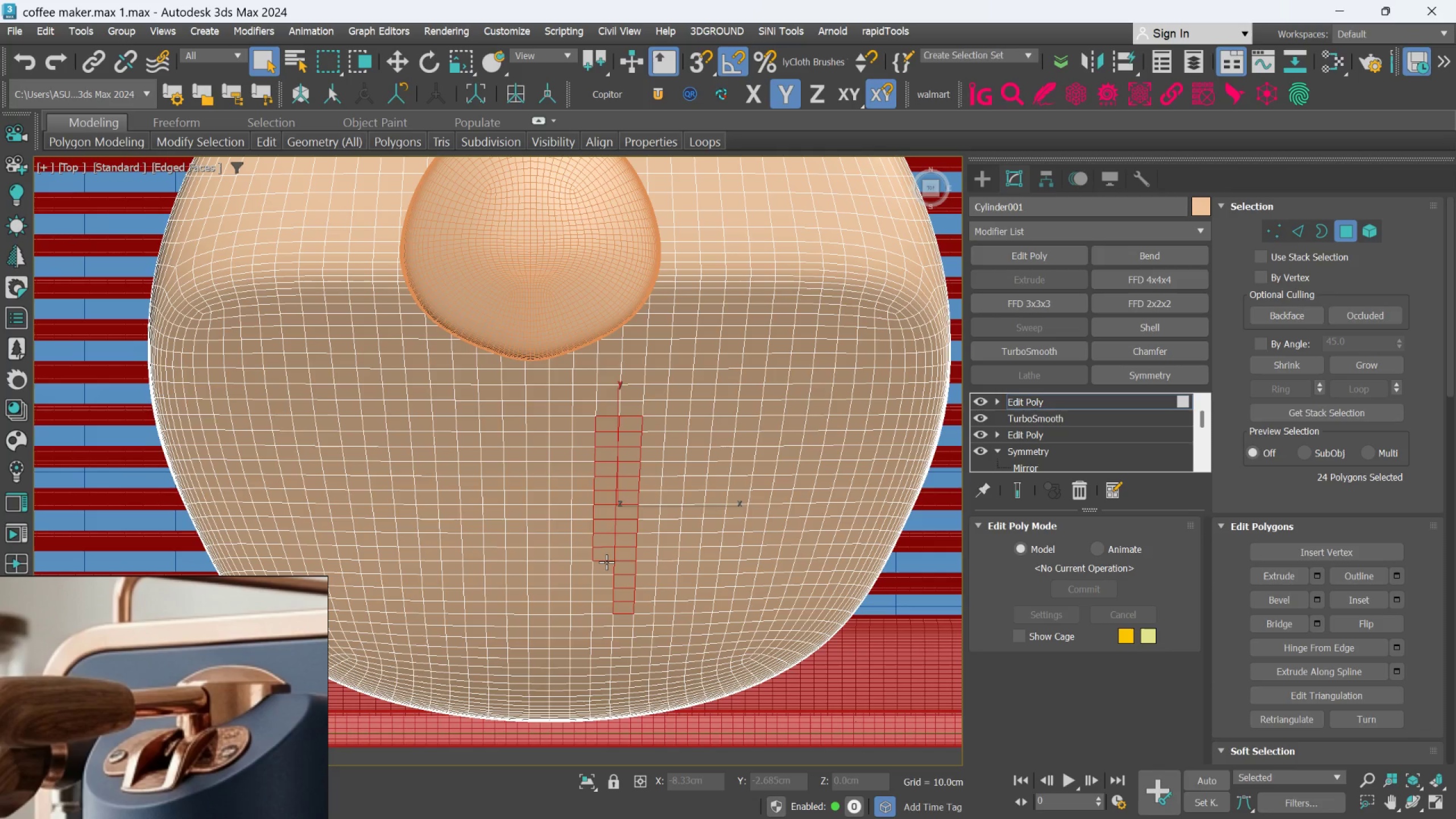 
triple_click([606, 562])
 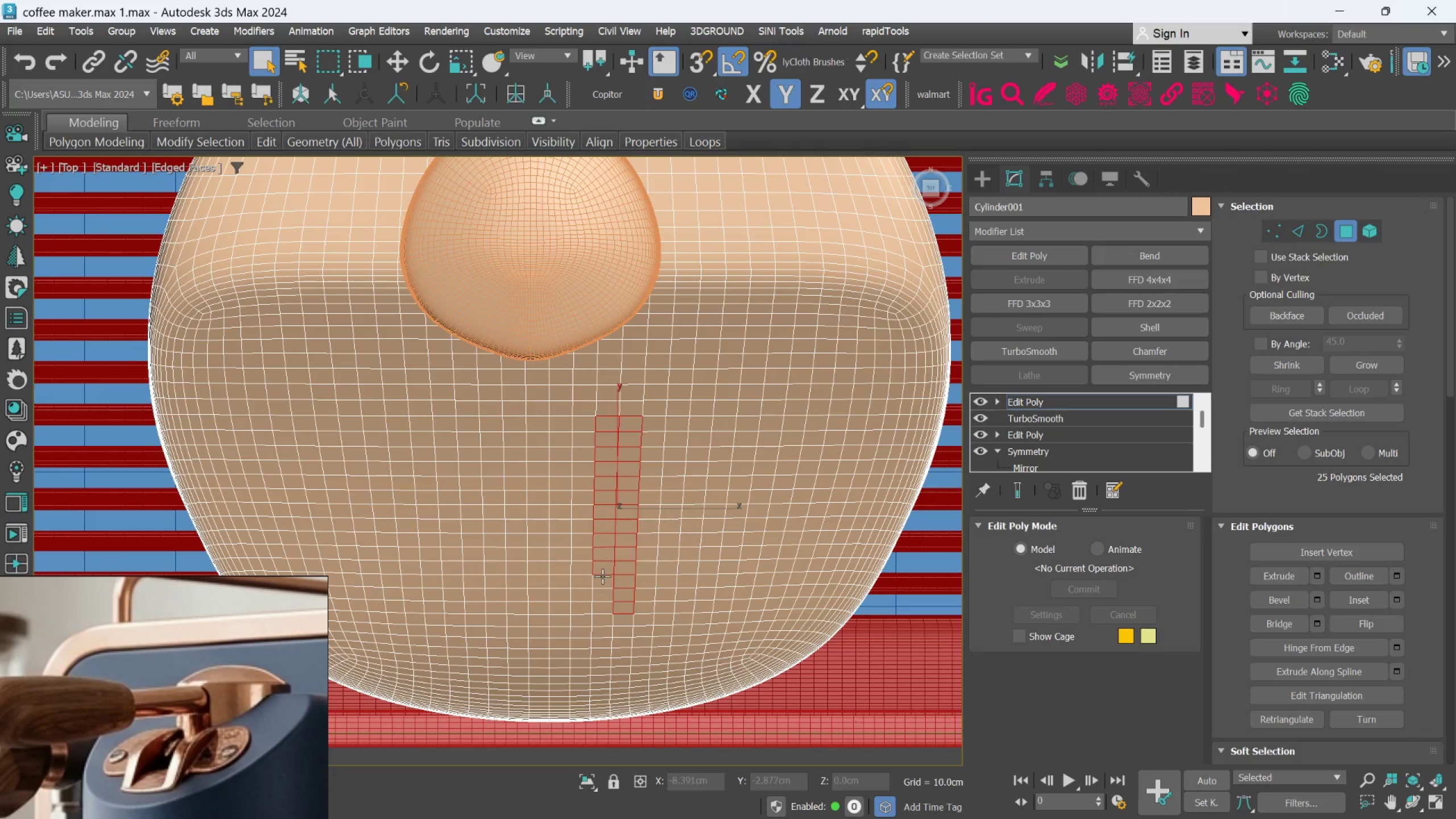 
left_click([598, 578])
 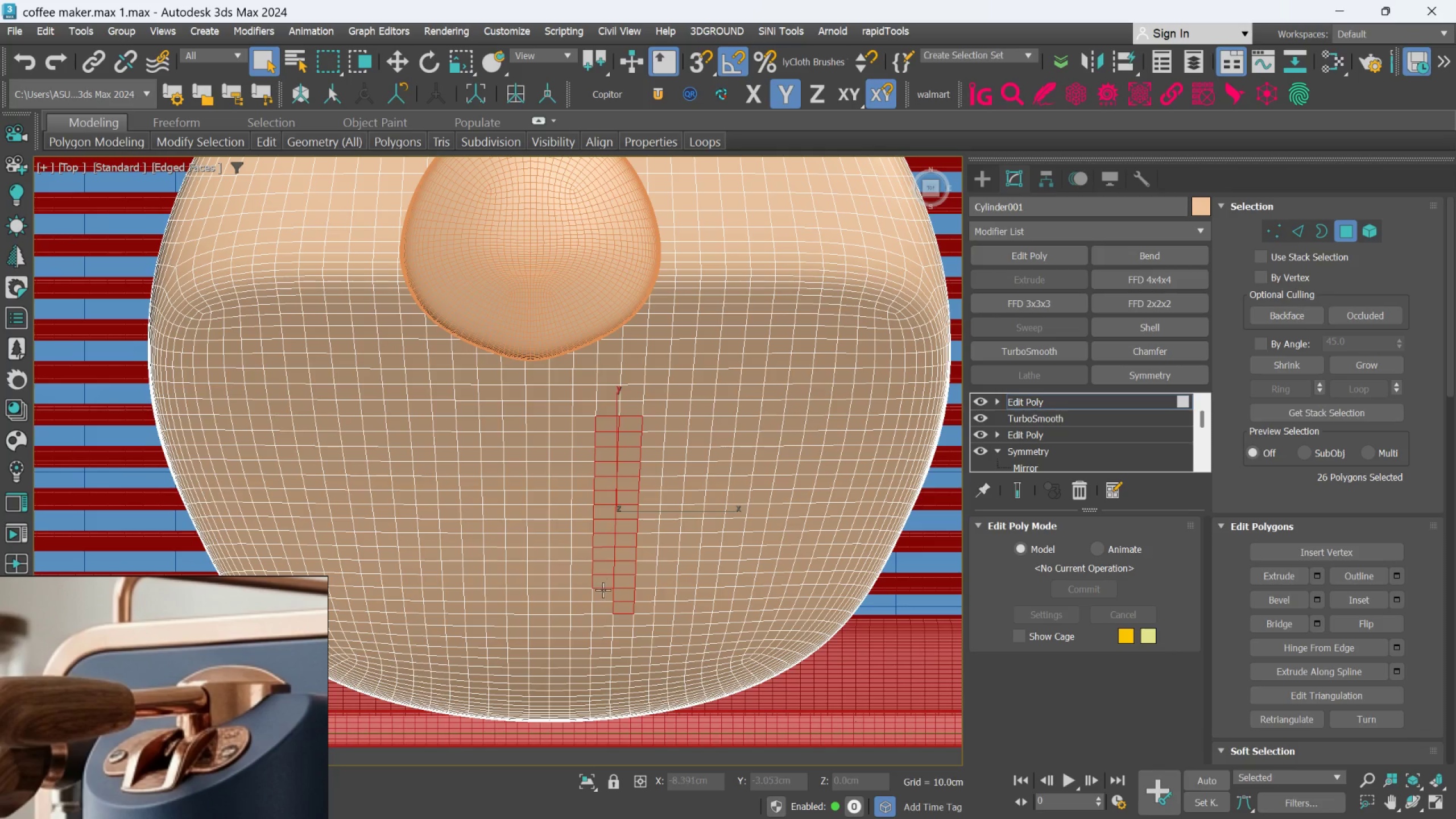 
hold_key(key=ControlLeft, duration=1.0)
double_click([603, 594])
 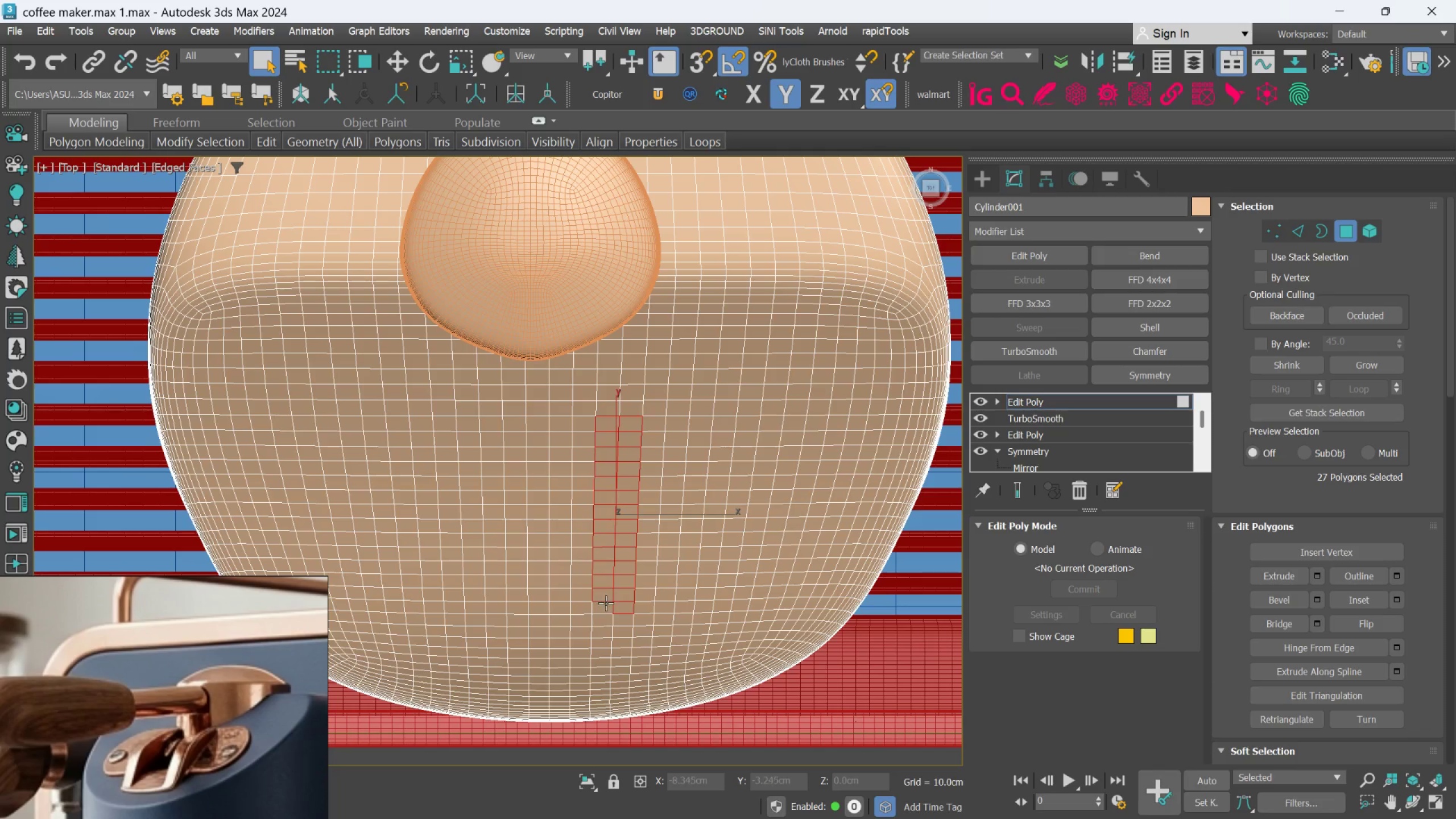 
triple_click([606, 603])
 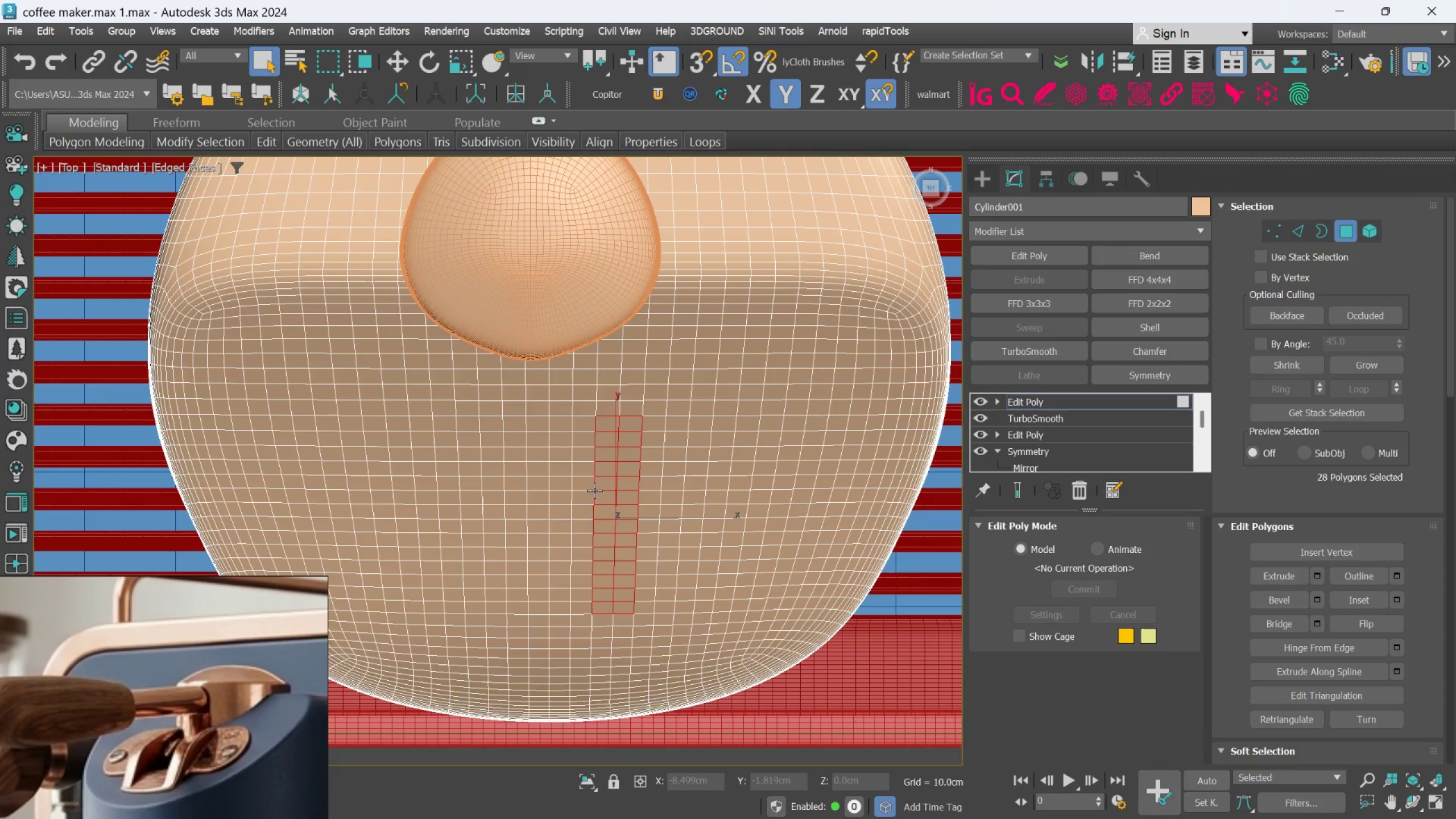 
hold_key(key=ControlLeft, duration=1.5)
left_click([586, 424])
 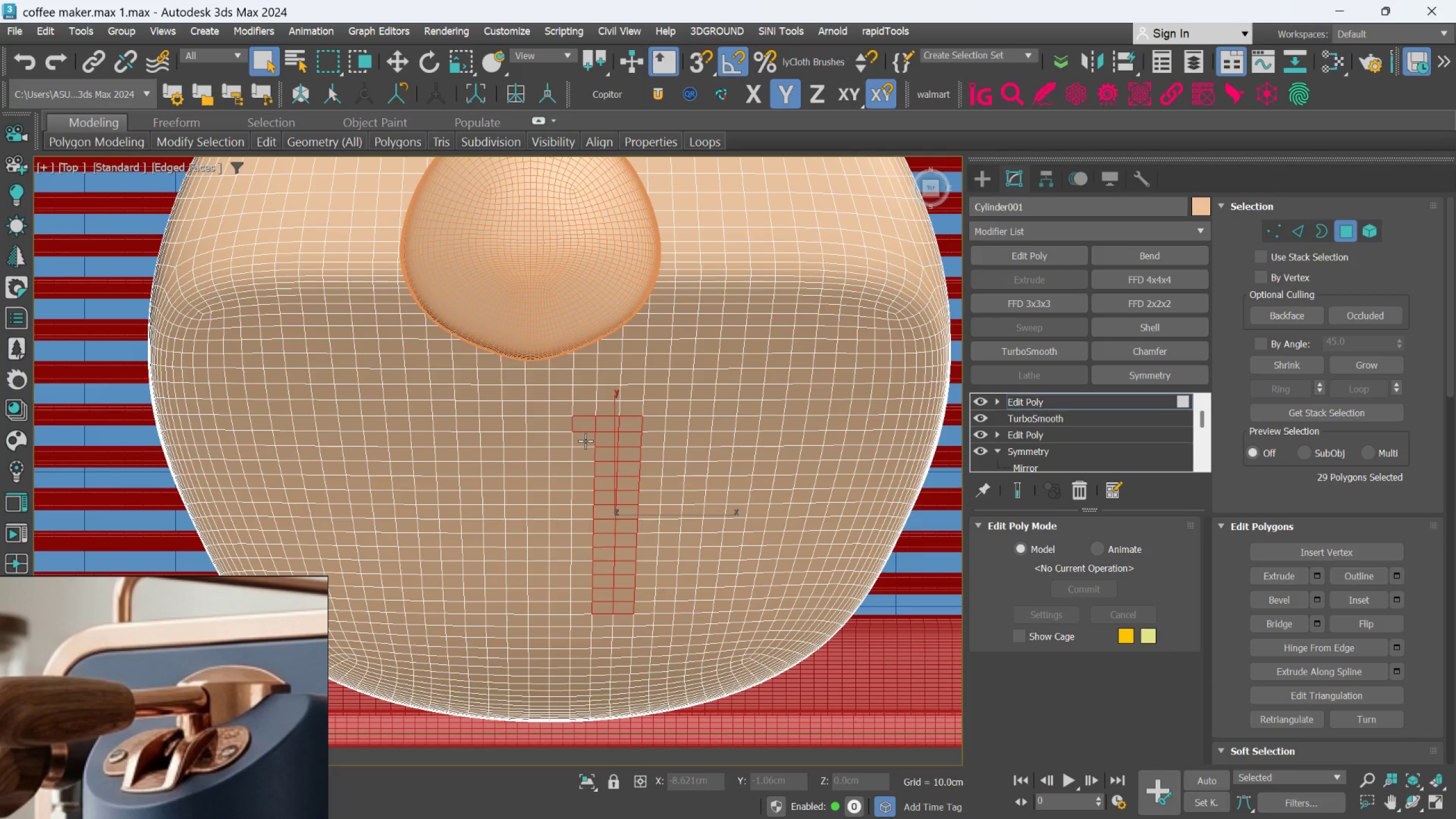 
double_click([585, 441])
 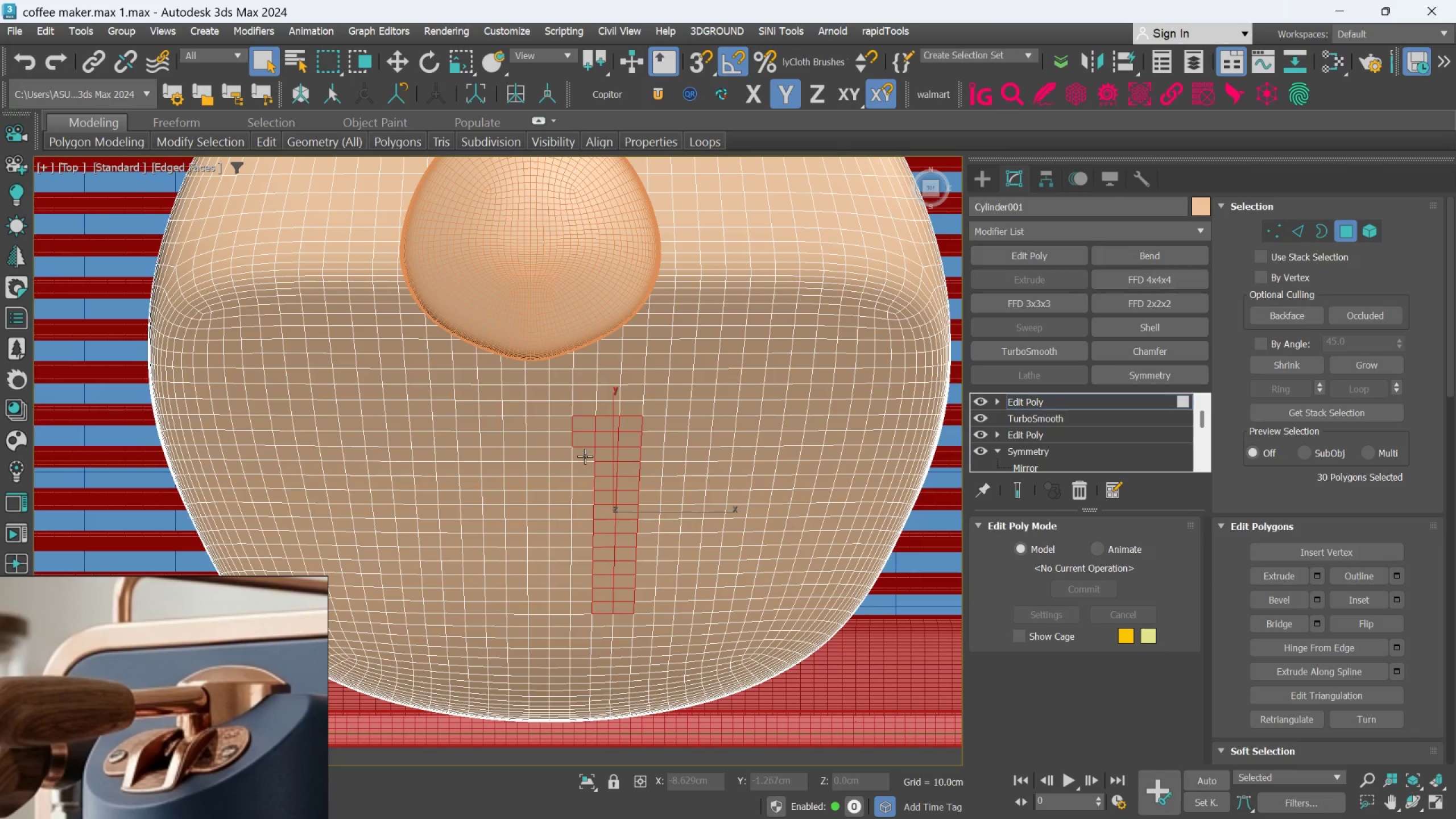 
triple_click([585, 457])
 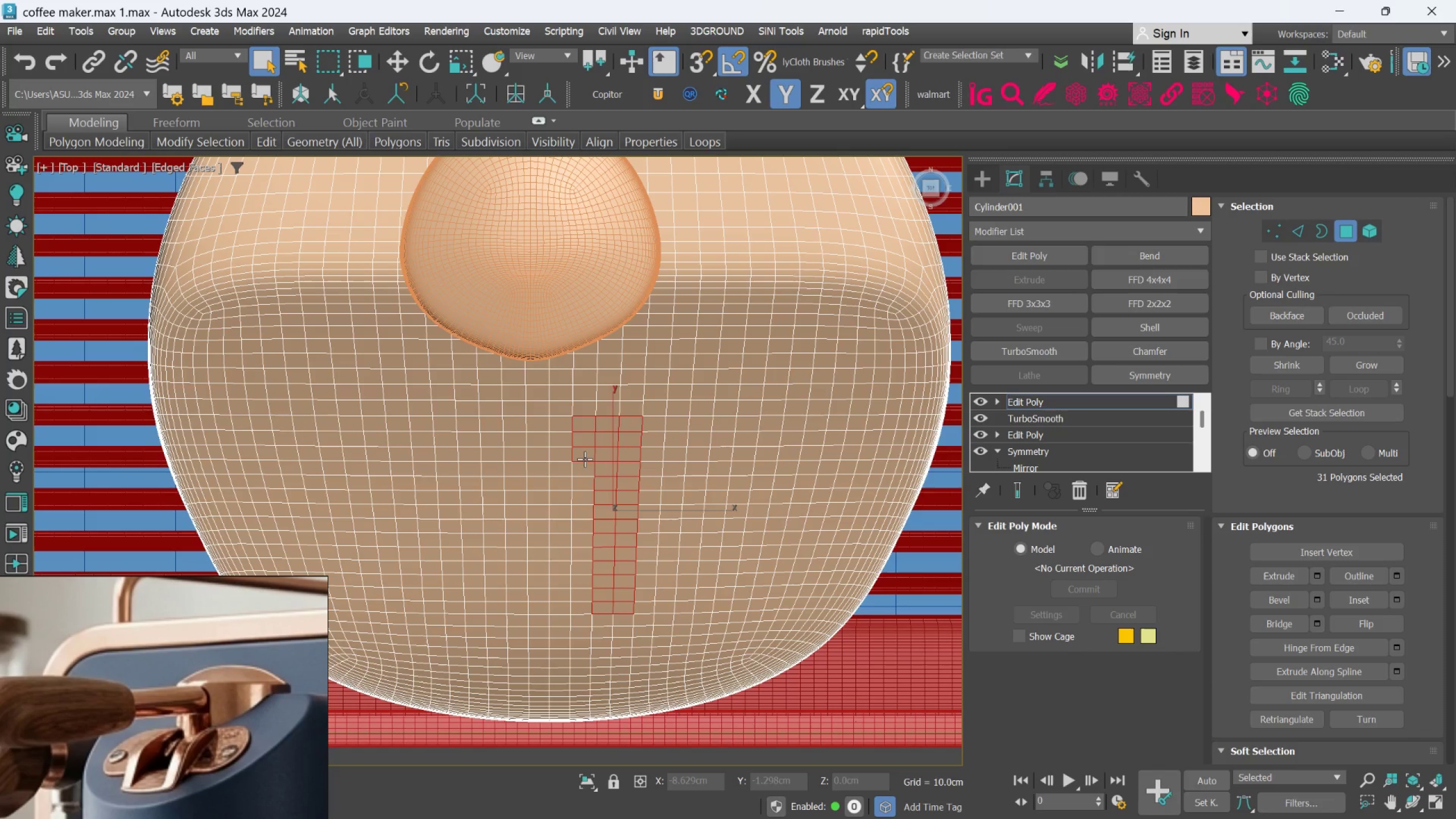 
hold_key(key=ControlLeft, duration=1.52)
triple_click([584, 470])
 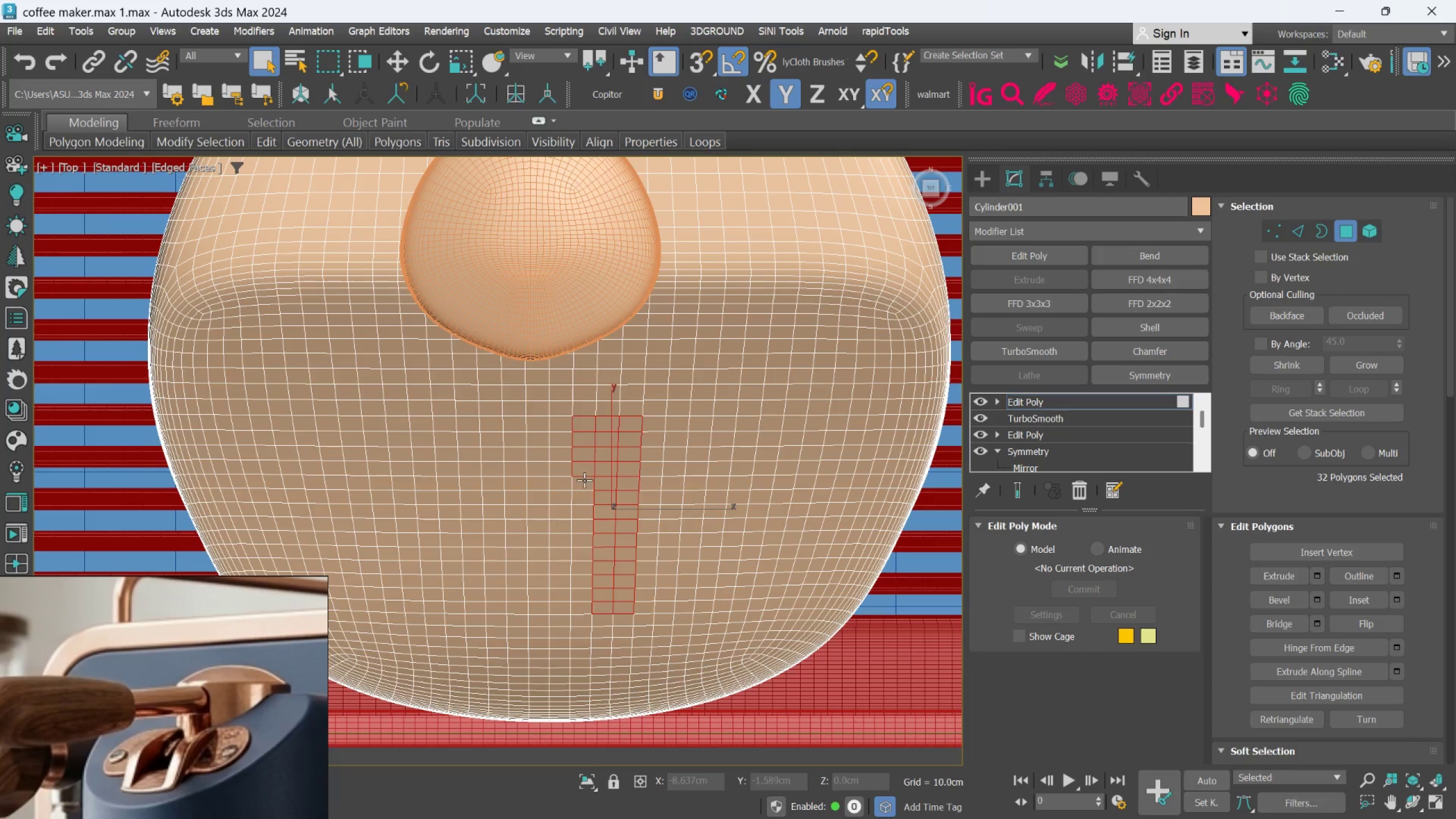 
triple_click([584, 480])
 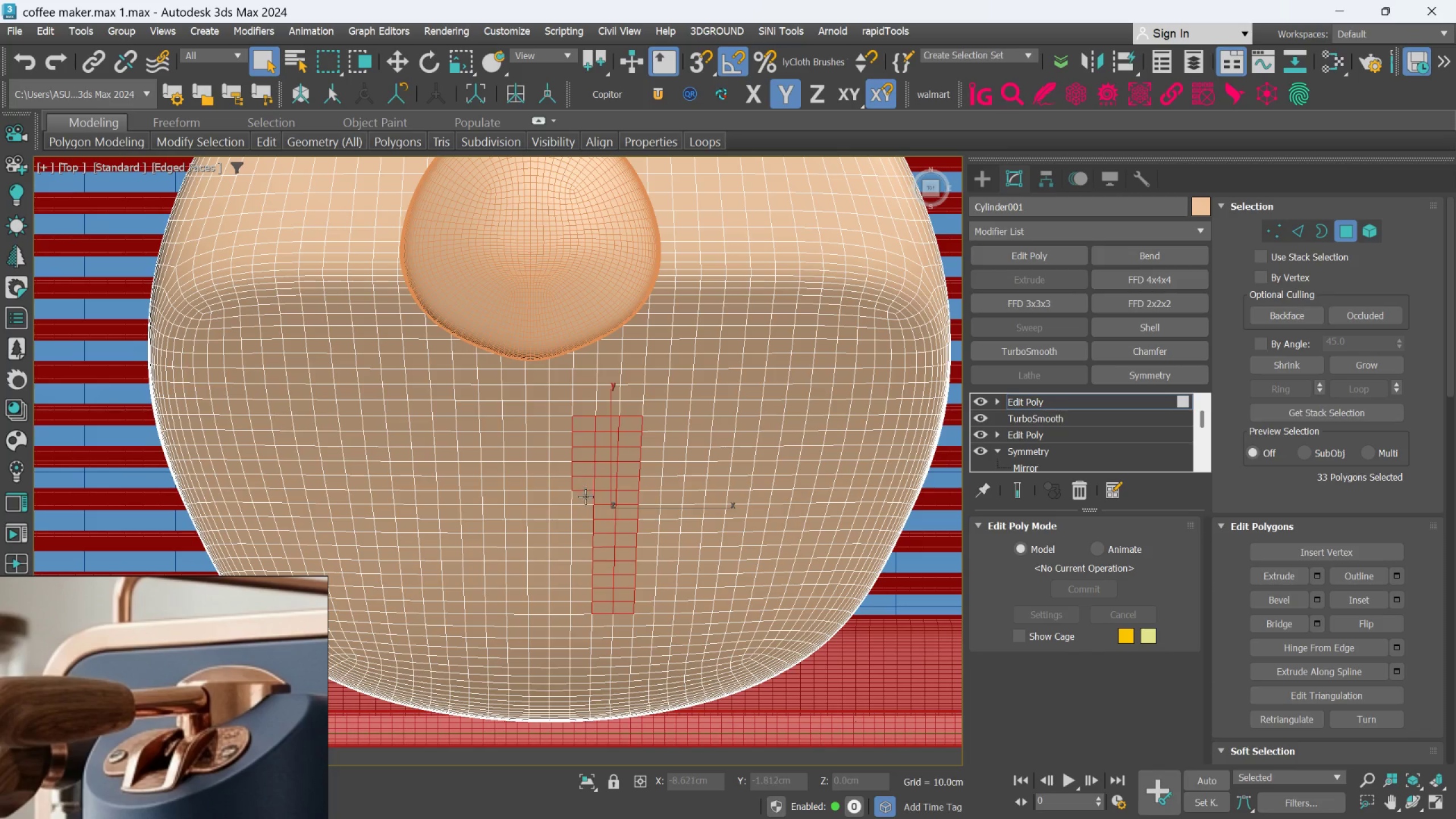 
left_click([585, 498])
 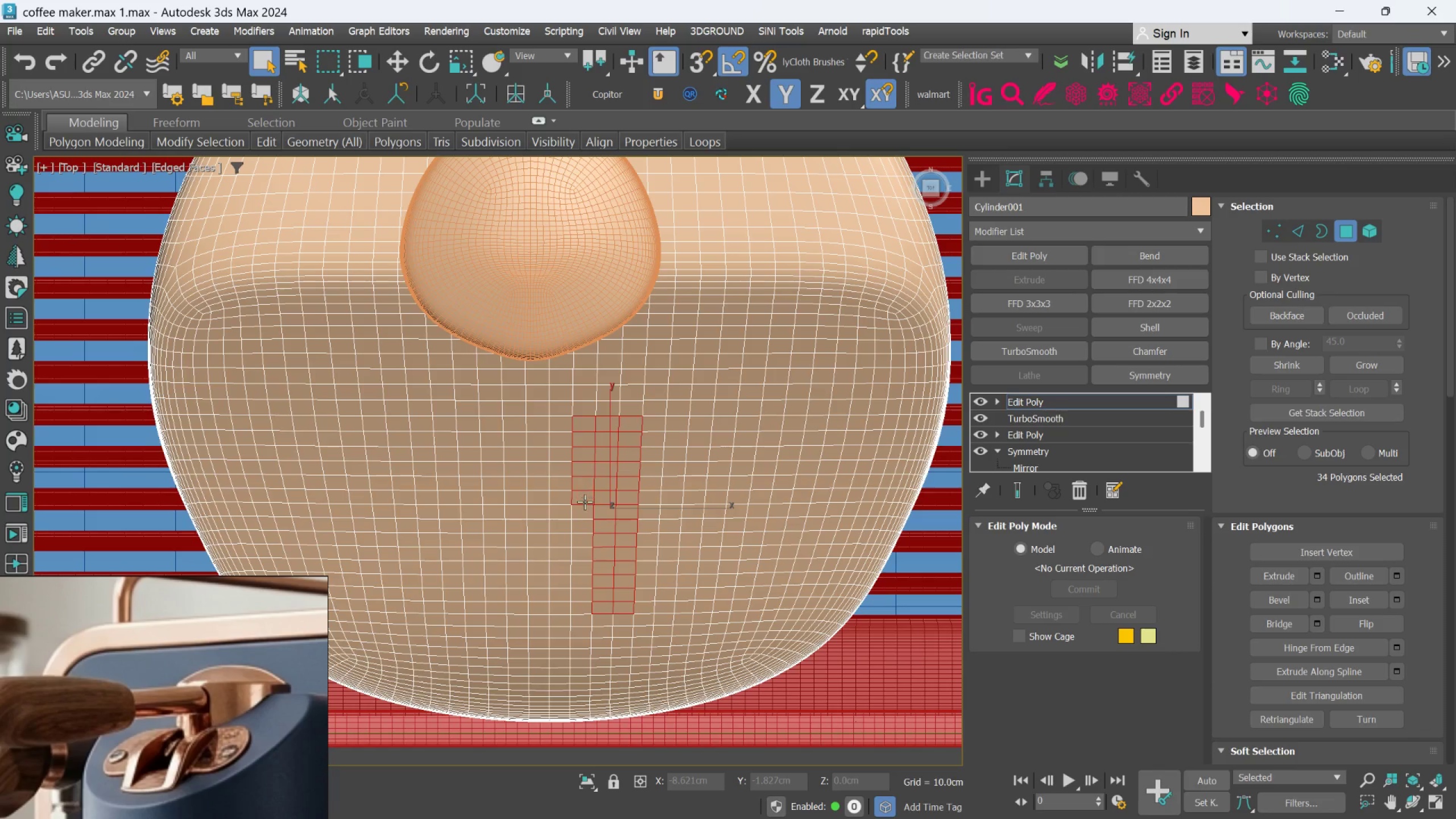 
hold_key(key=ControlLeft, duration=1.51)
left_click([586, 507])
 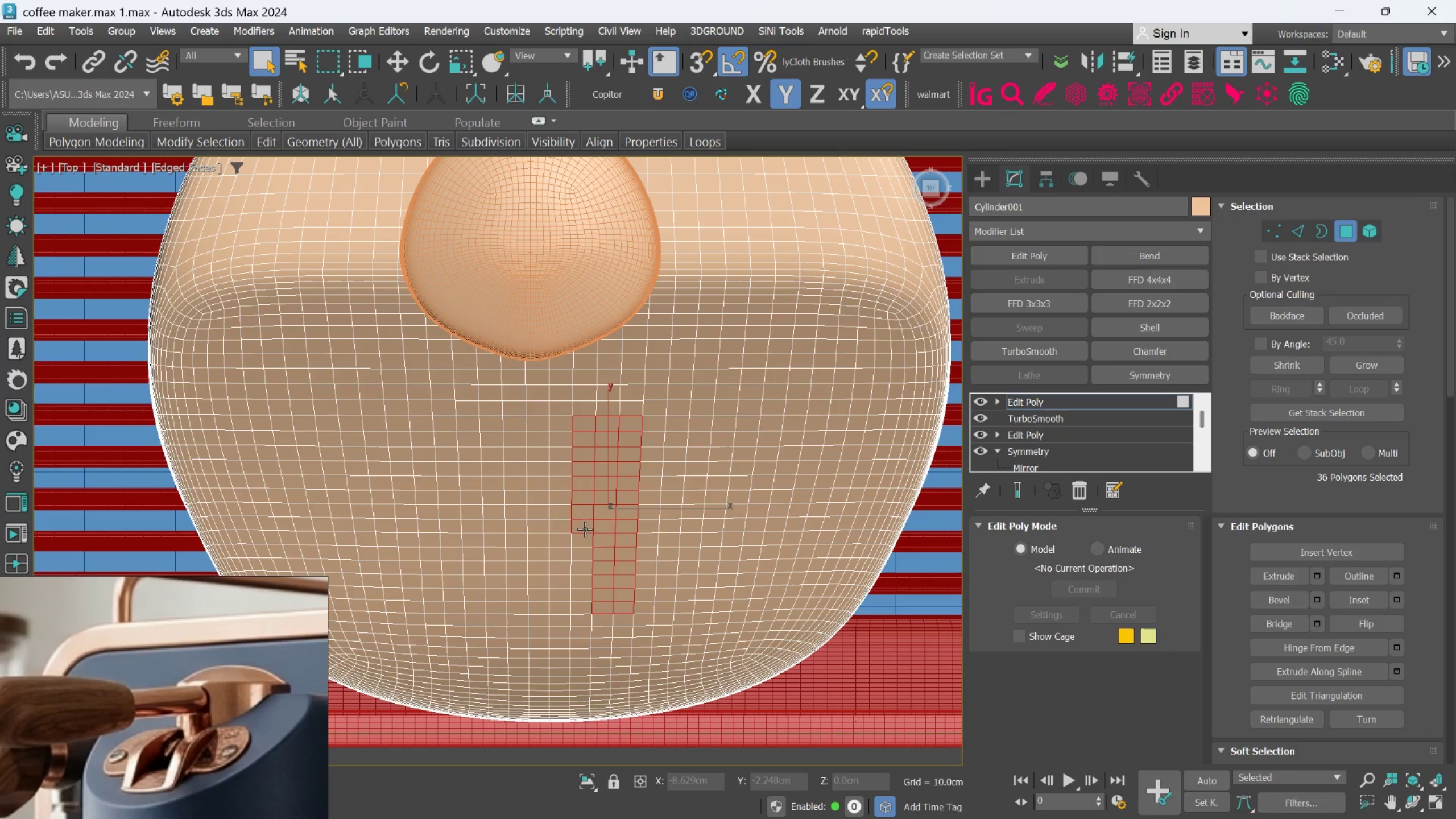 
double_click([583, 540])
 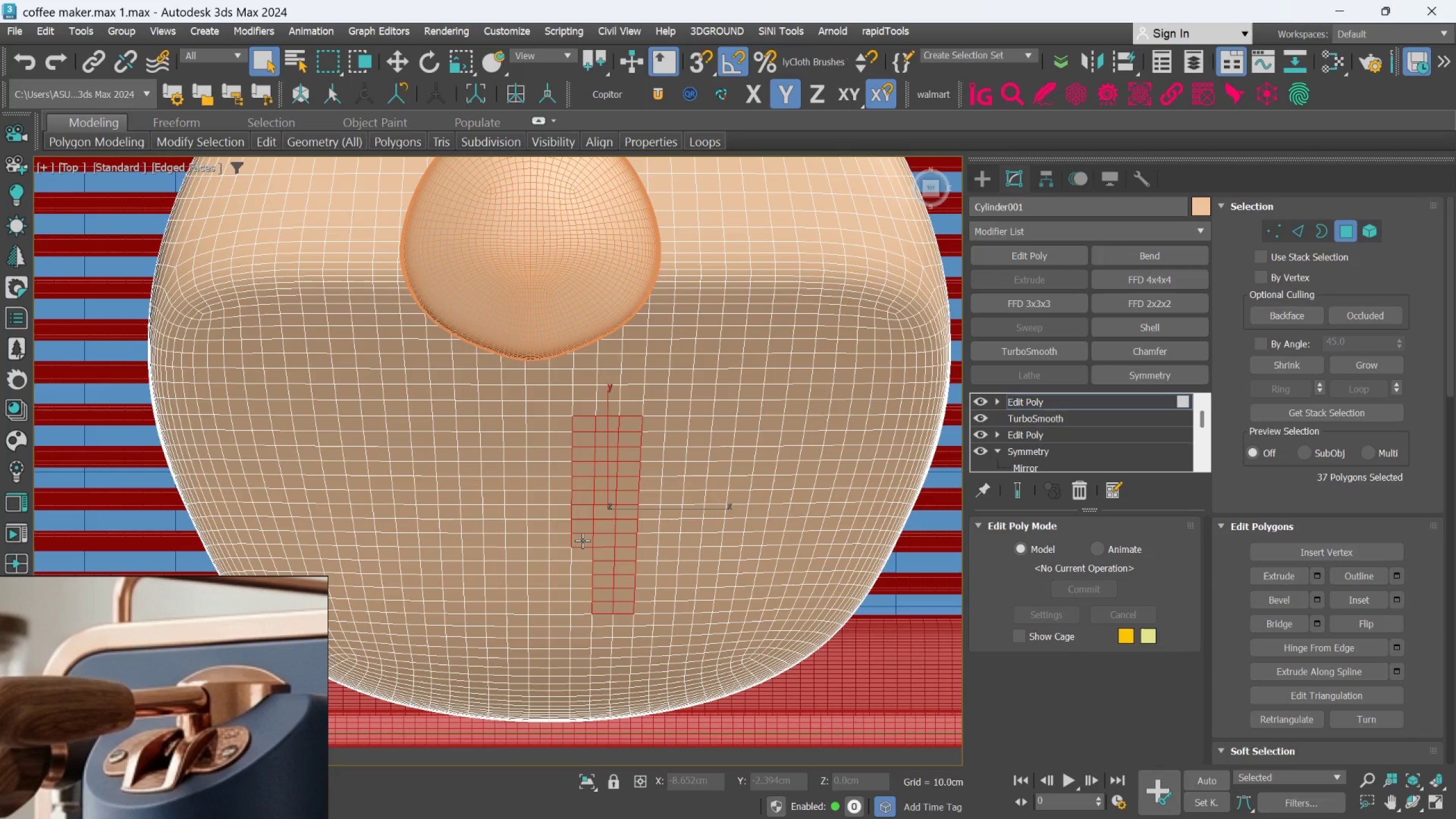 
hold_key(key=ControlLeft, duration=1.52)
left_click([584, 551])
 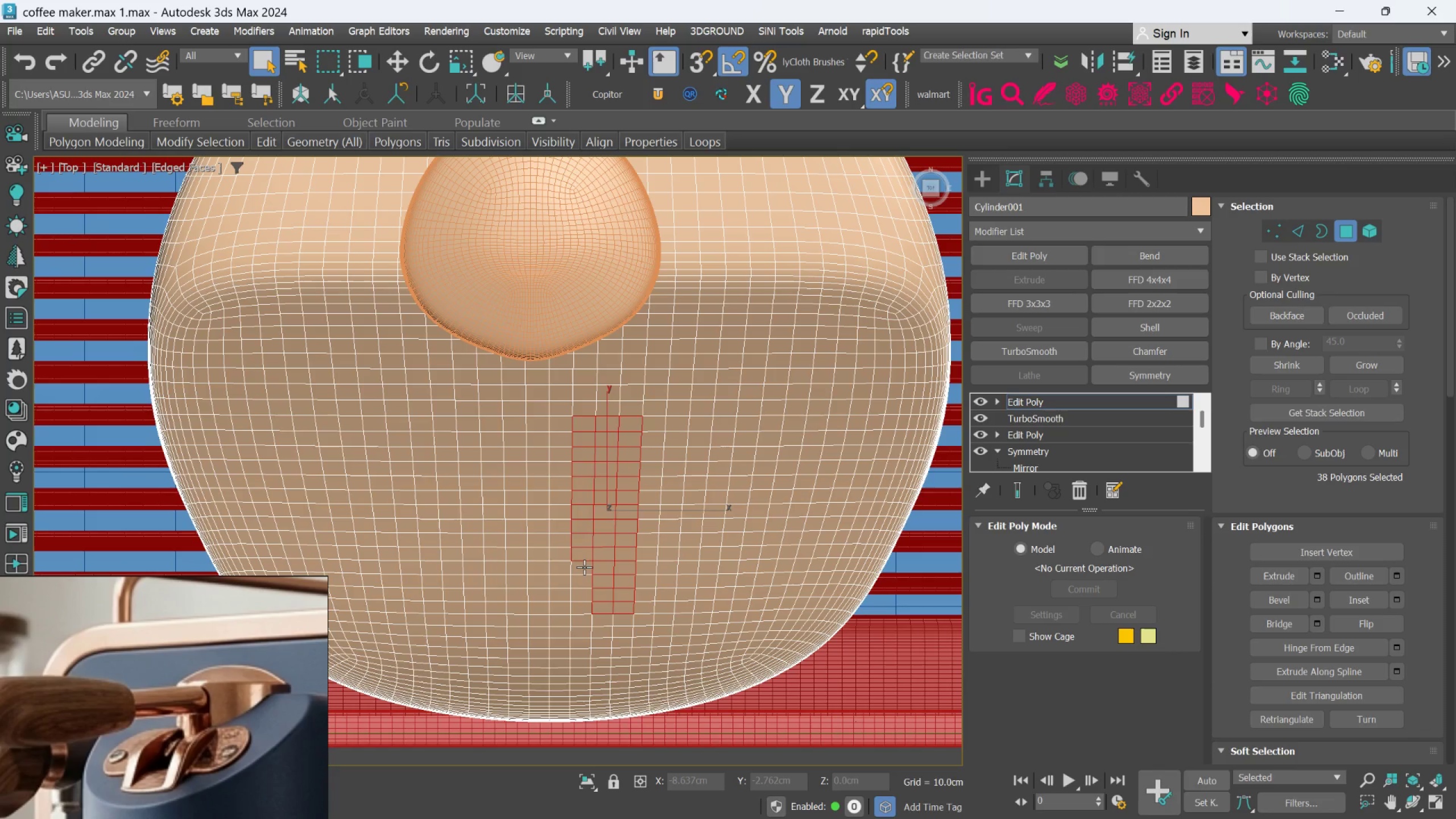 
double_click([584, 567])
 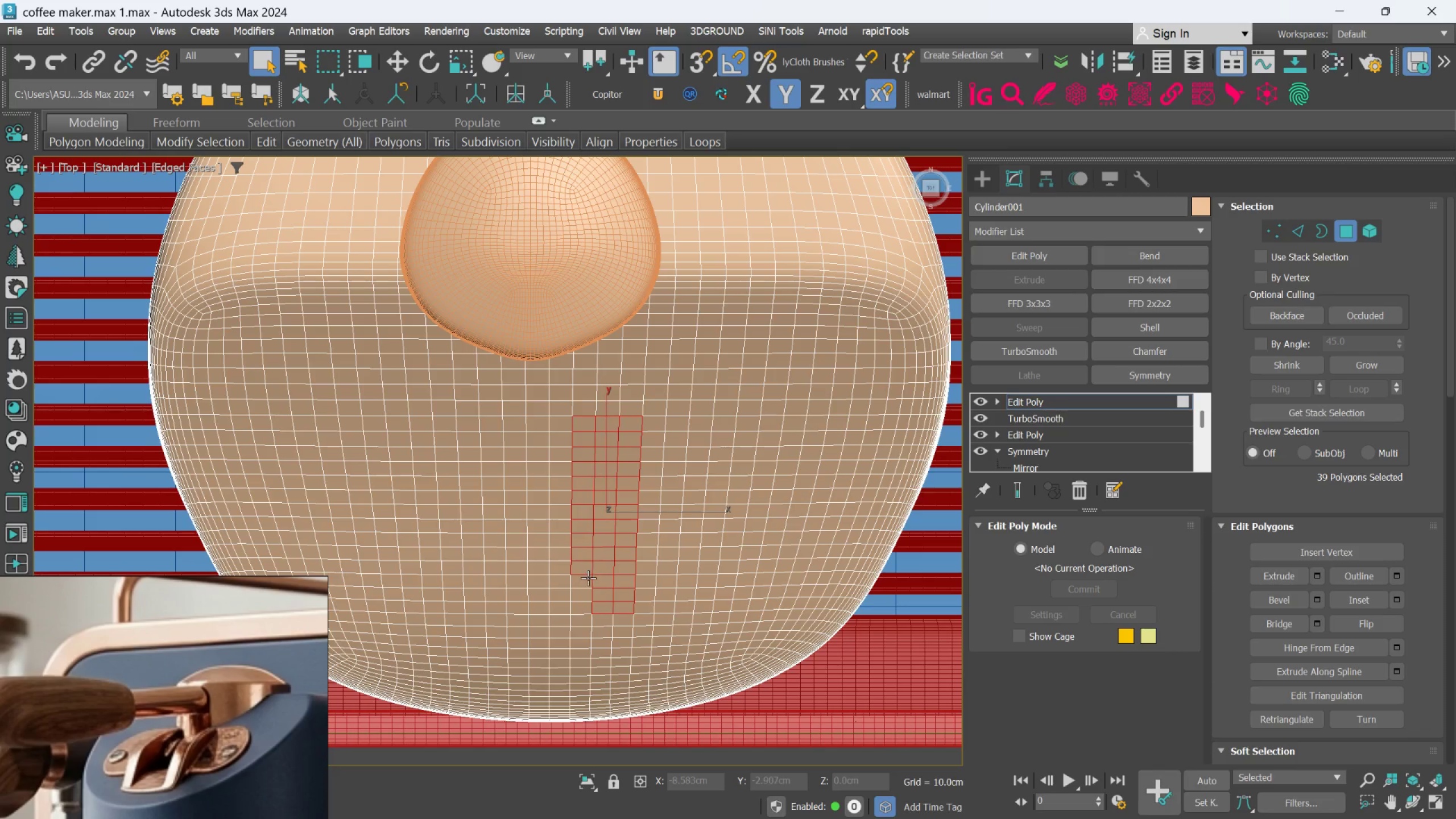 
triple_click([588, 578])
 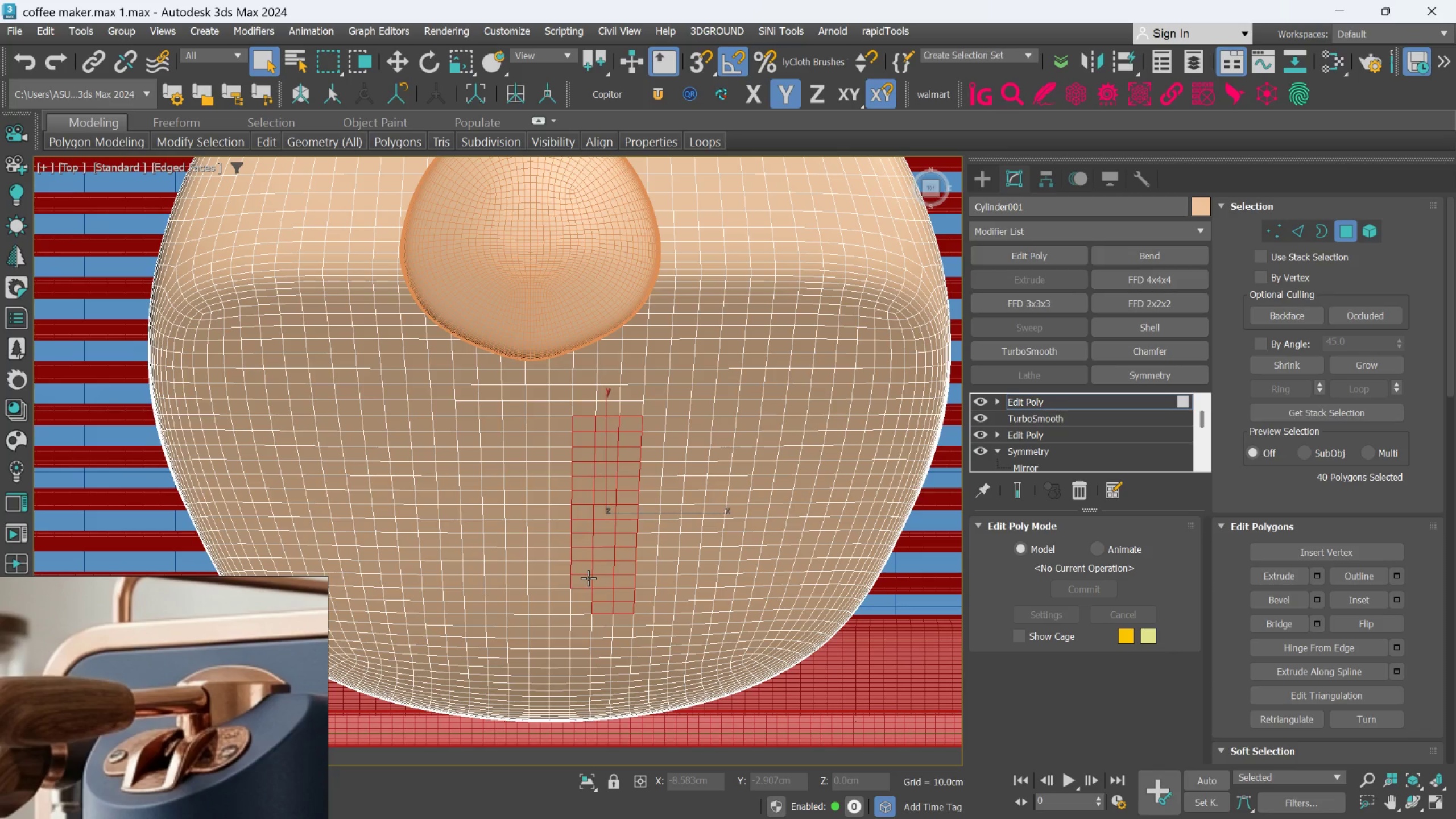 
hold_key(key=ControlLeft, duration=1.36)
triple_click([576, 604])
 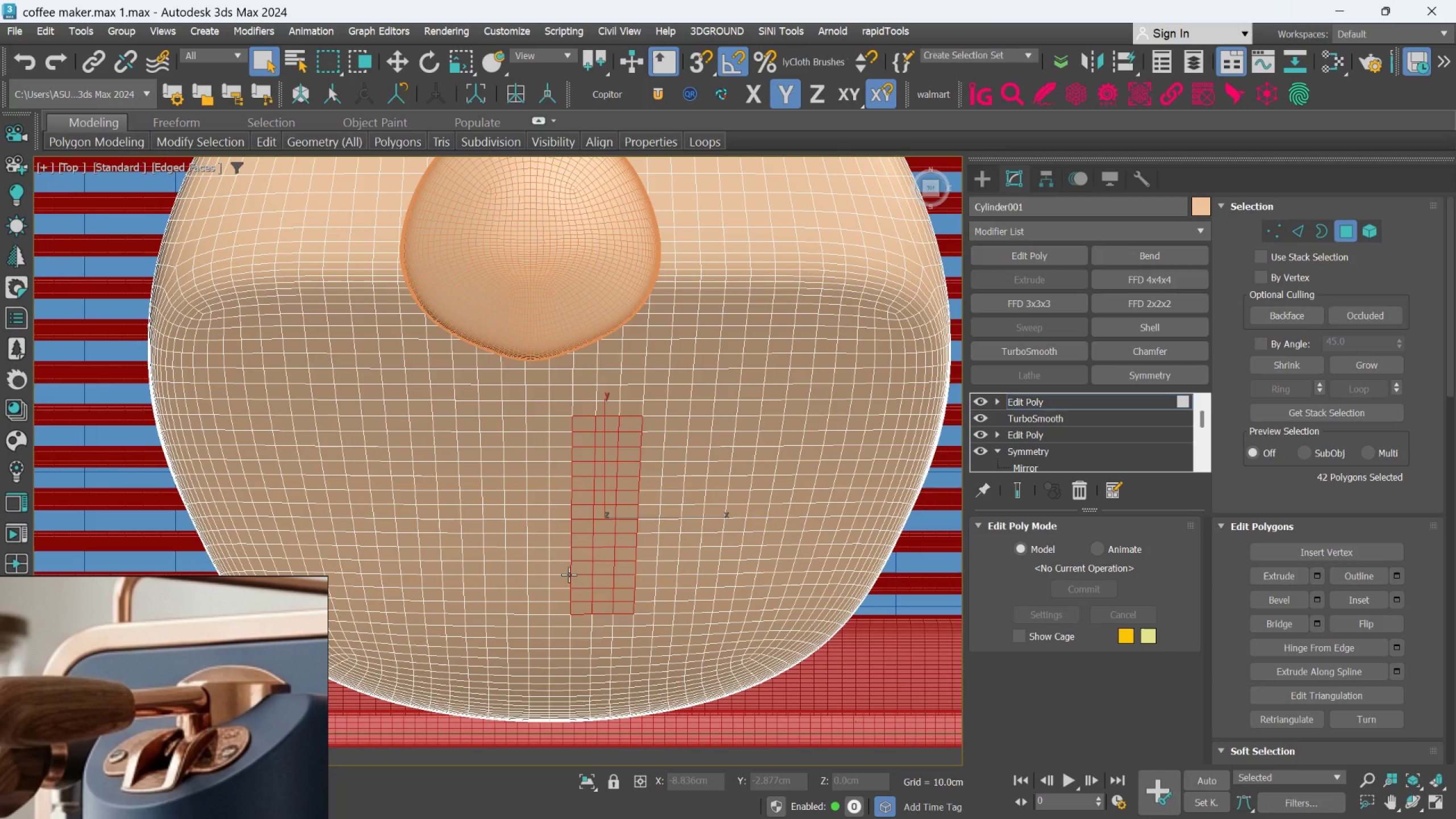 
hold_key(key=ControlLeft, duration=4.67)
 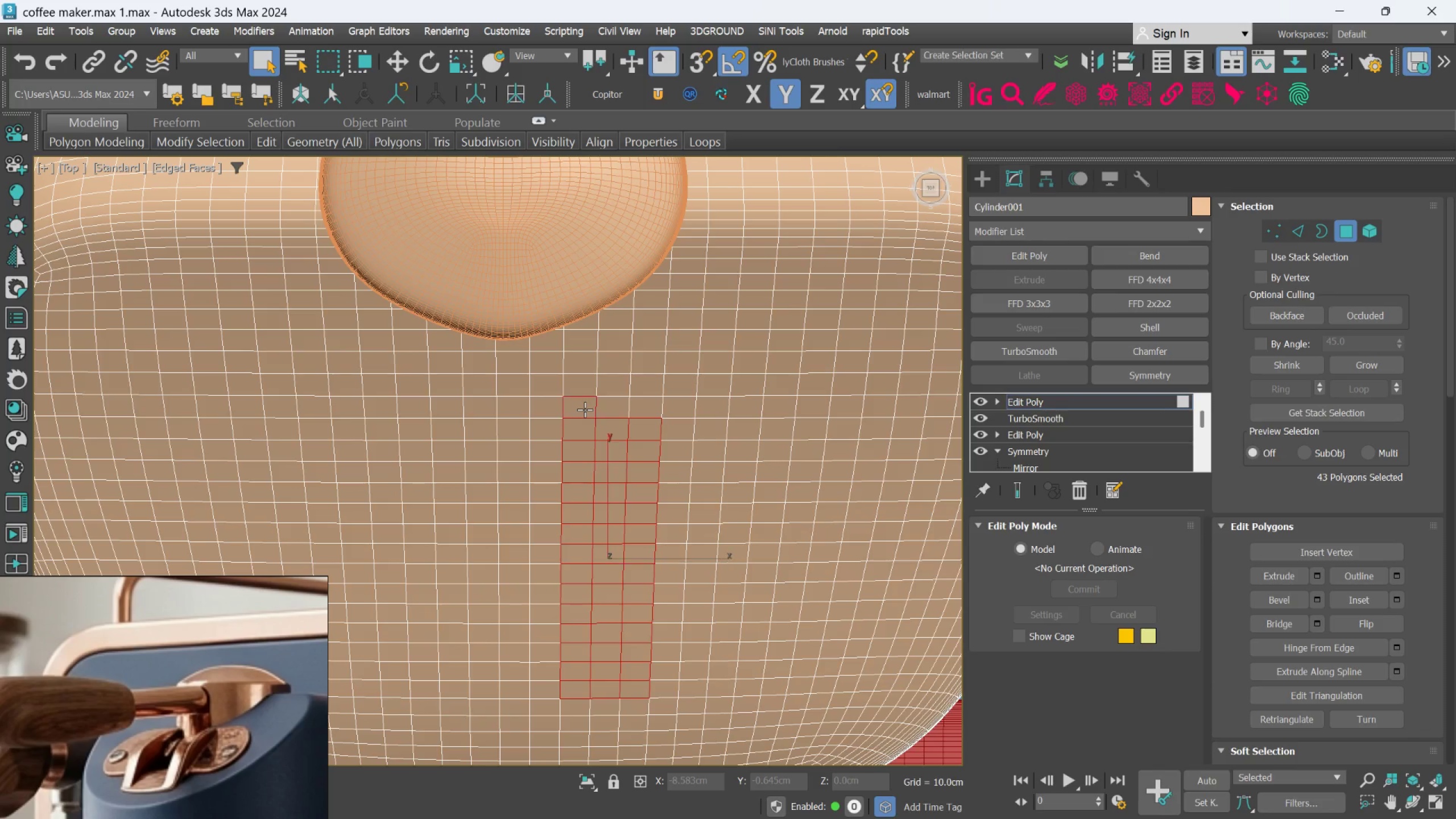 
hold_key(key=ControlLeft, duration=1.5)
 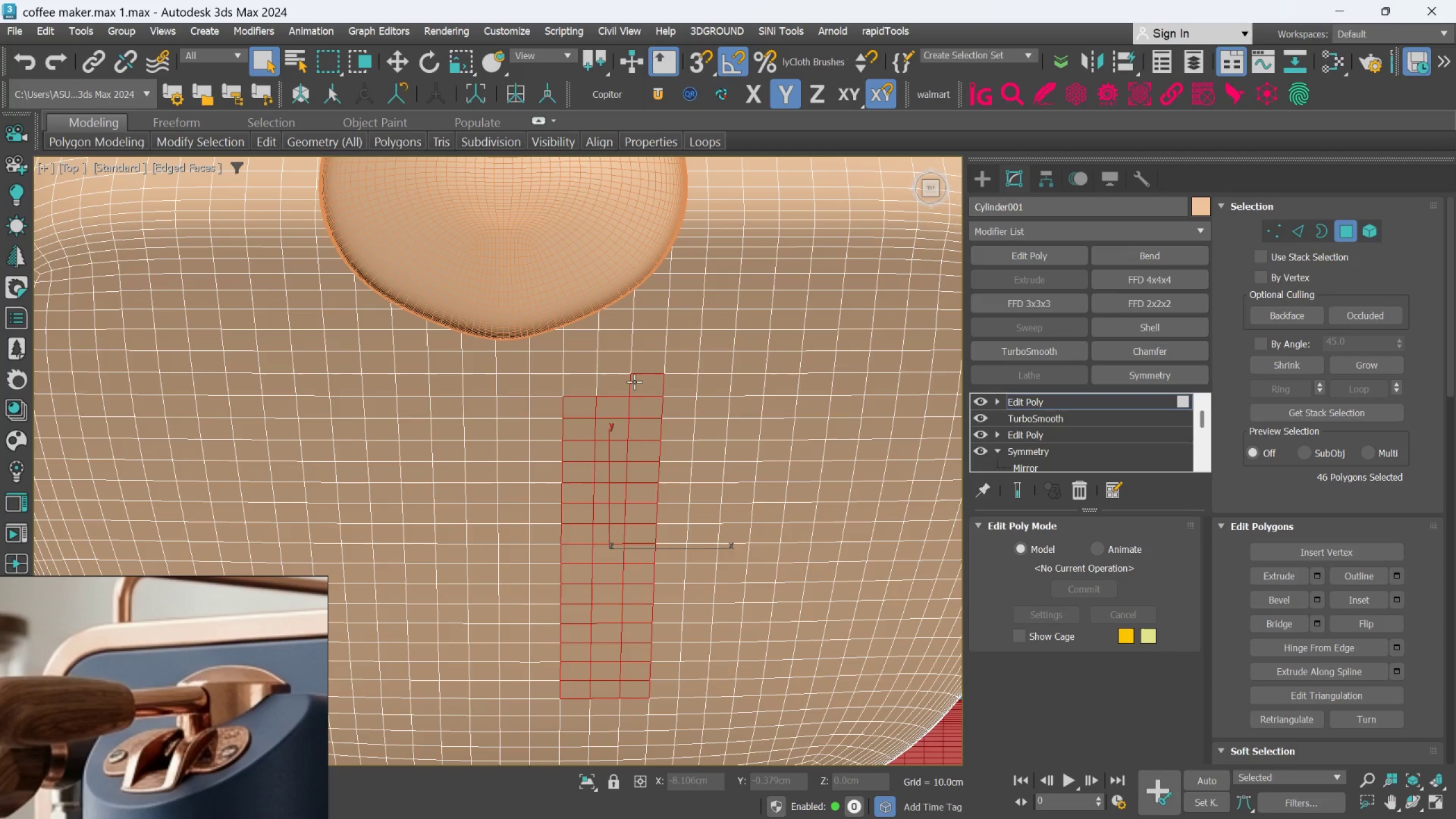 
scroll: coordinate [596, 411], scroll_direction: up, amount: 1.0
 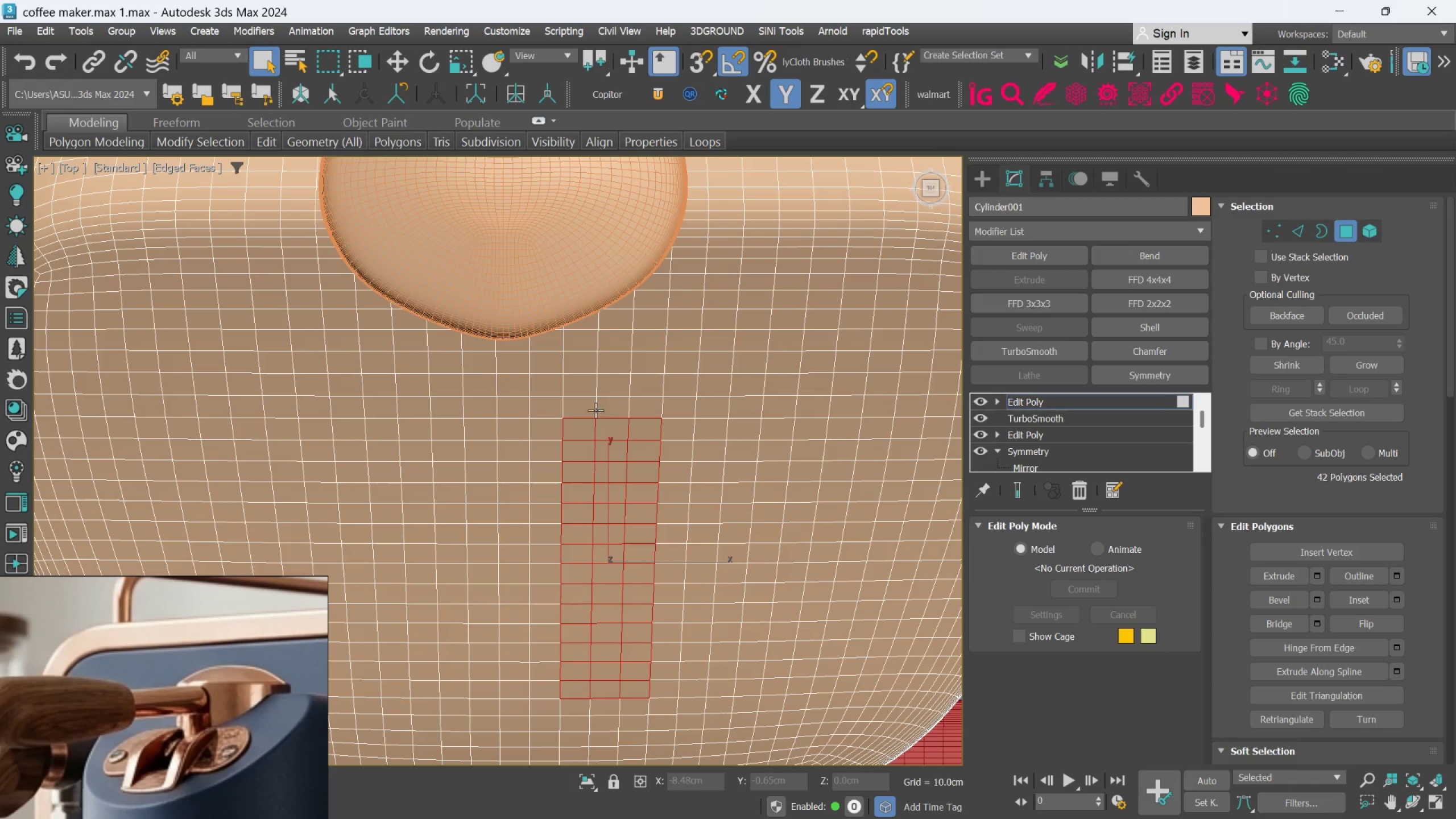 
left_click([585, 410])
 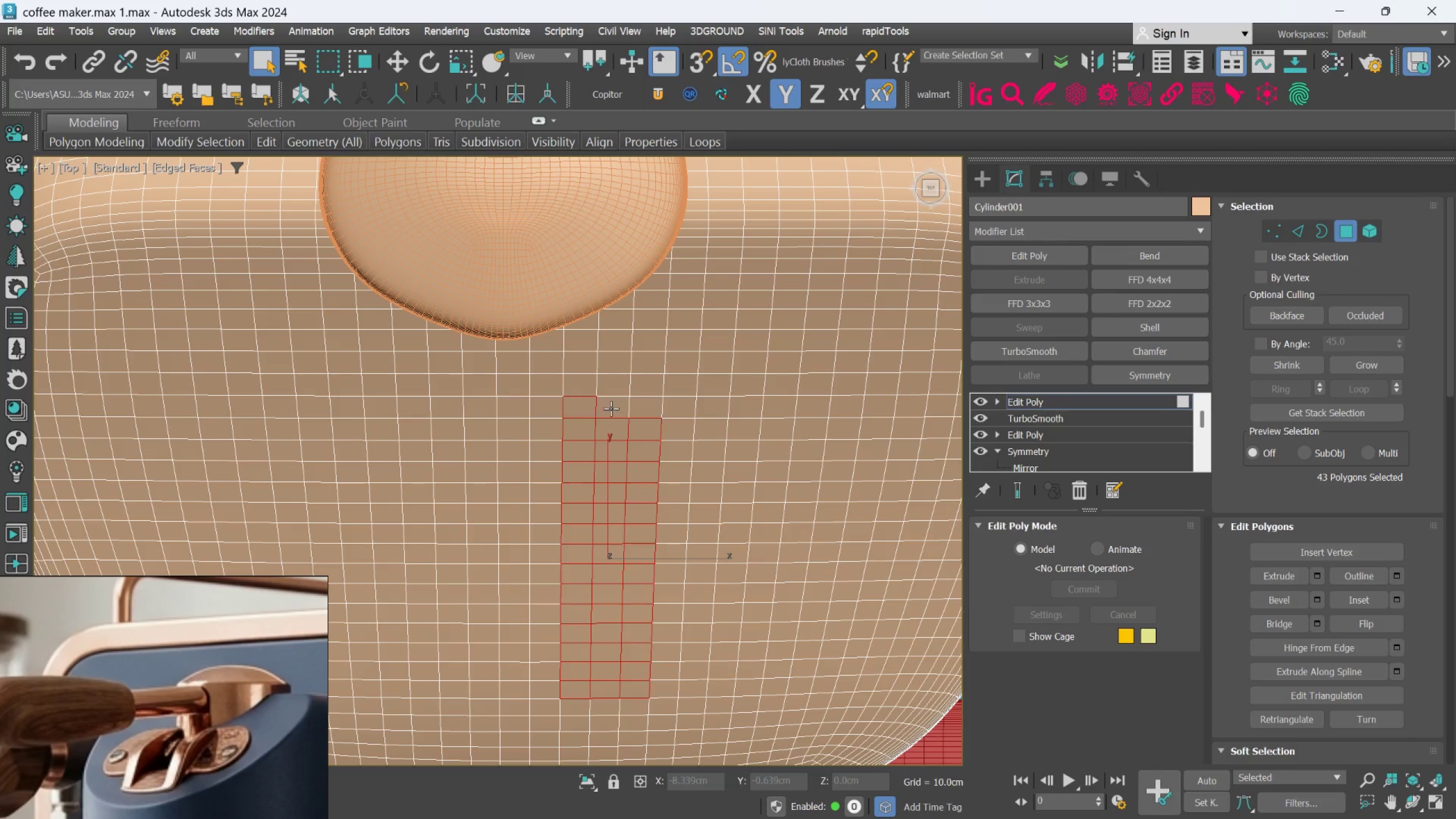 
double_click([613, 407])
 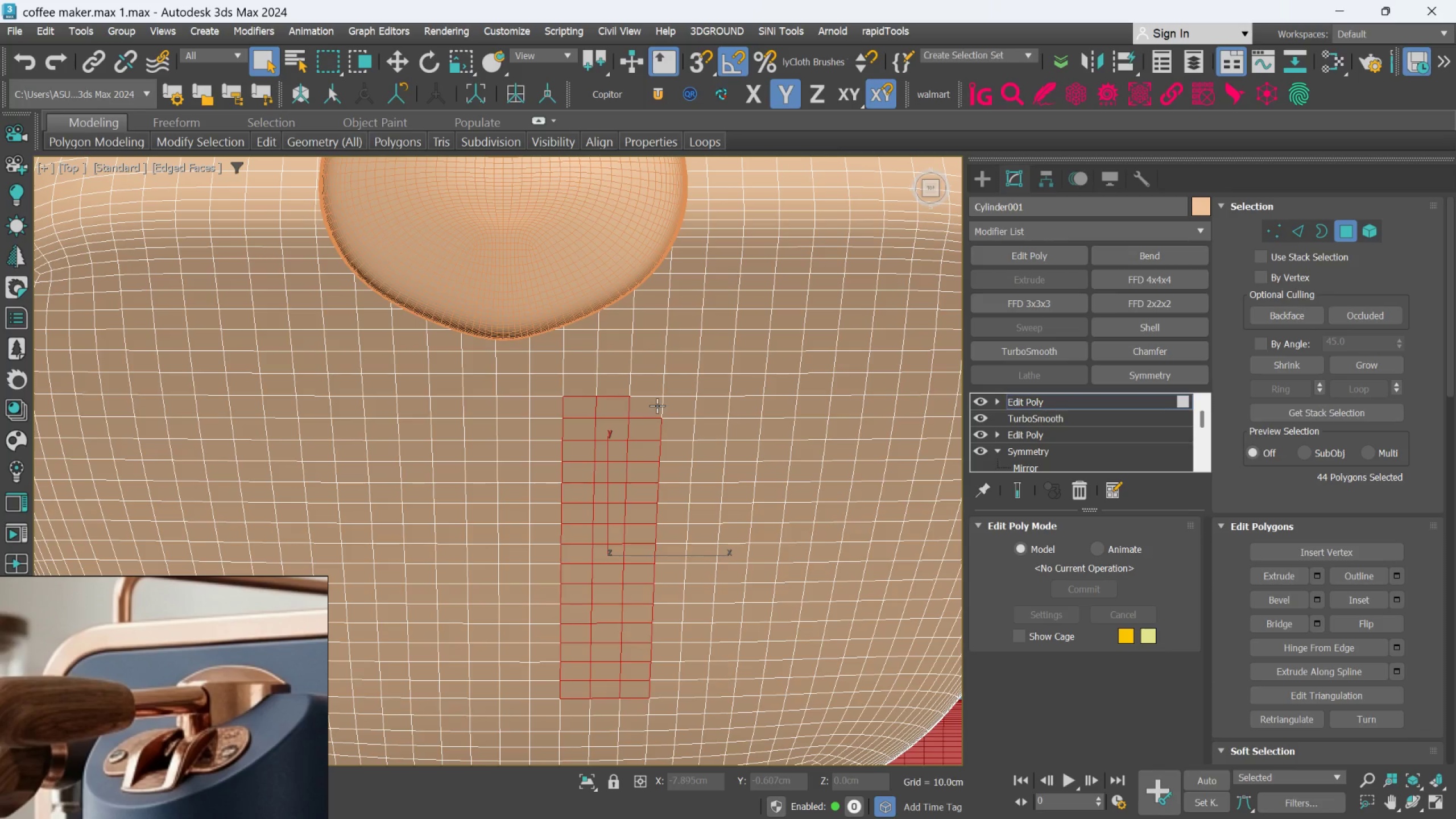 
triple_click([657, 406])
 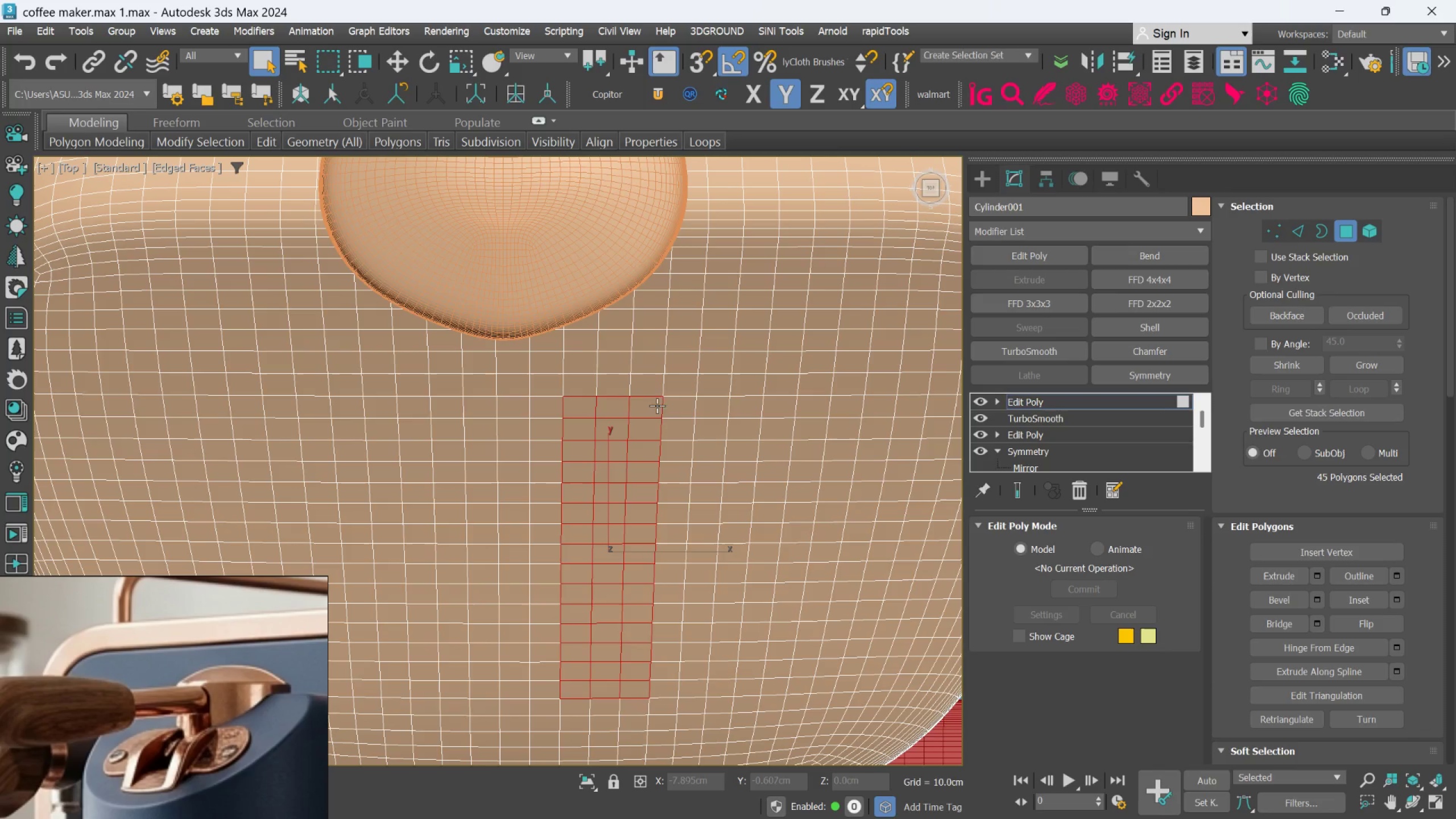 
hold_key(key=ControlLeft, duration=1.5)
triple_click([653, 382])
 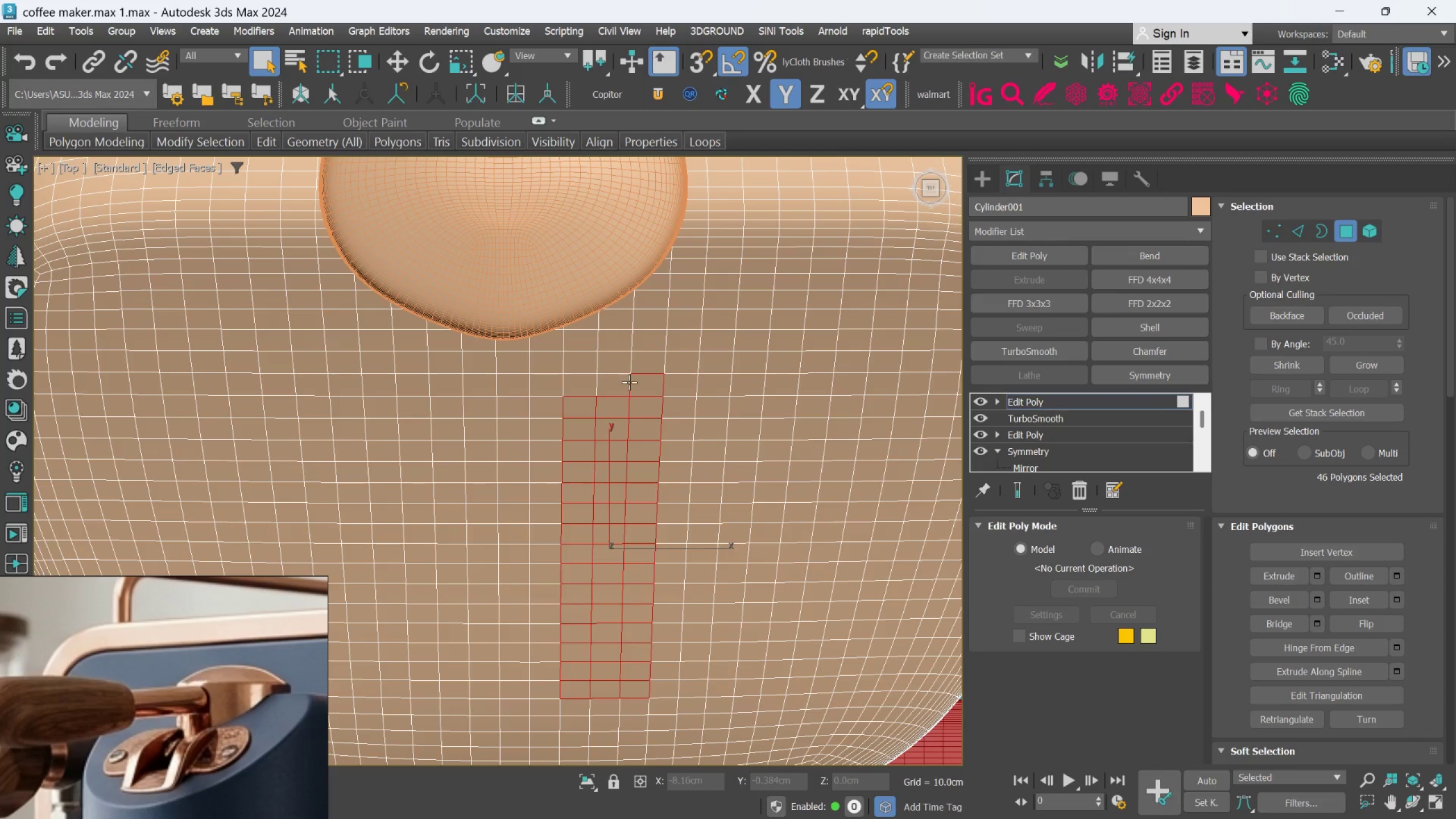 
left_click([629, 382])
 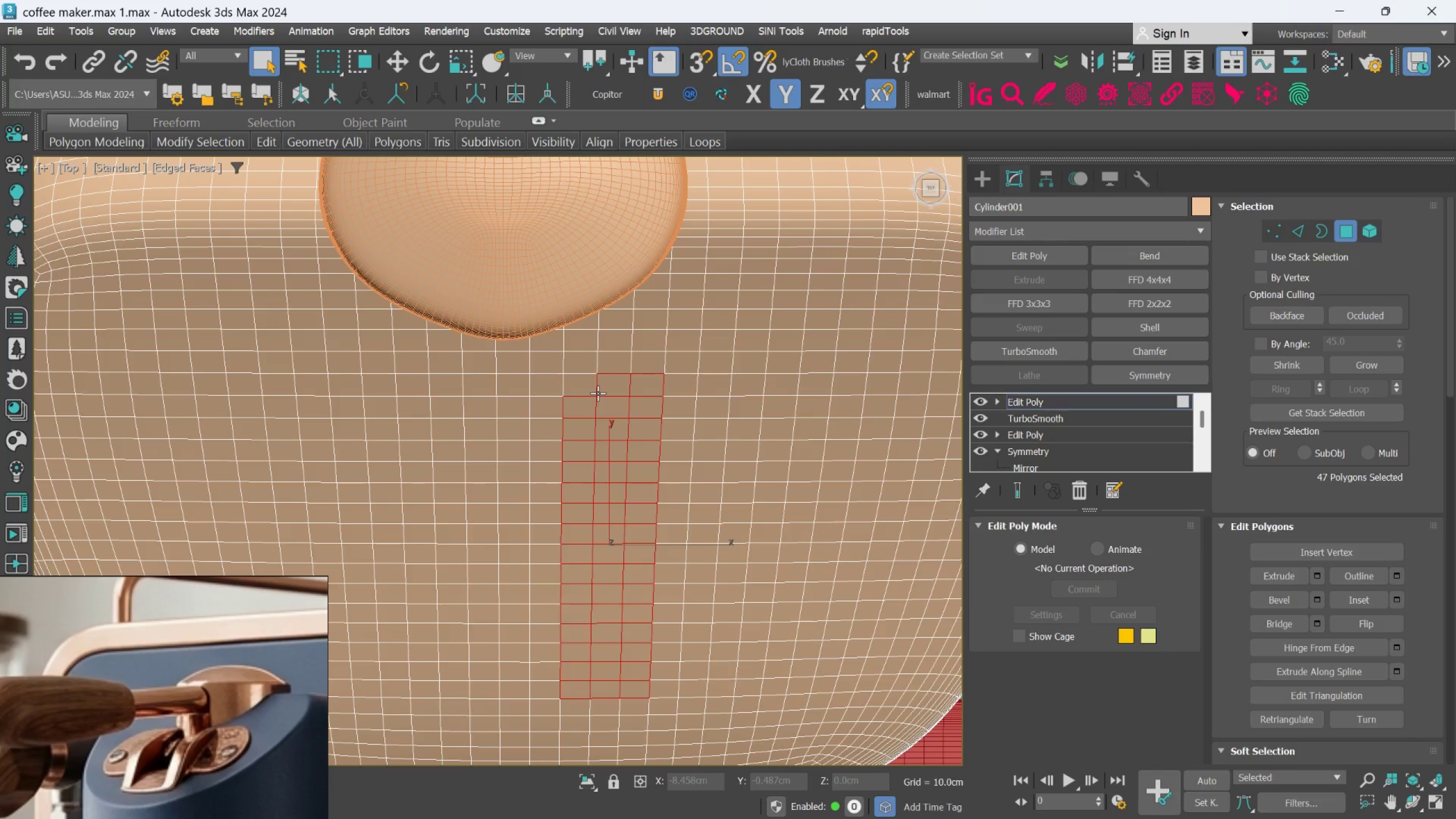 
left_click([598, 393])
 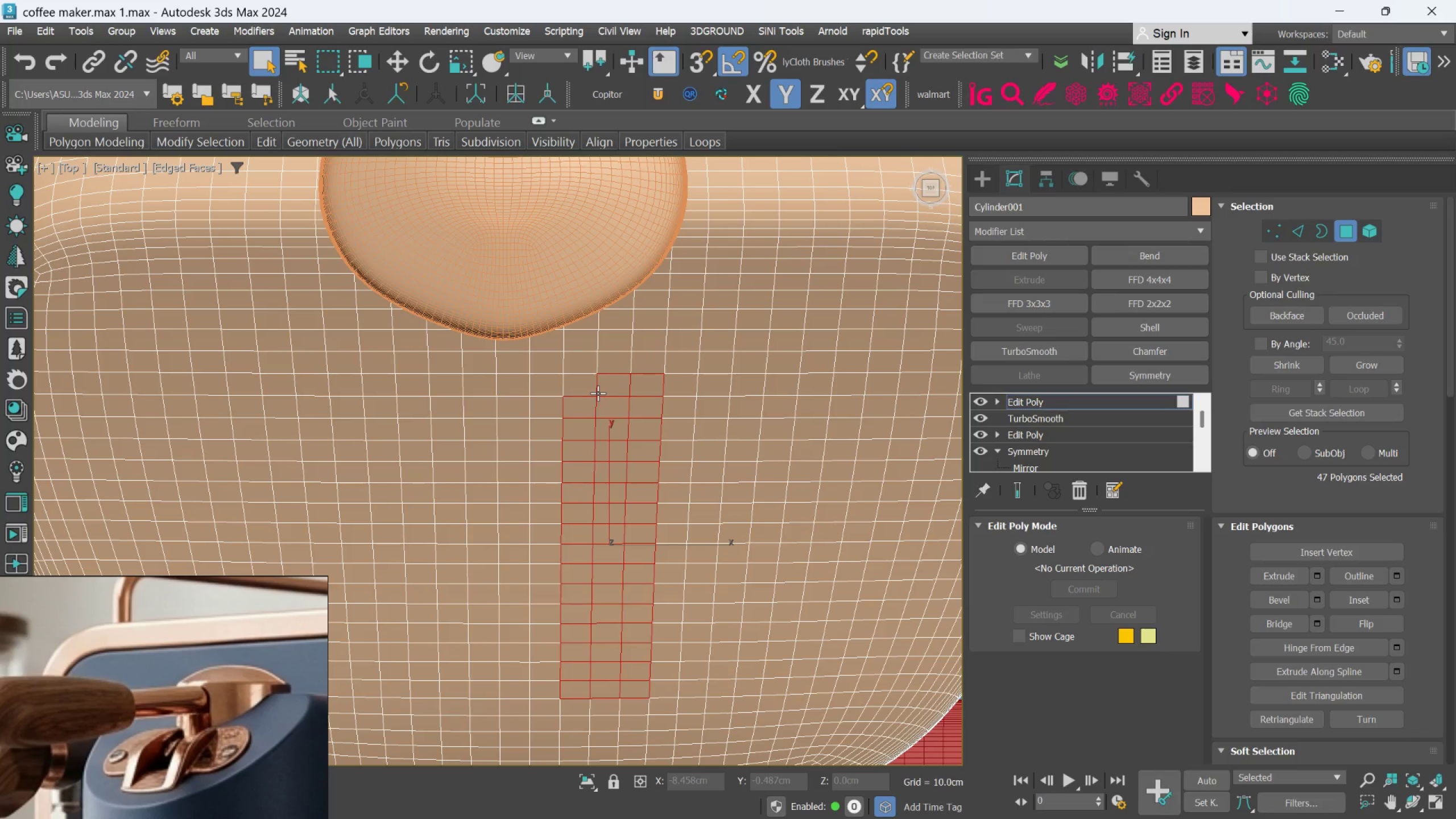 
hold_key(key=ControlLeft, duration=0.31)
 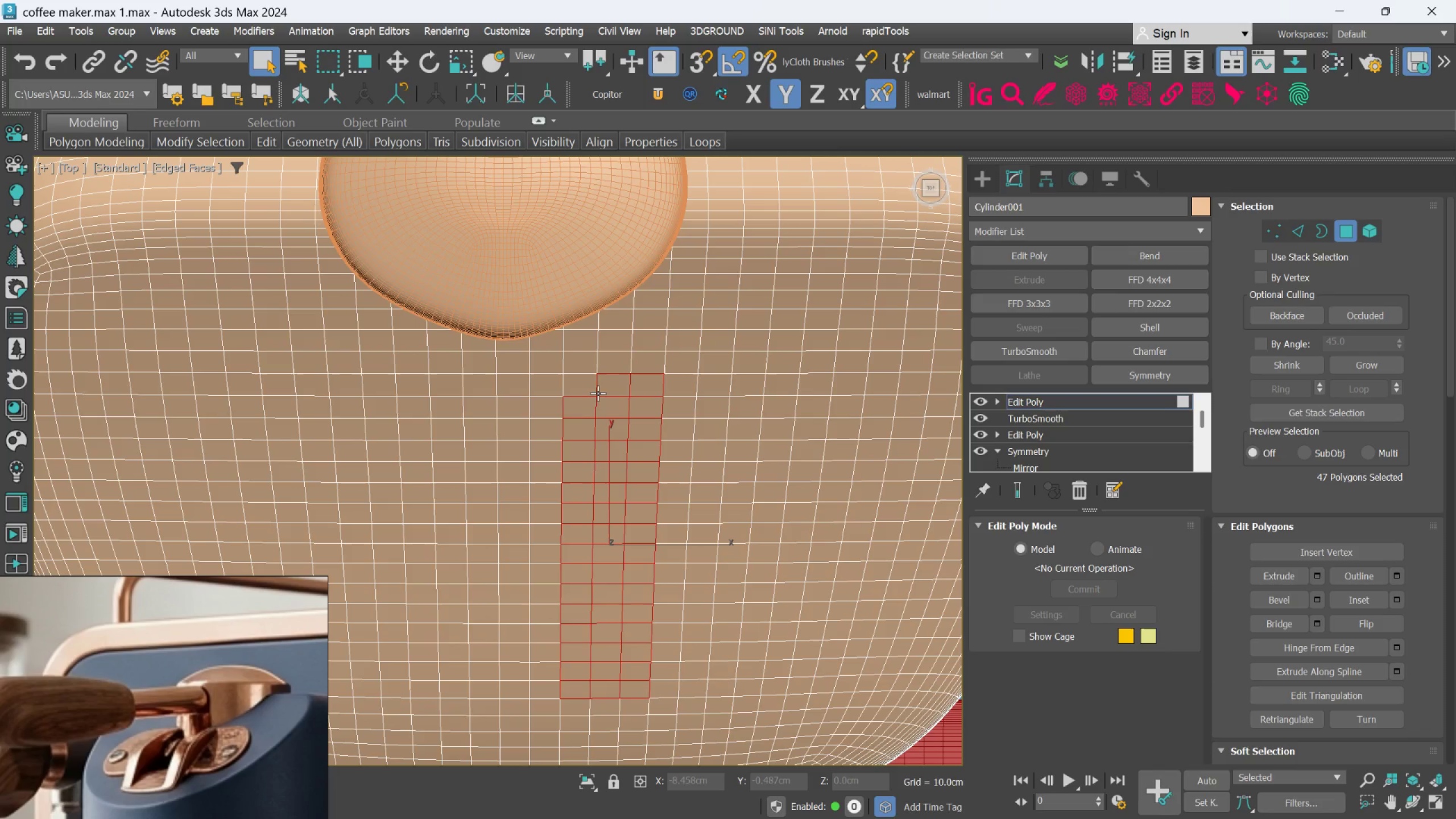 
hold_key(key=ControlLeft, duration=1.5)
left_click([582, 387])
 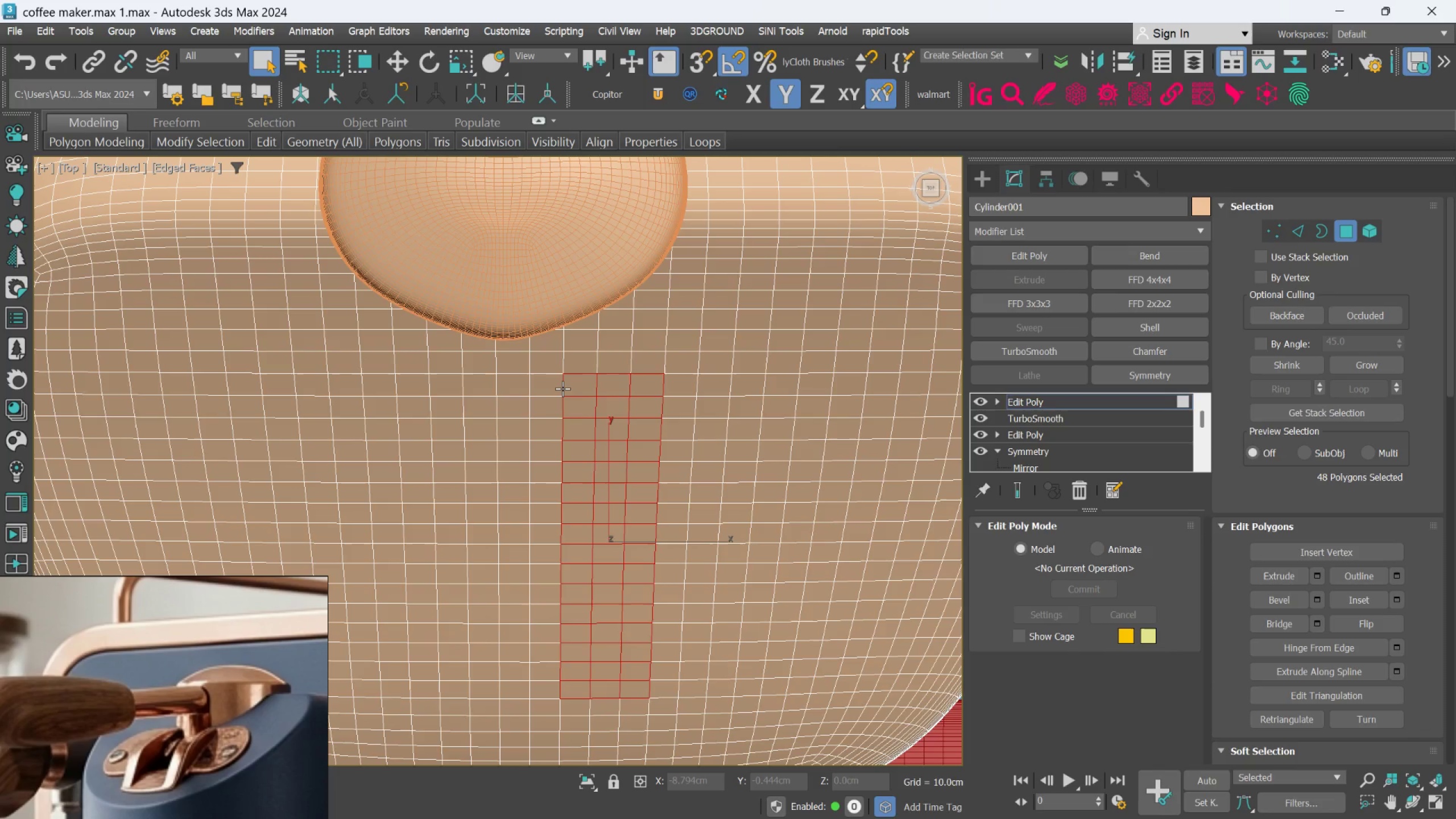 
left_click([562, 388])
 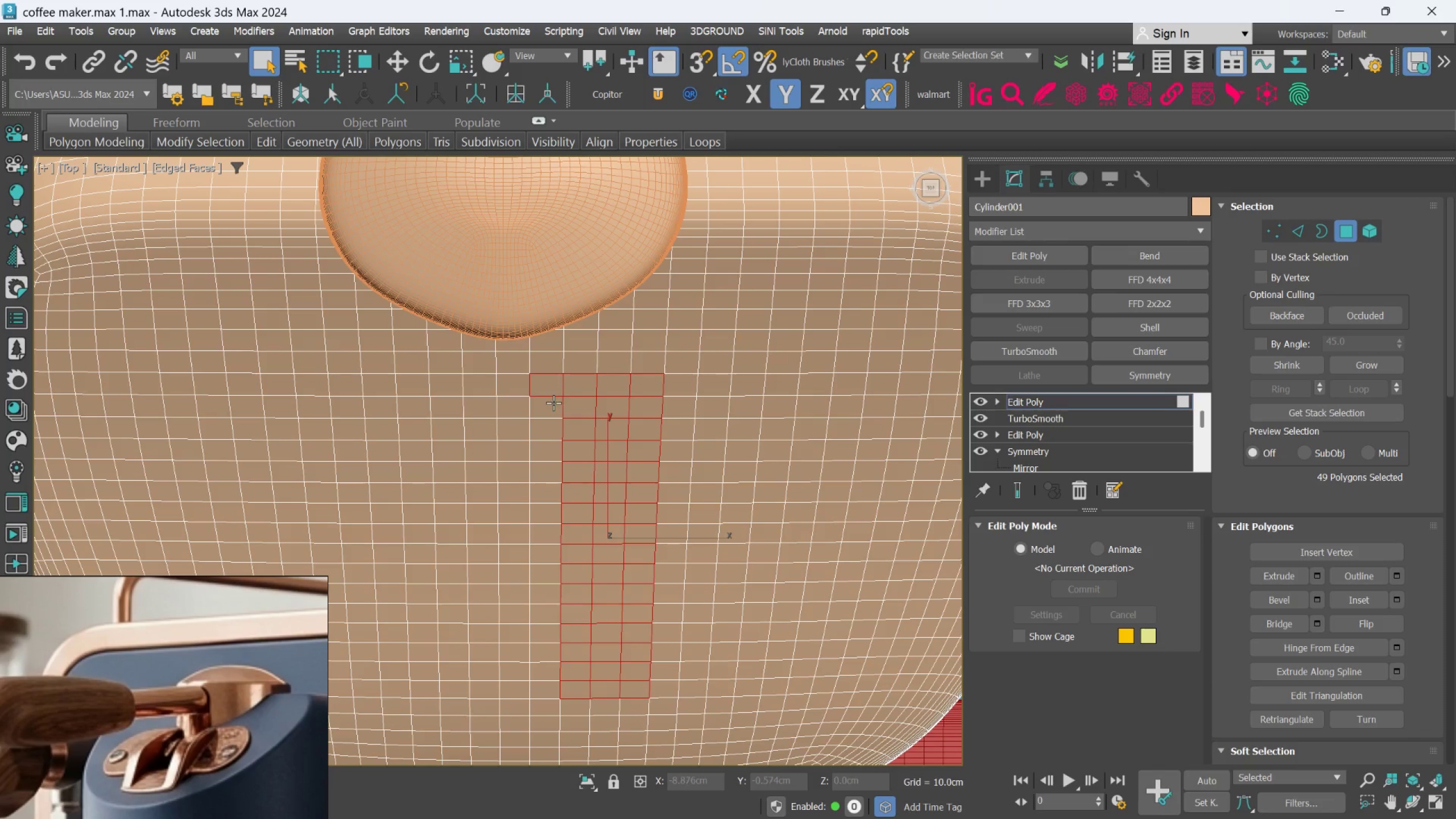 
double_click([553, 403])
 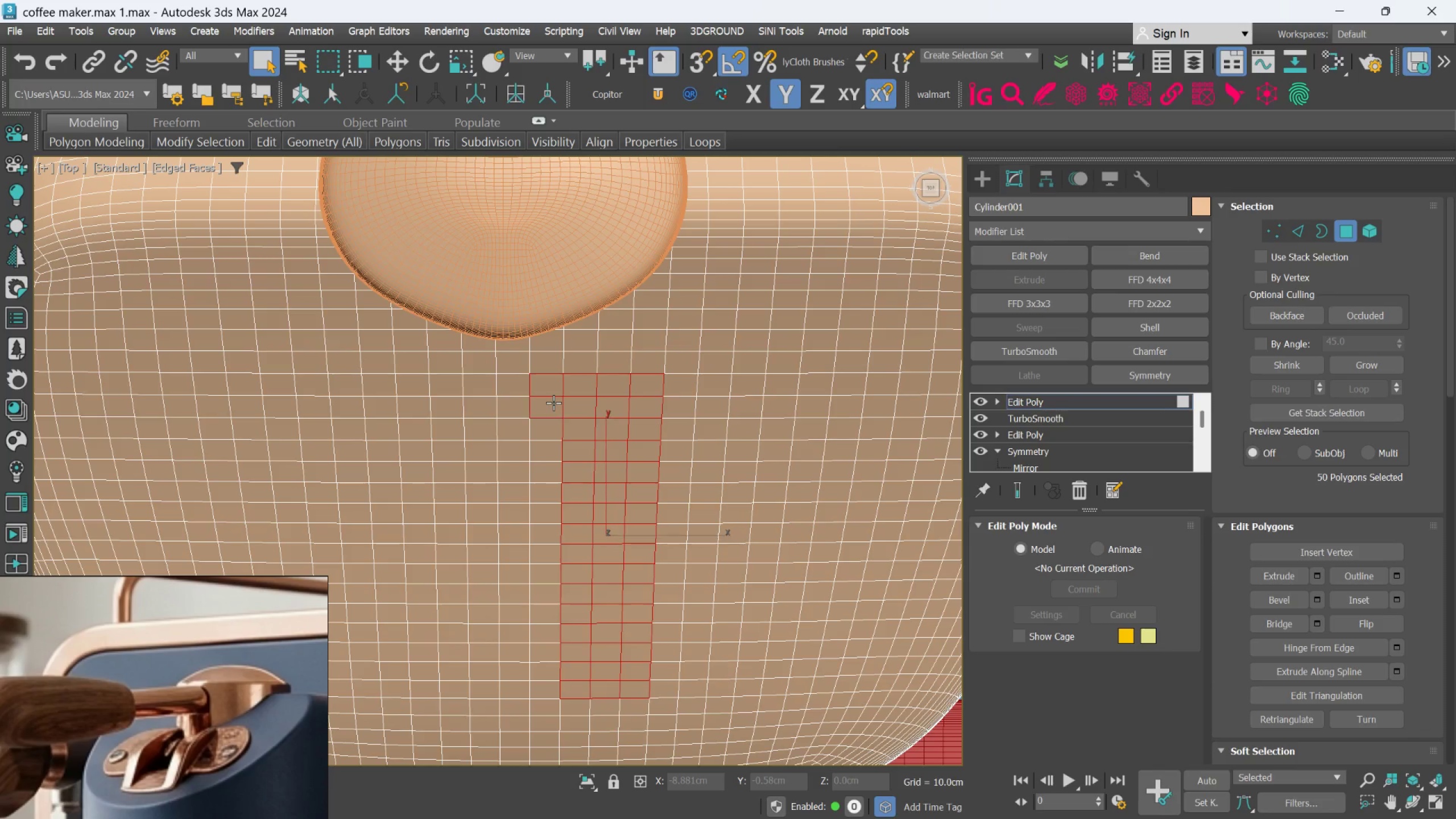 
key(Control+ControlLeft)
 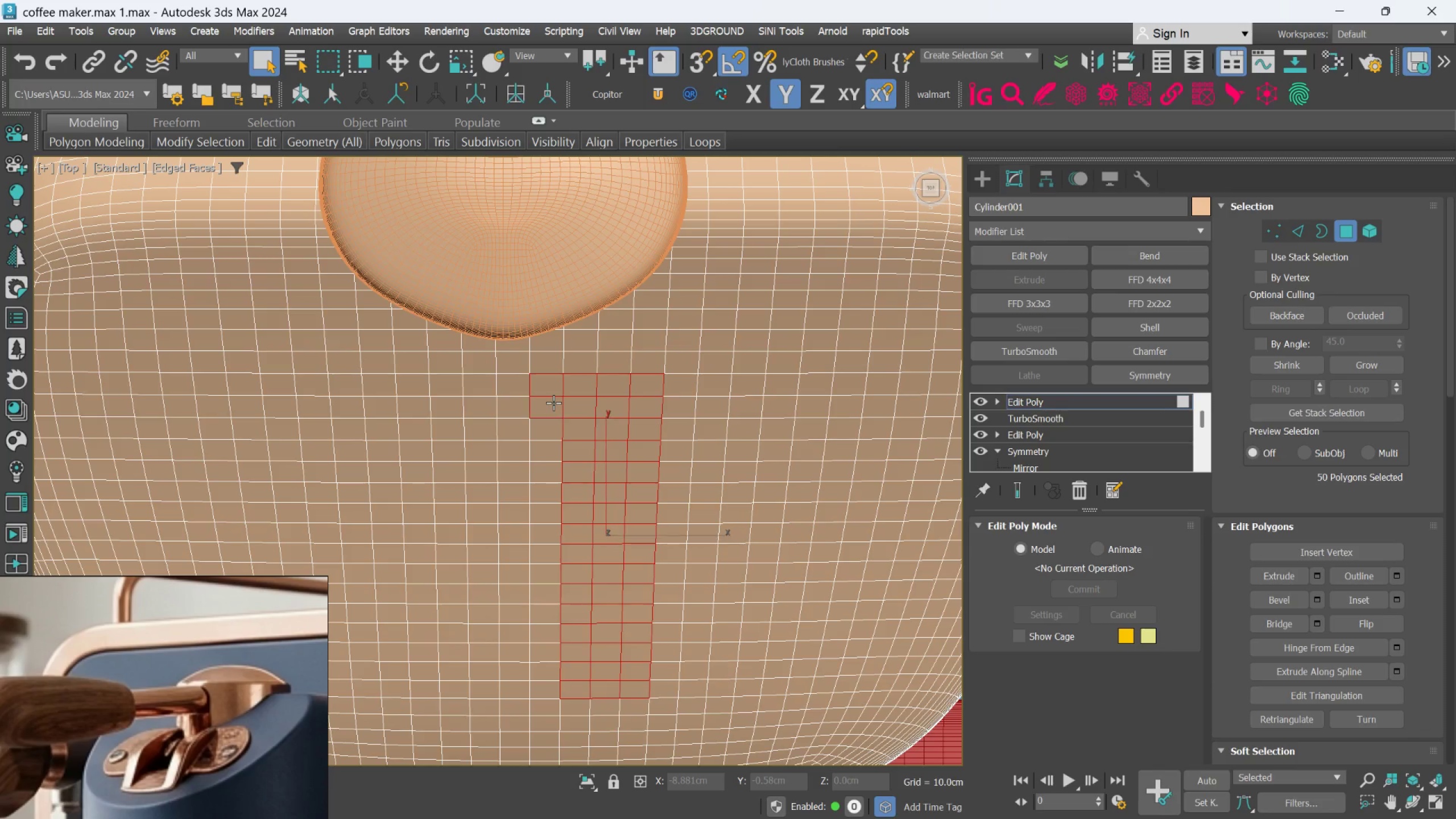 
key(Control+ControlLeft)
 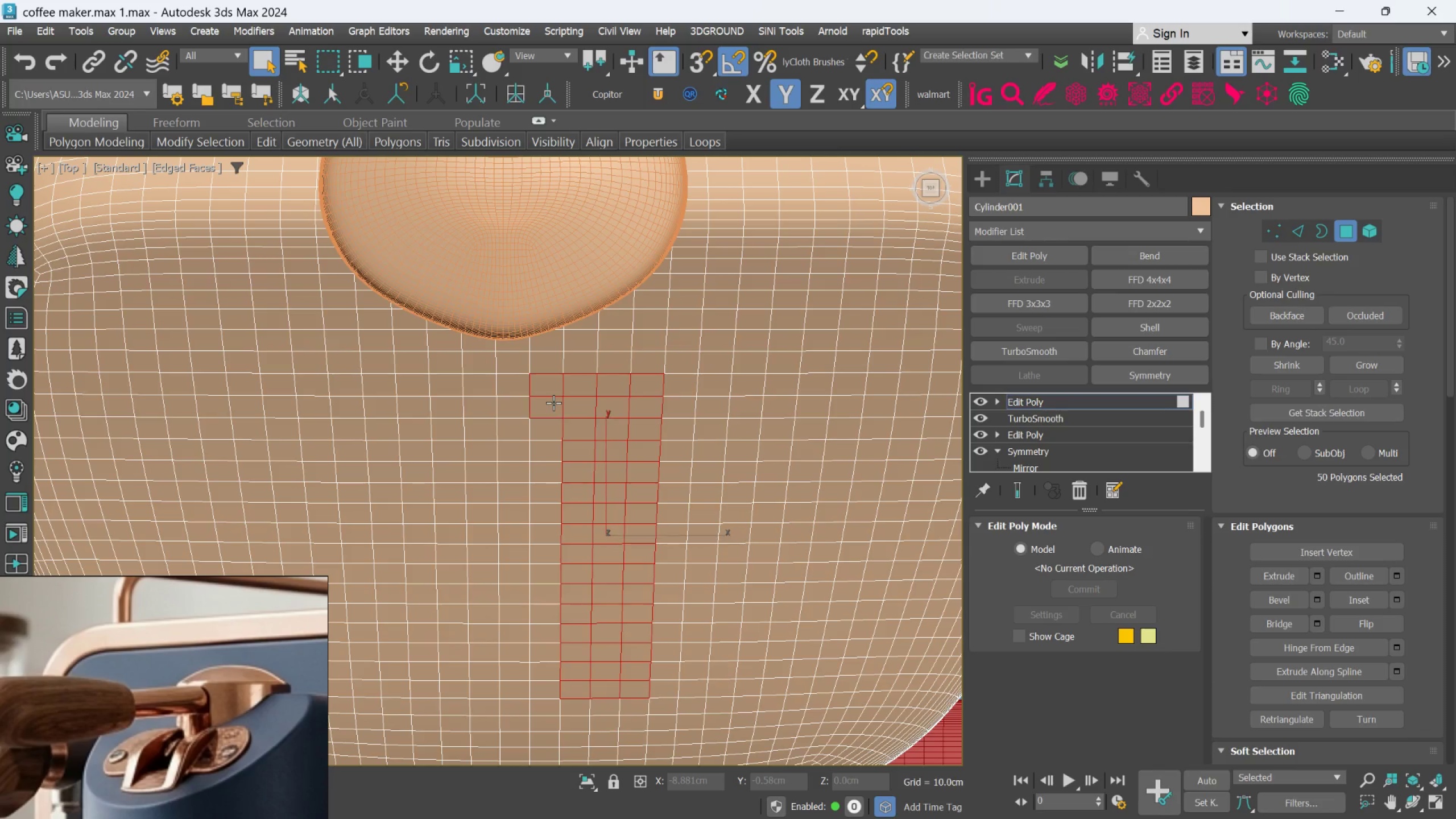 
key(Control+ControlLeft)
 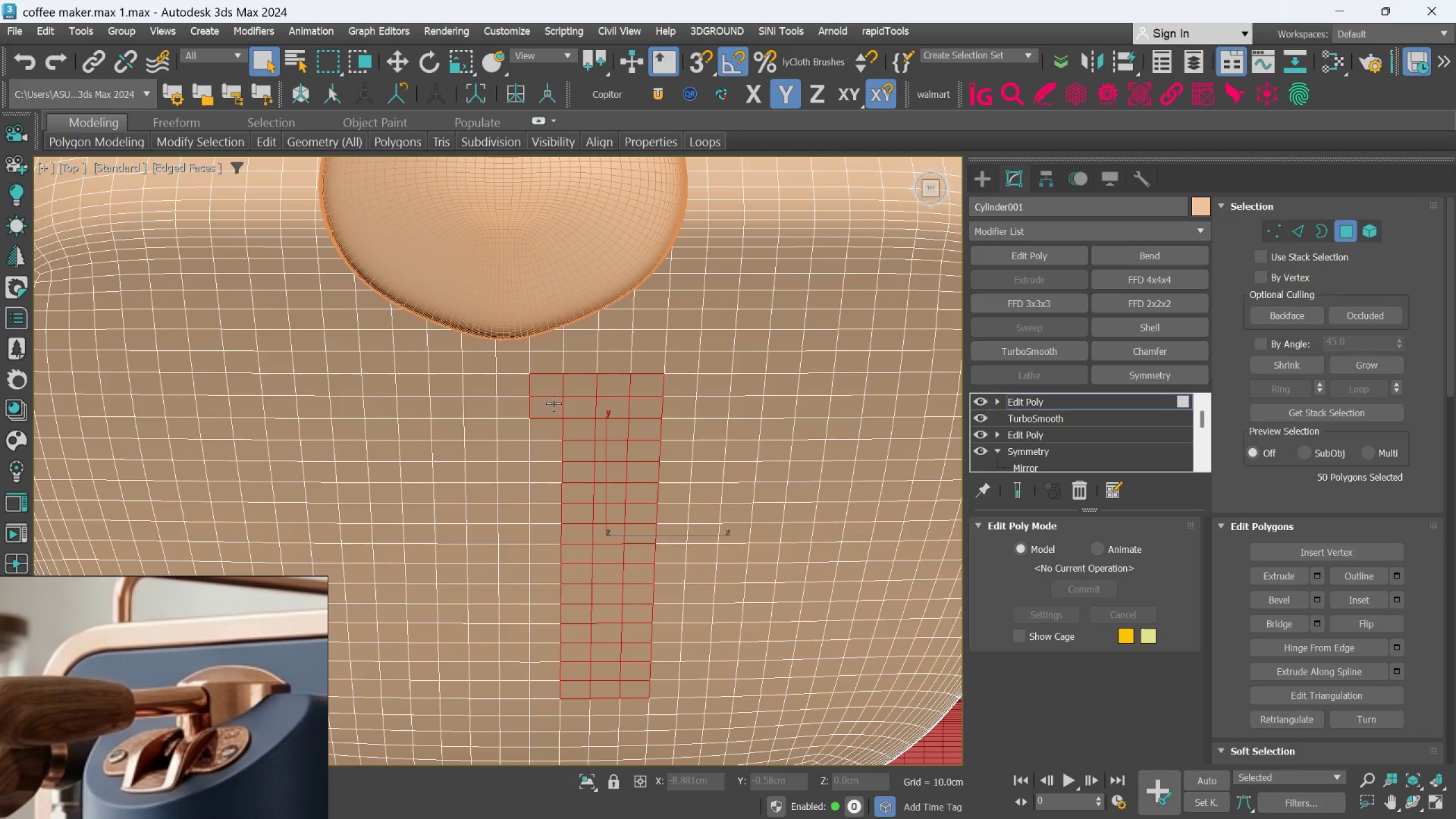 
key(Control+ControlLeft)
 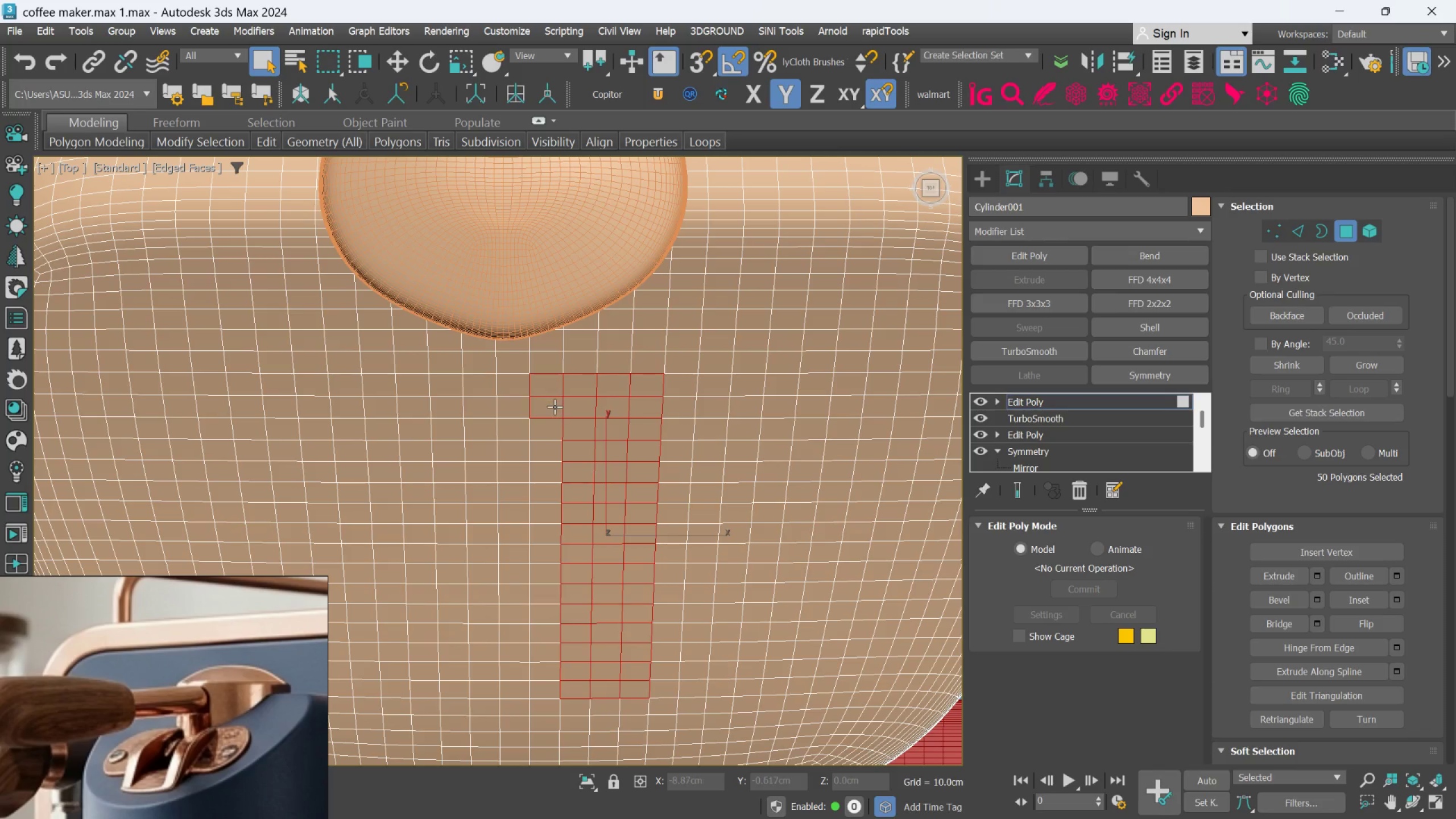 
scroll: coordinate [555, 407], scroll_direction: down, amount: 1.0
 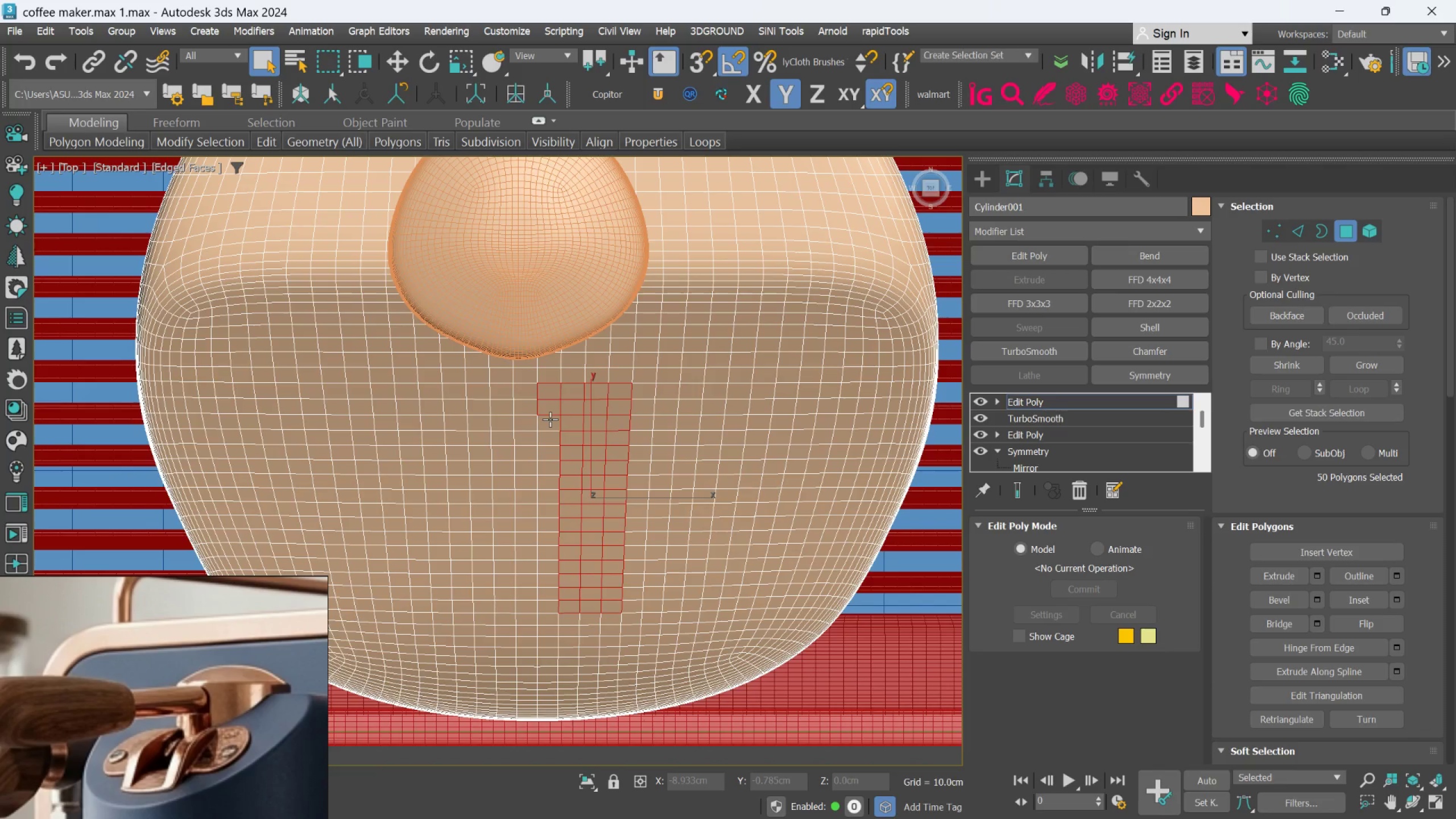 
hold_key(key=ControlLeft, duration=1.5)
left_click([550, 419])
 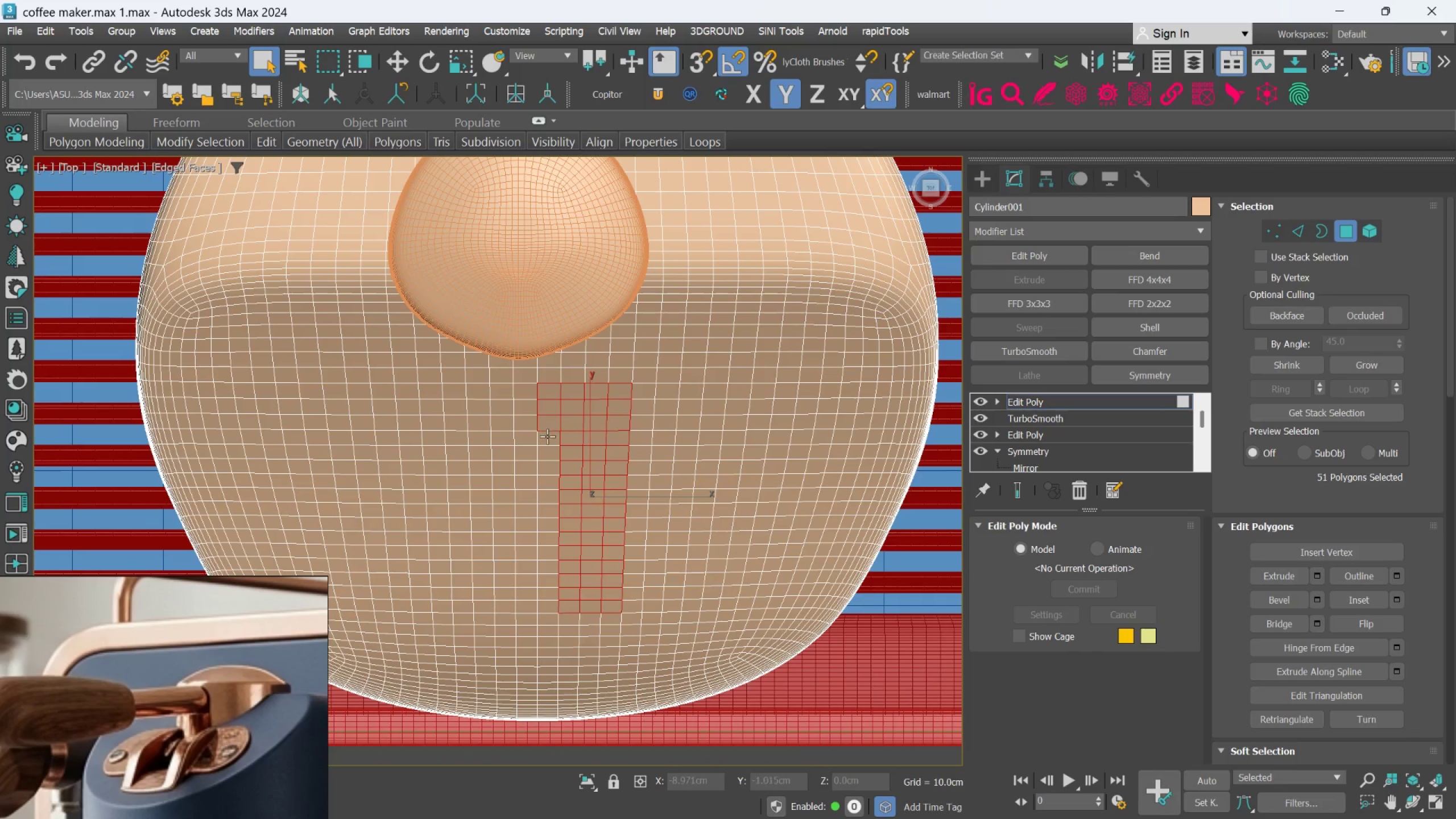 
left_click([545, 440])
 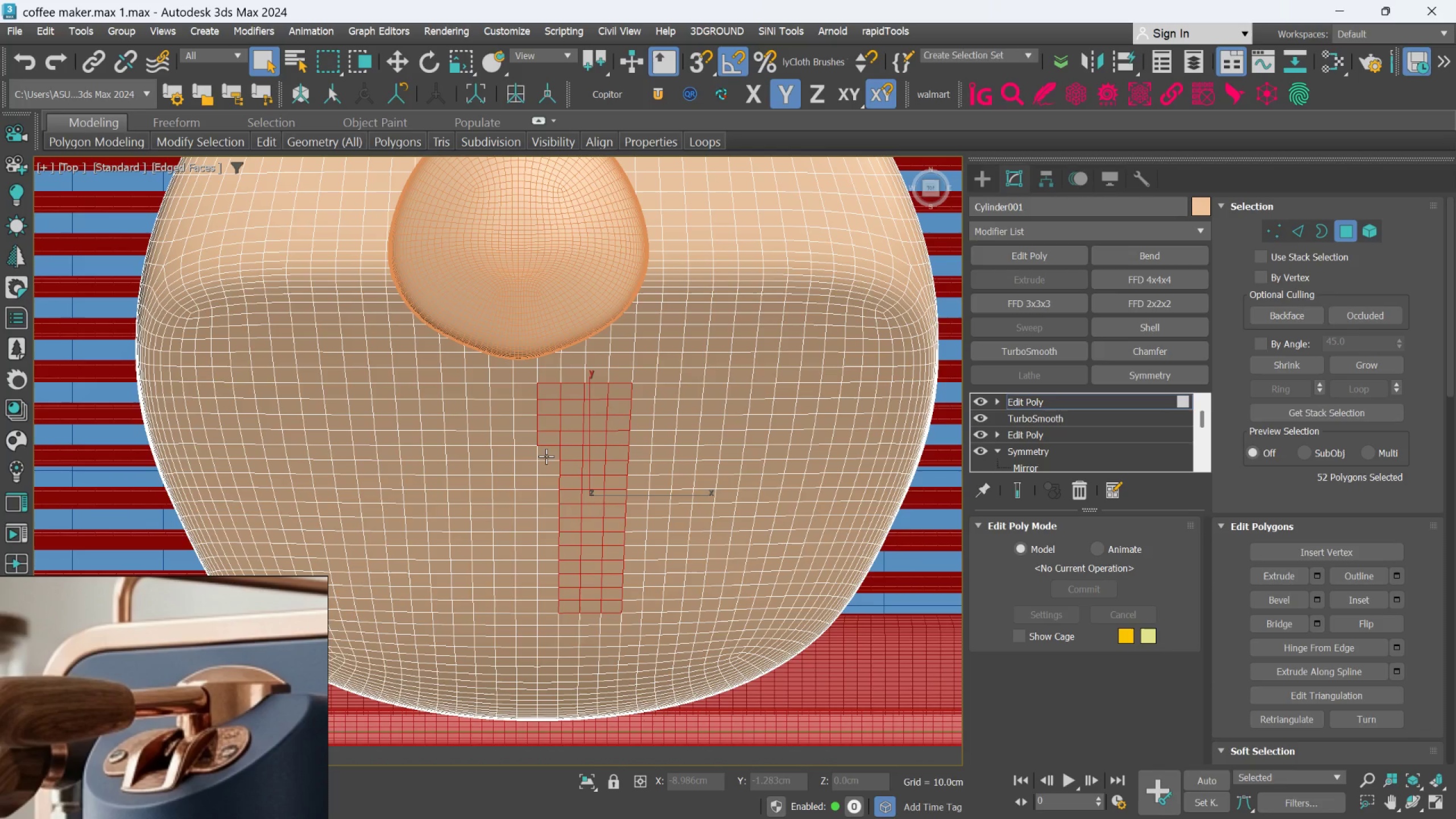 
left_click([546, 456])
 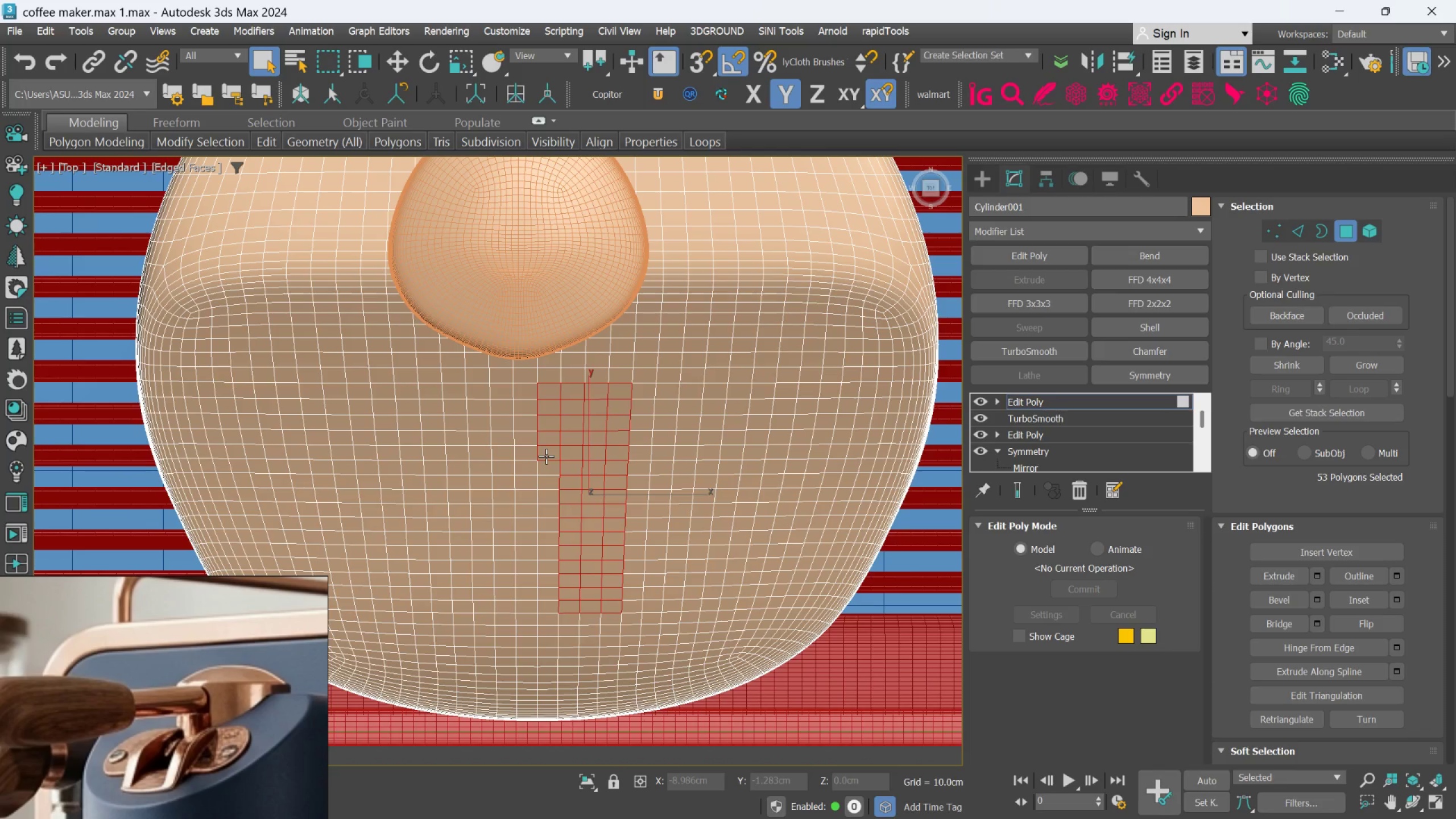 
hold_key(key=ControlLeft, duration=1.52)
left_click([523, 389])
 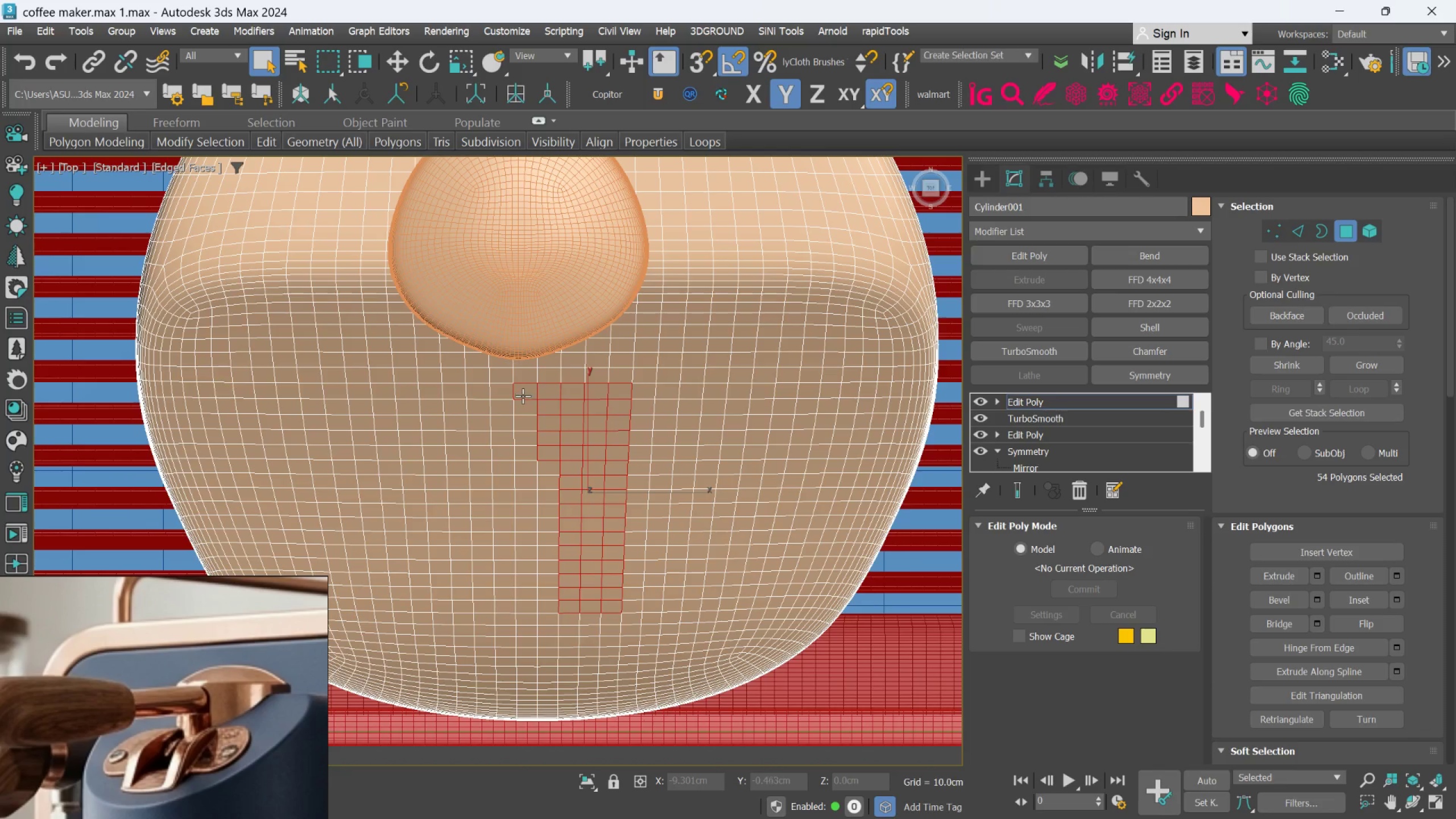 
hold_key(key=ControlLeft, duration=1.52)
left_click([523, 407])
 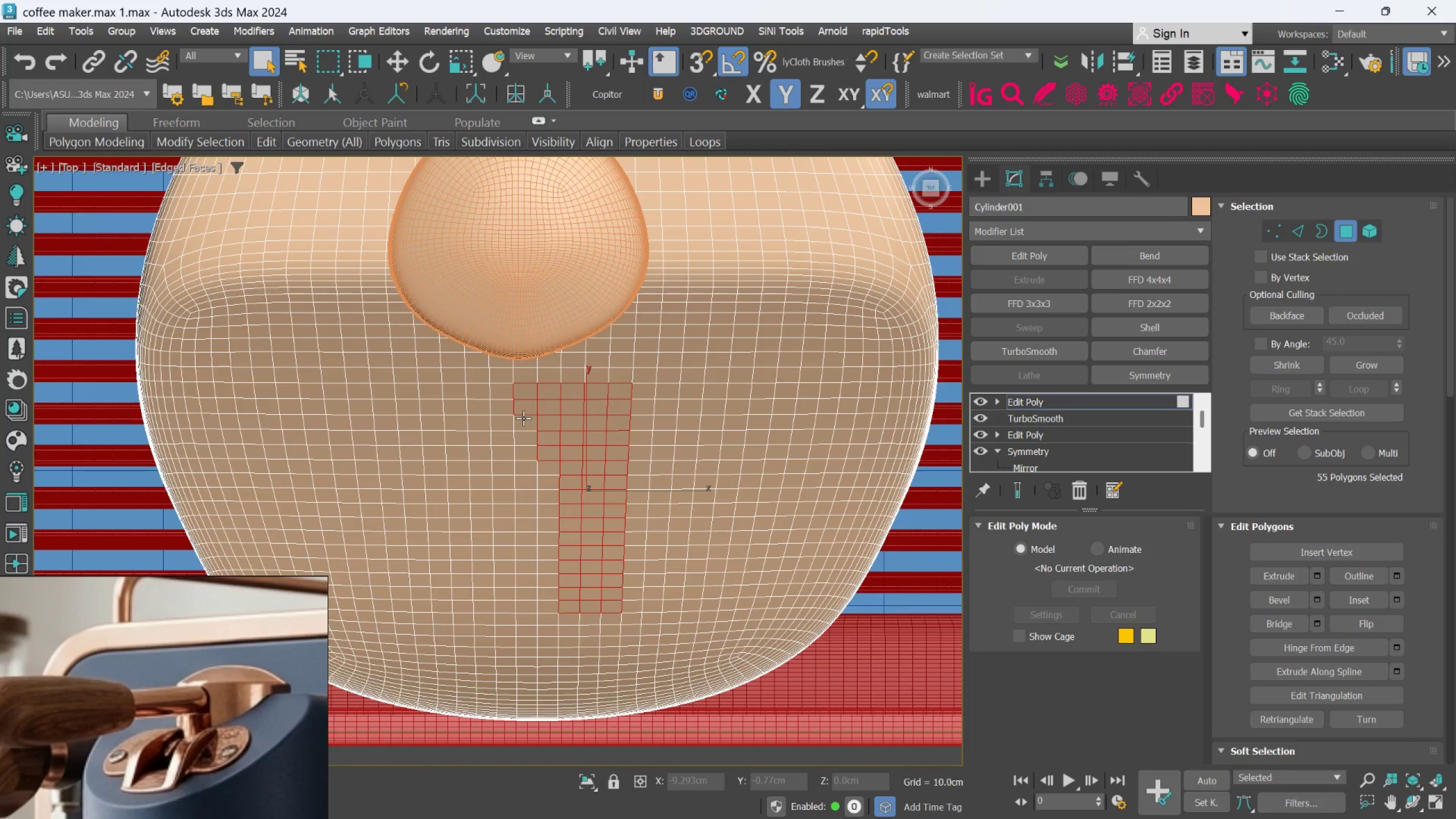 
left_click([523, 418])
 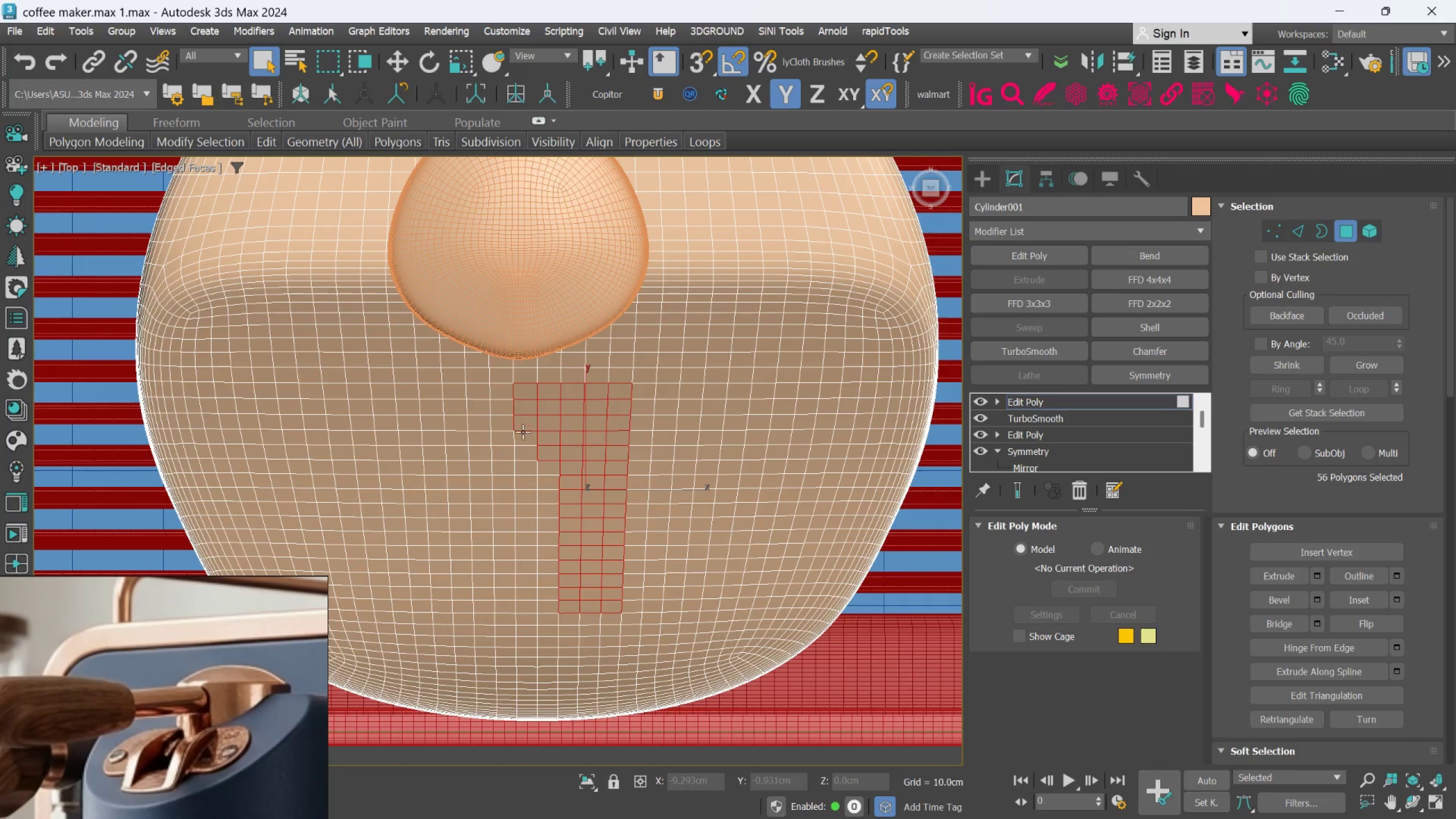 
left_click([523, 435])
 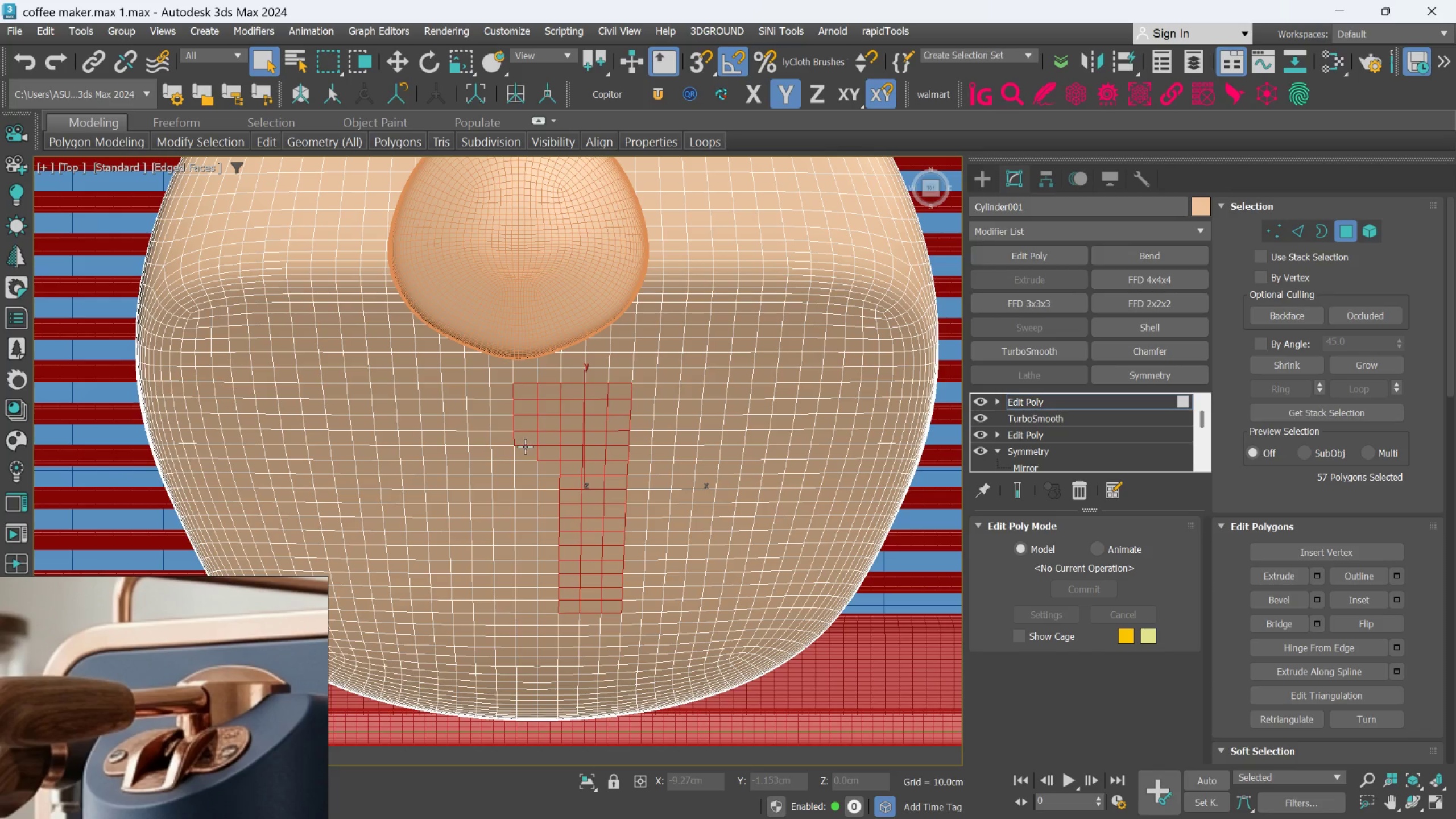 
hold_key(key=ControlLeft, duration=1.51)
double_click([527, 452])
 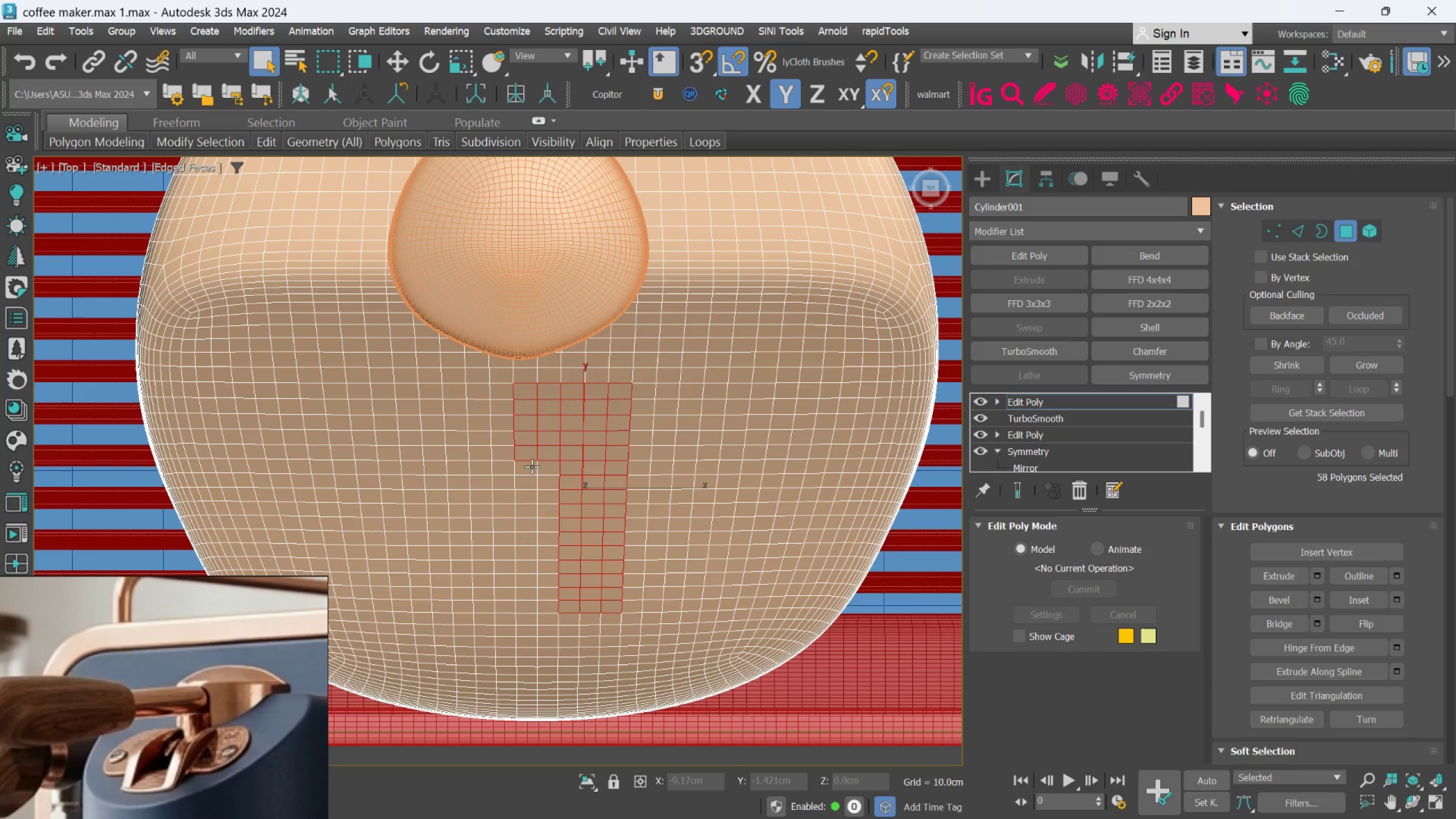 
left_click([531, 466])
 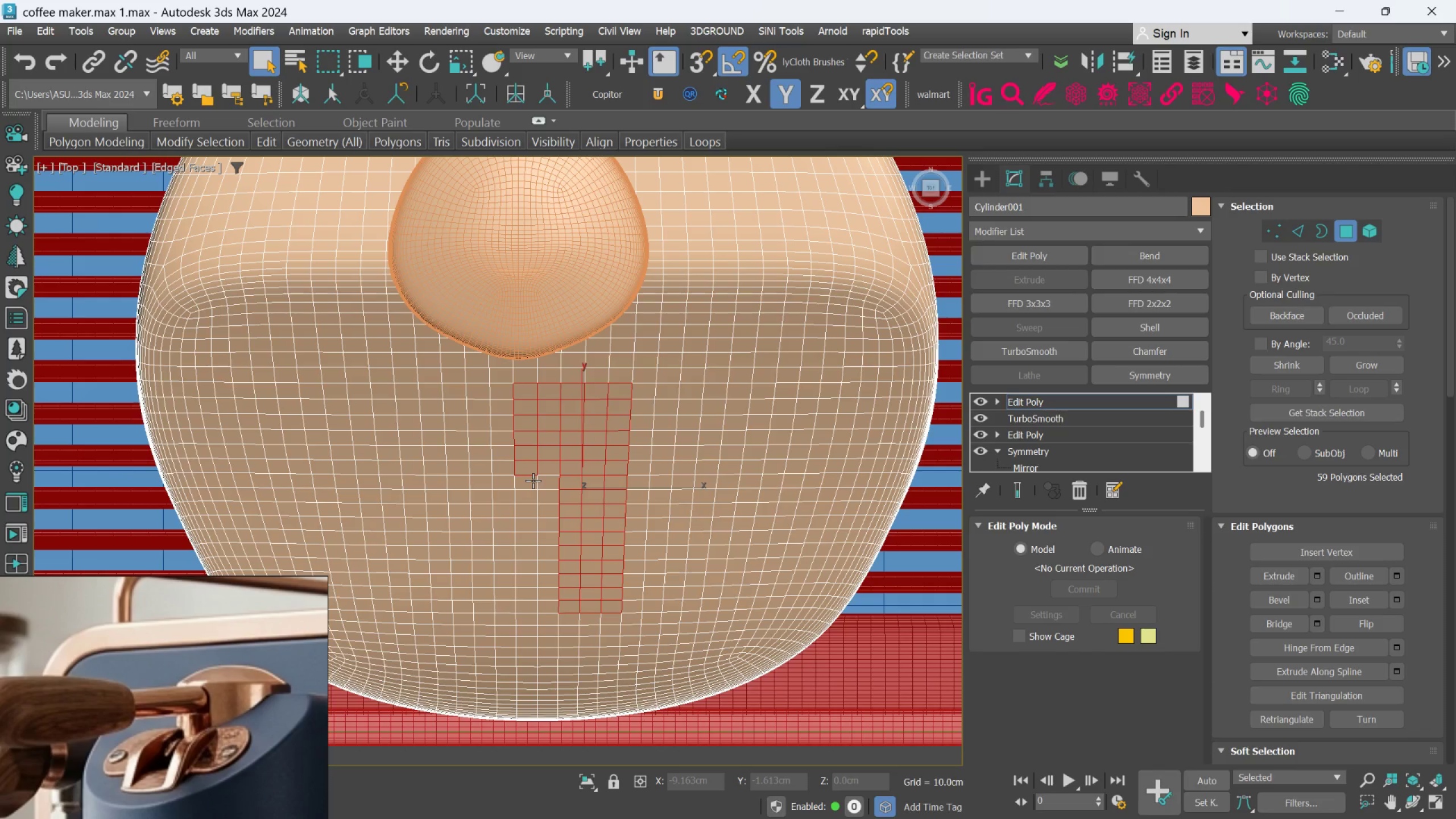 
double_click([533, 481])
 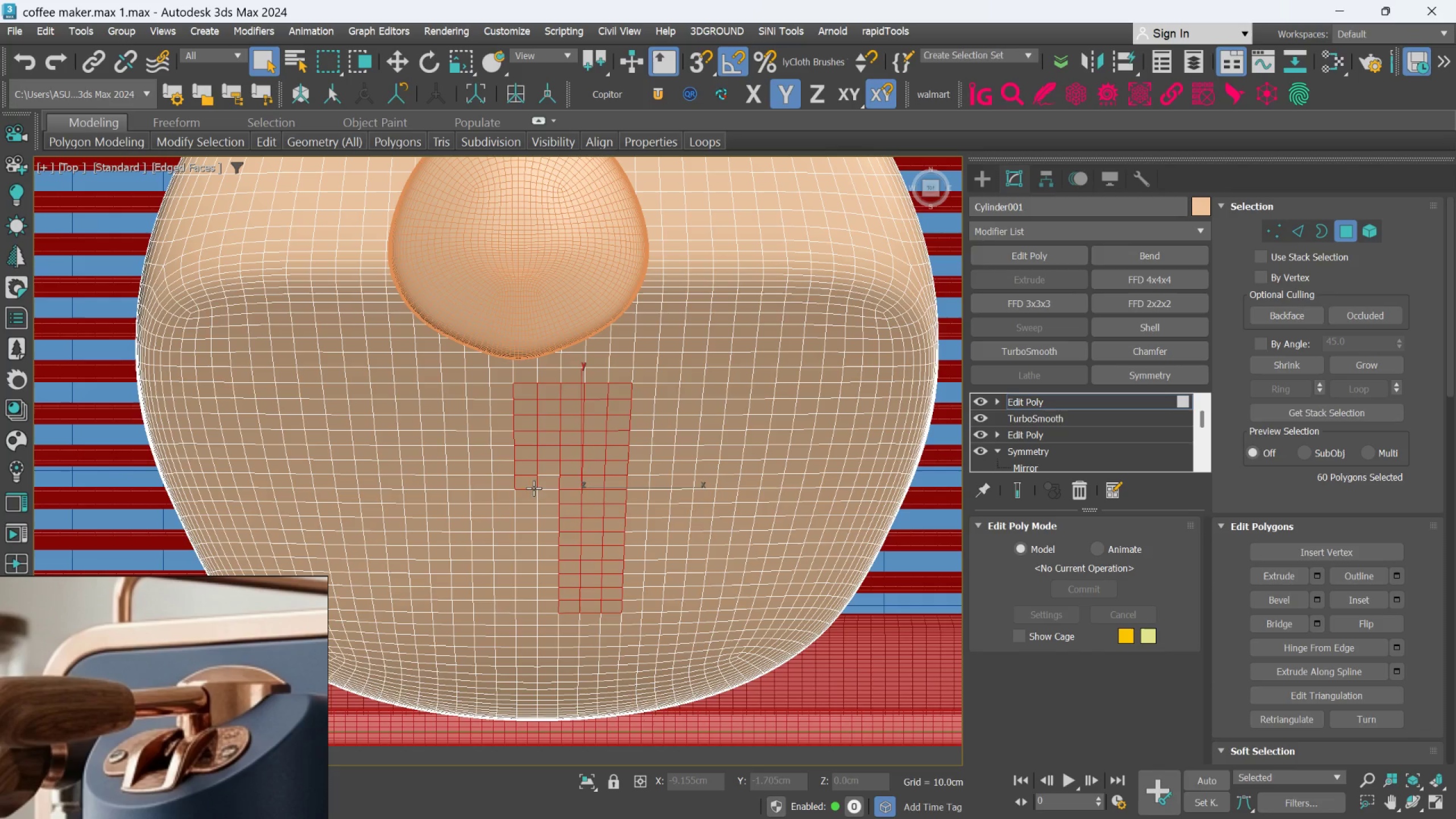 
hold_key(key=ControlLeft, duration=1.5)
left_click([532, 492])
 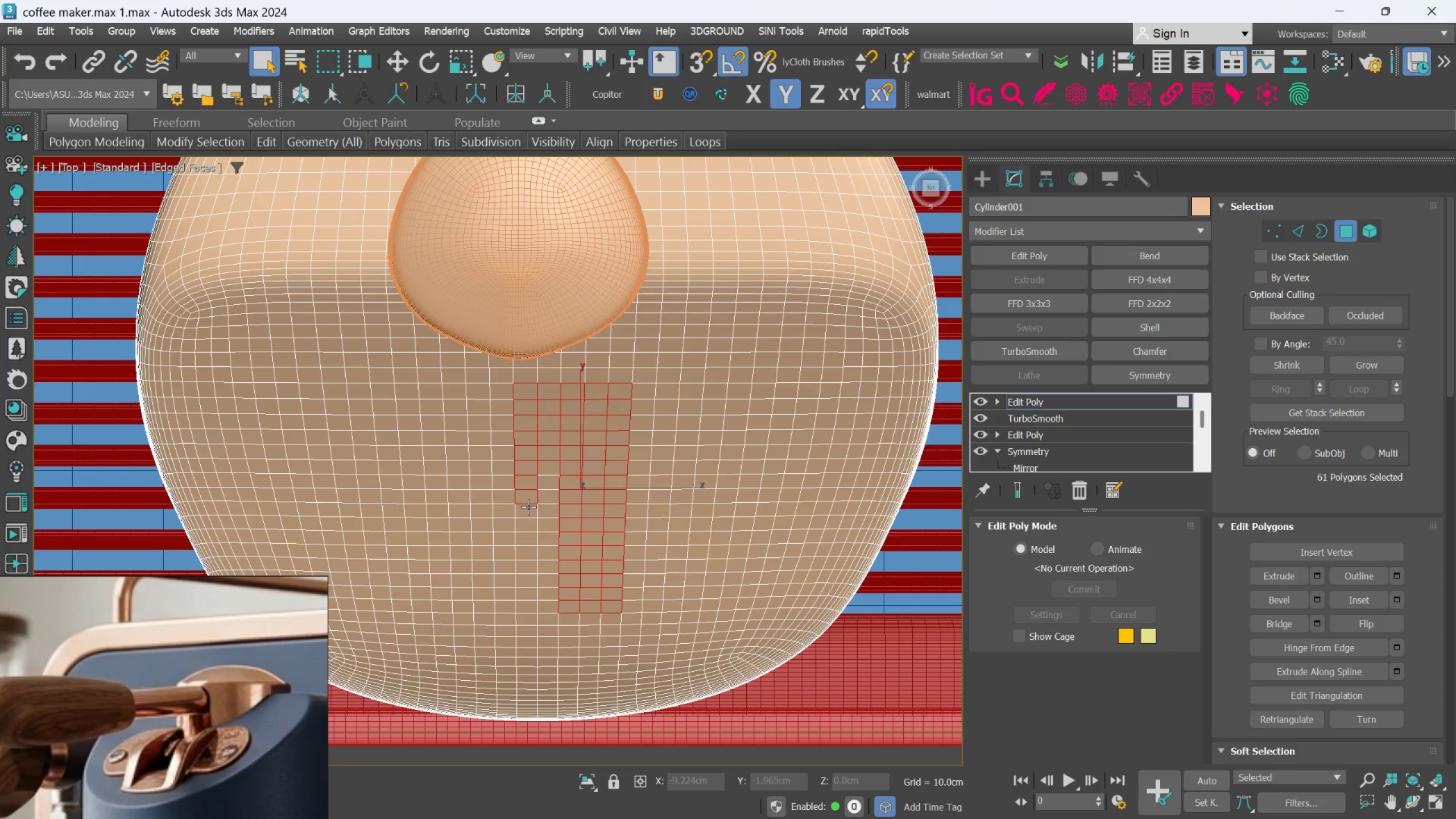 
left_click([527, 509])
 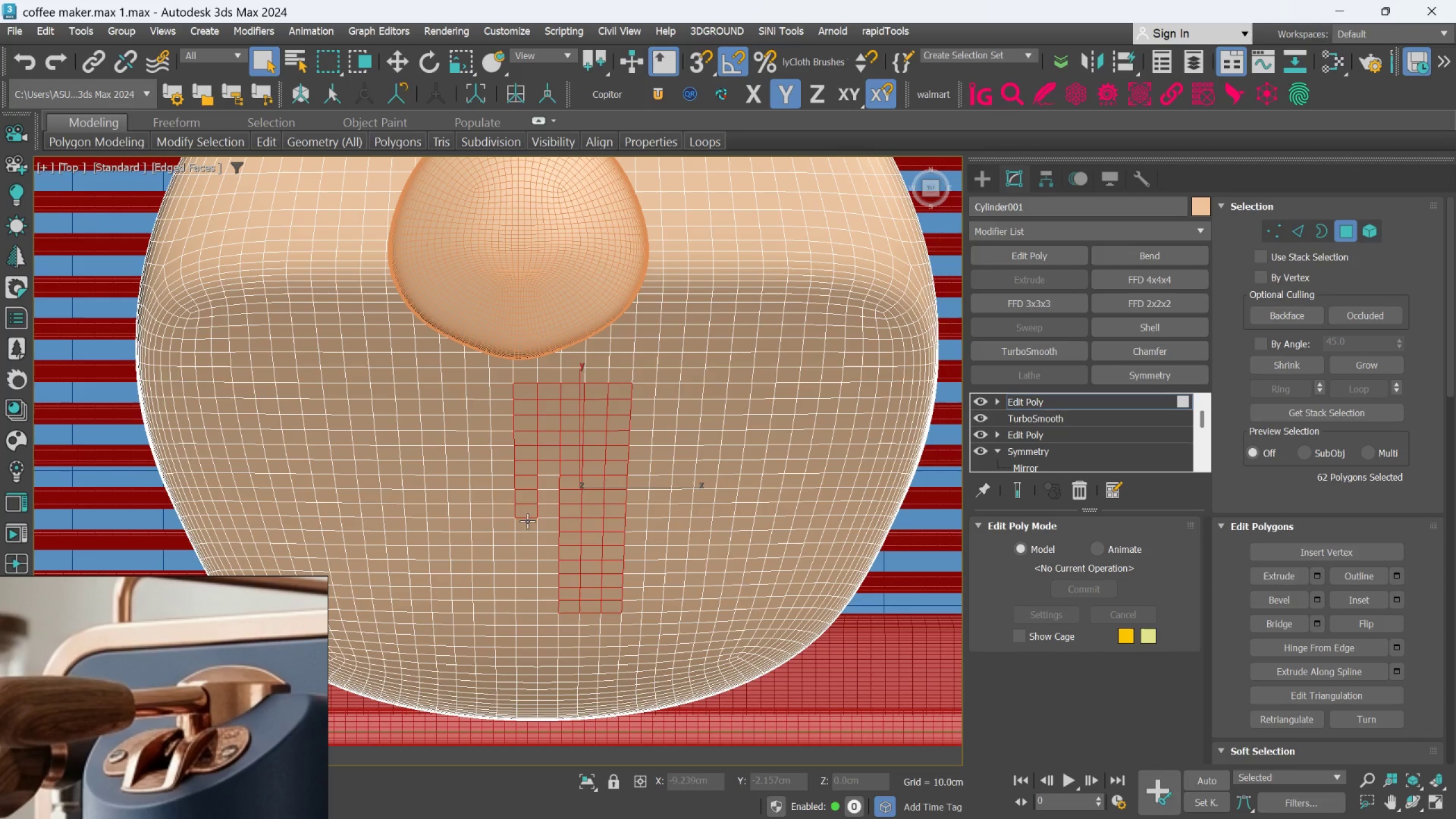 
hold_key(key=ControlLeft, duration=1.5)
double_click([530, 537])
 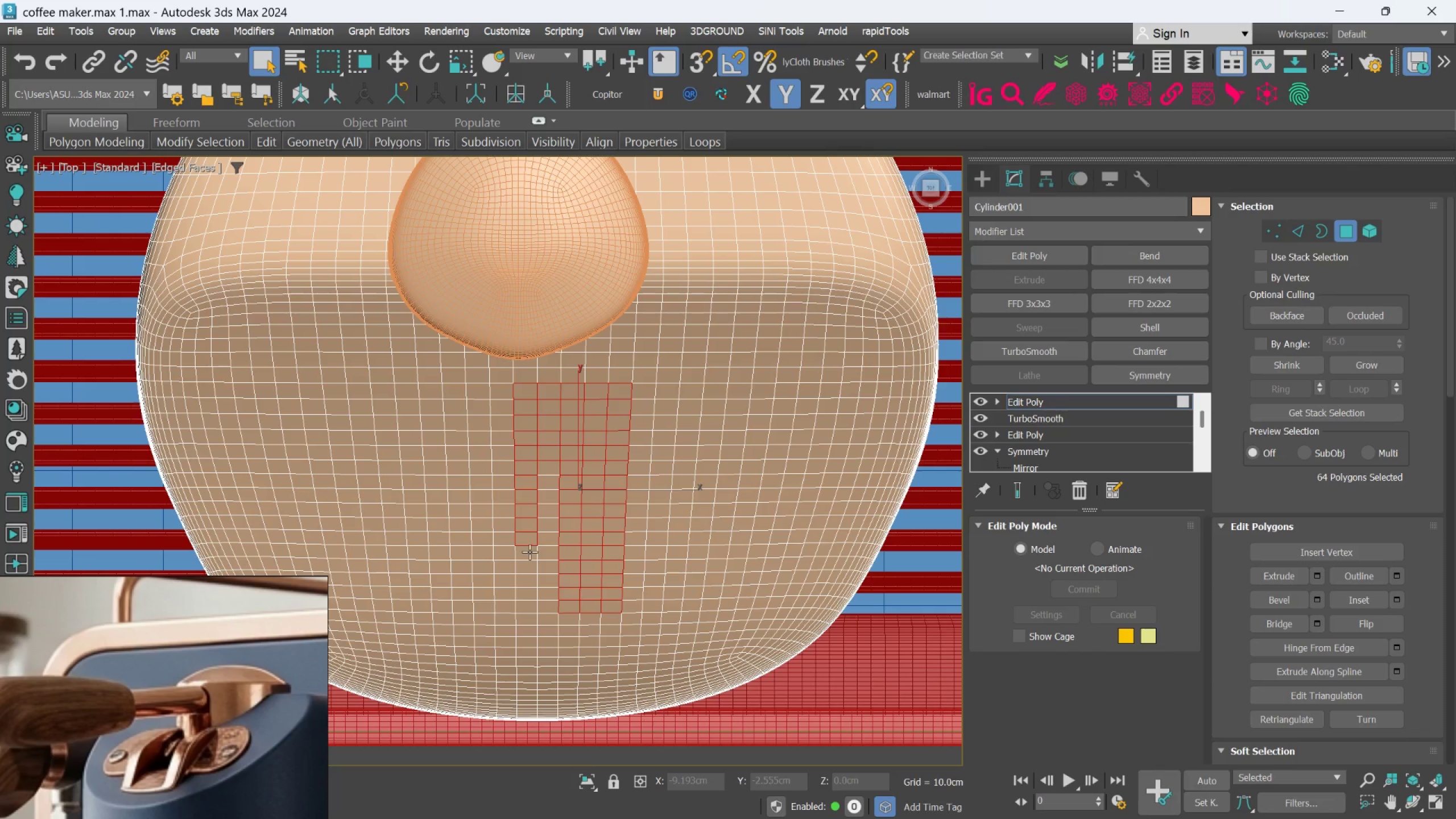 
hold_key(key=ControlLeft, duration=1.52)
left_click([530, 552])
 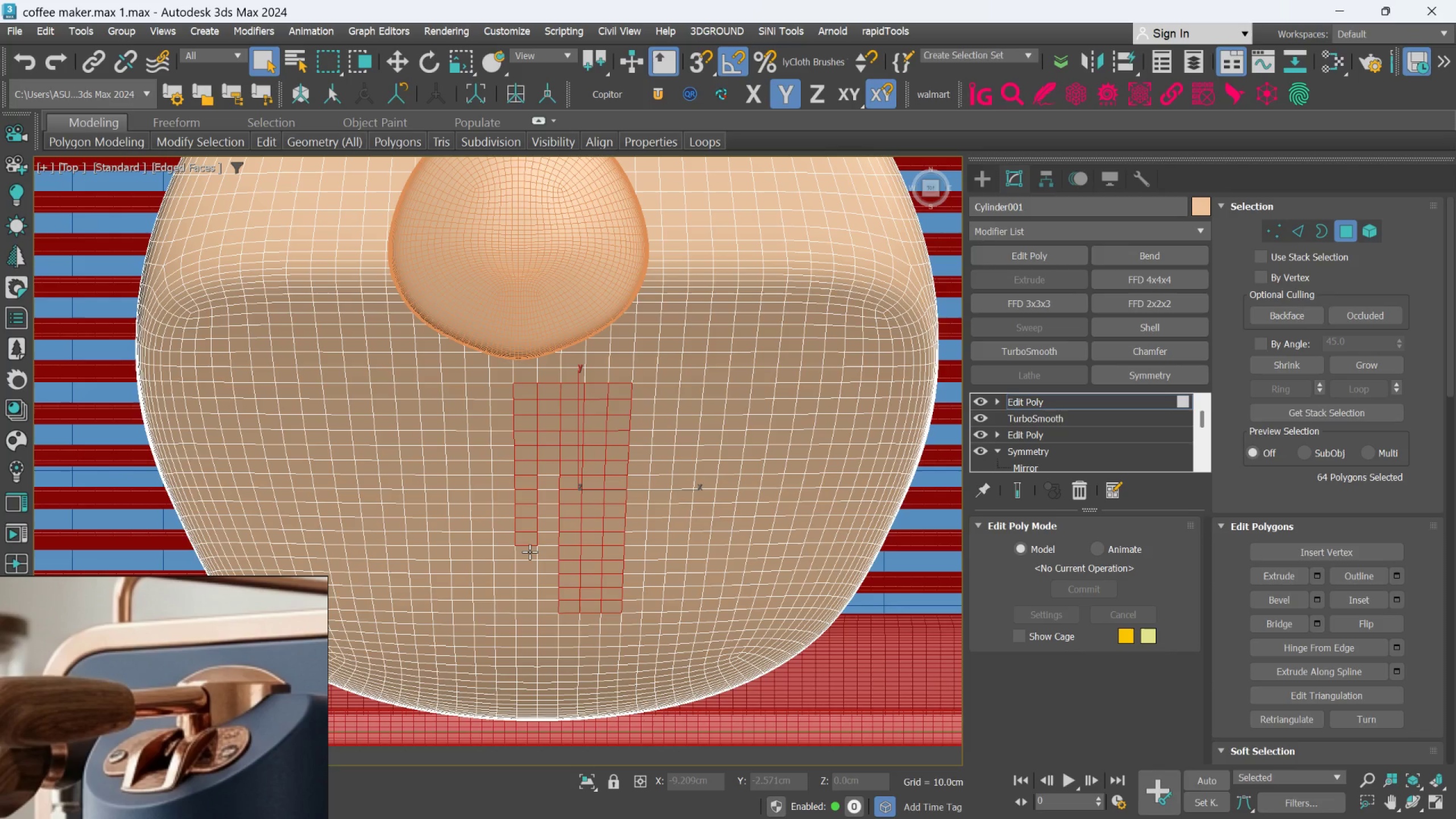 
hold_key(key=ControlLeft, duration=1.5)
 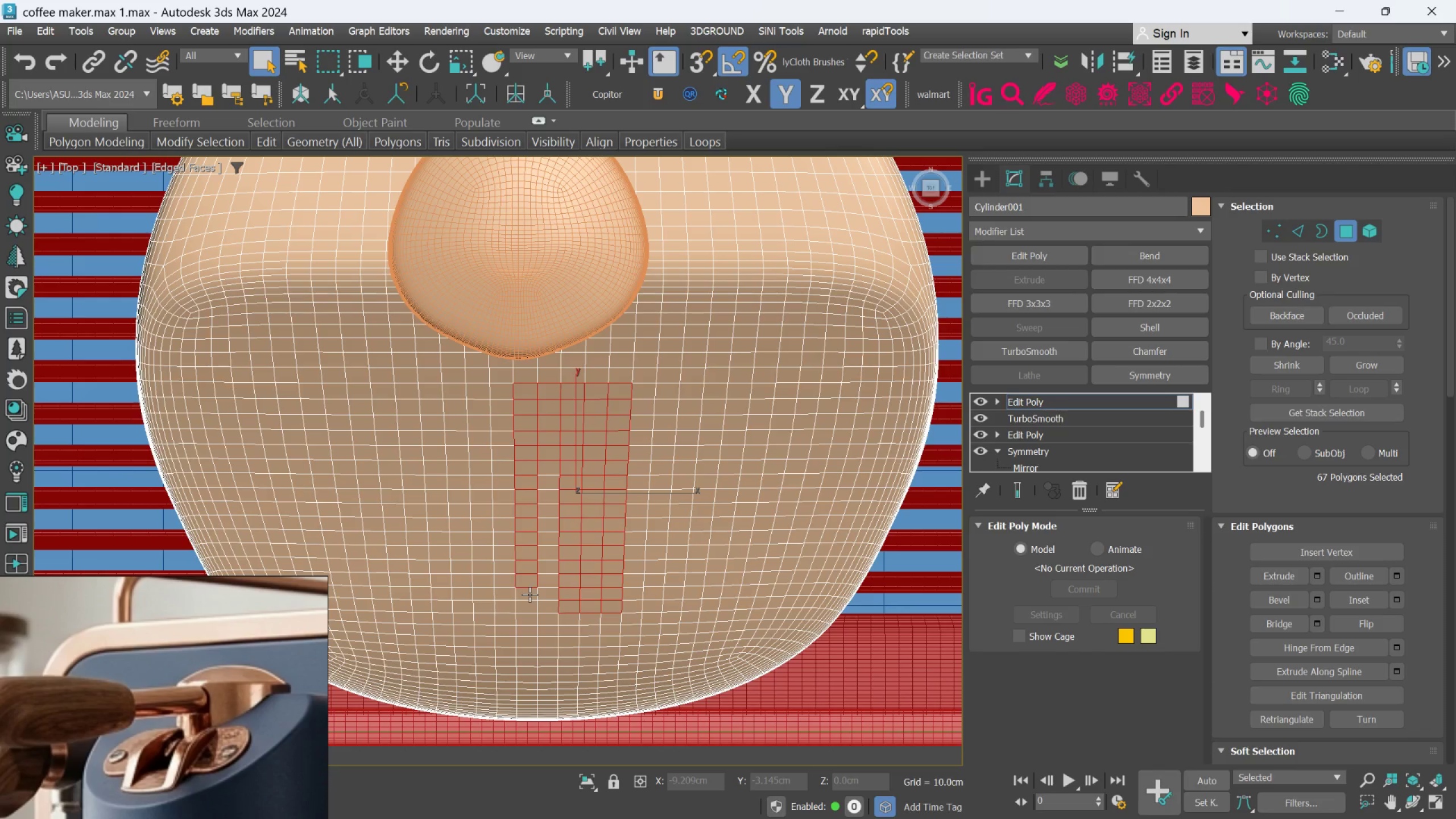 
hold_key(key=ControlLeft, duration=1.51)
left_click([523, 580])
 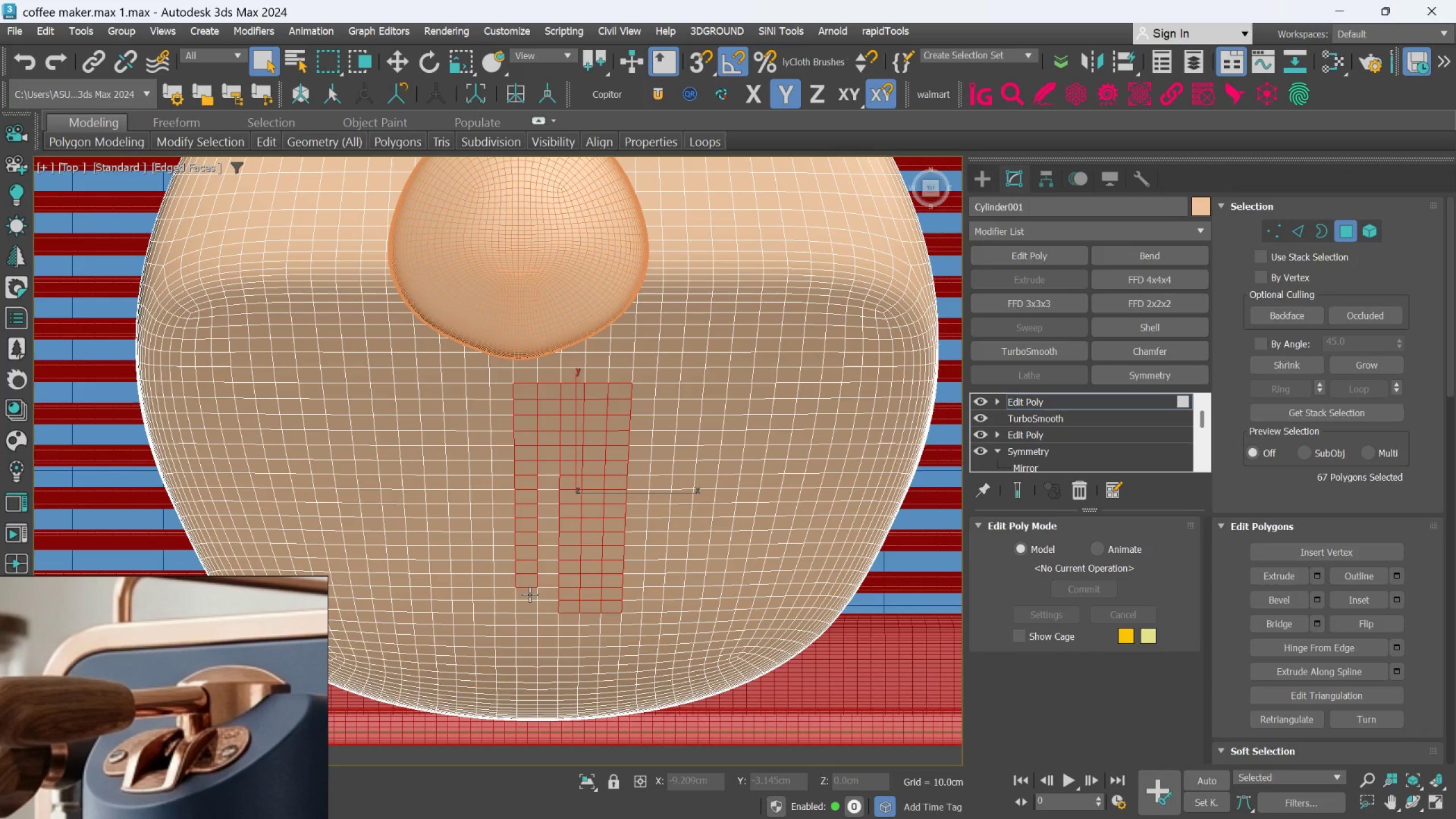 
double_click([530, 594])
 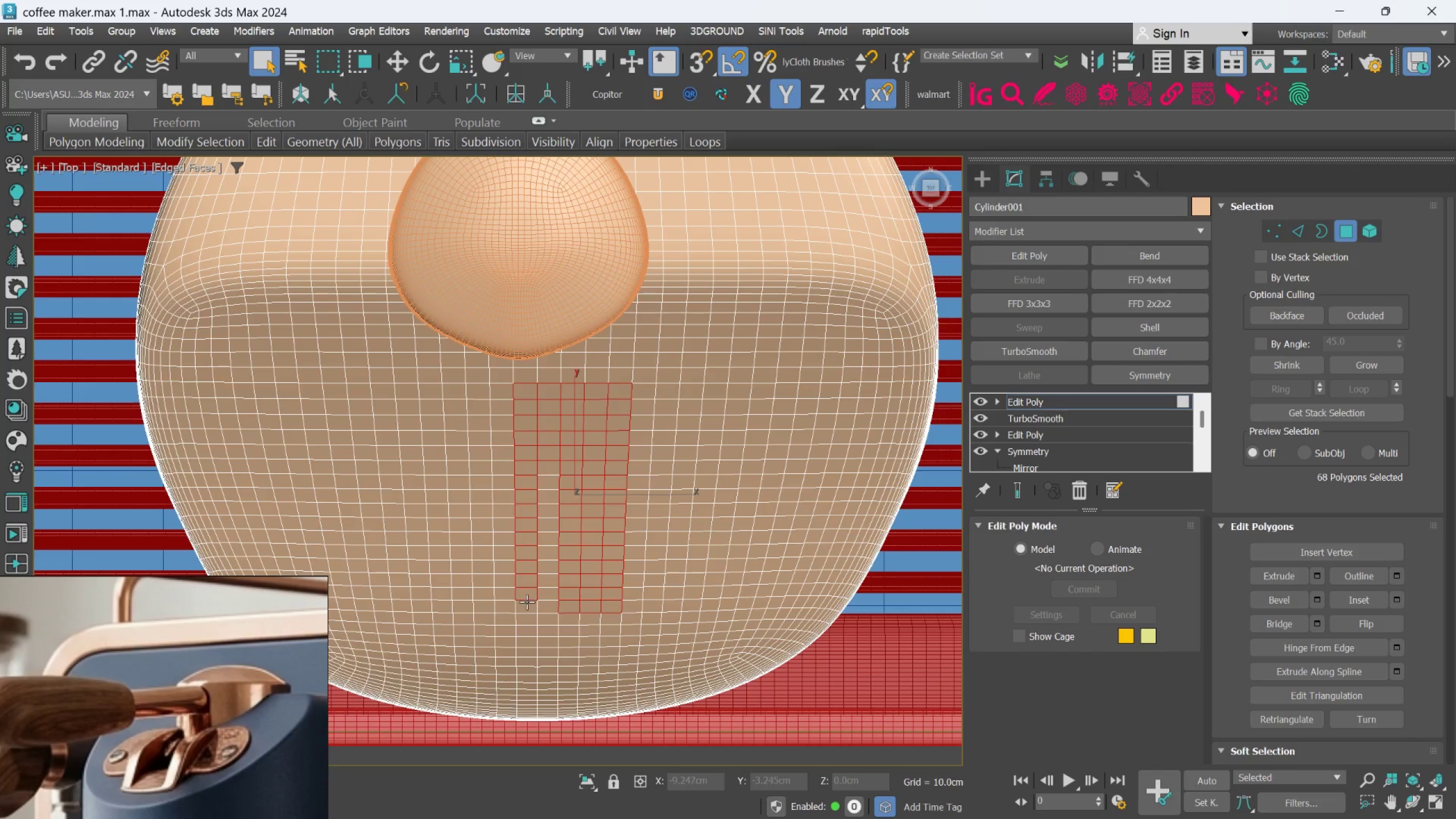 
triple_click([527, 602])
 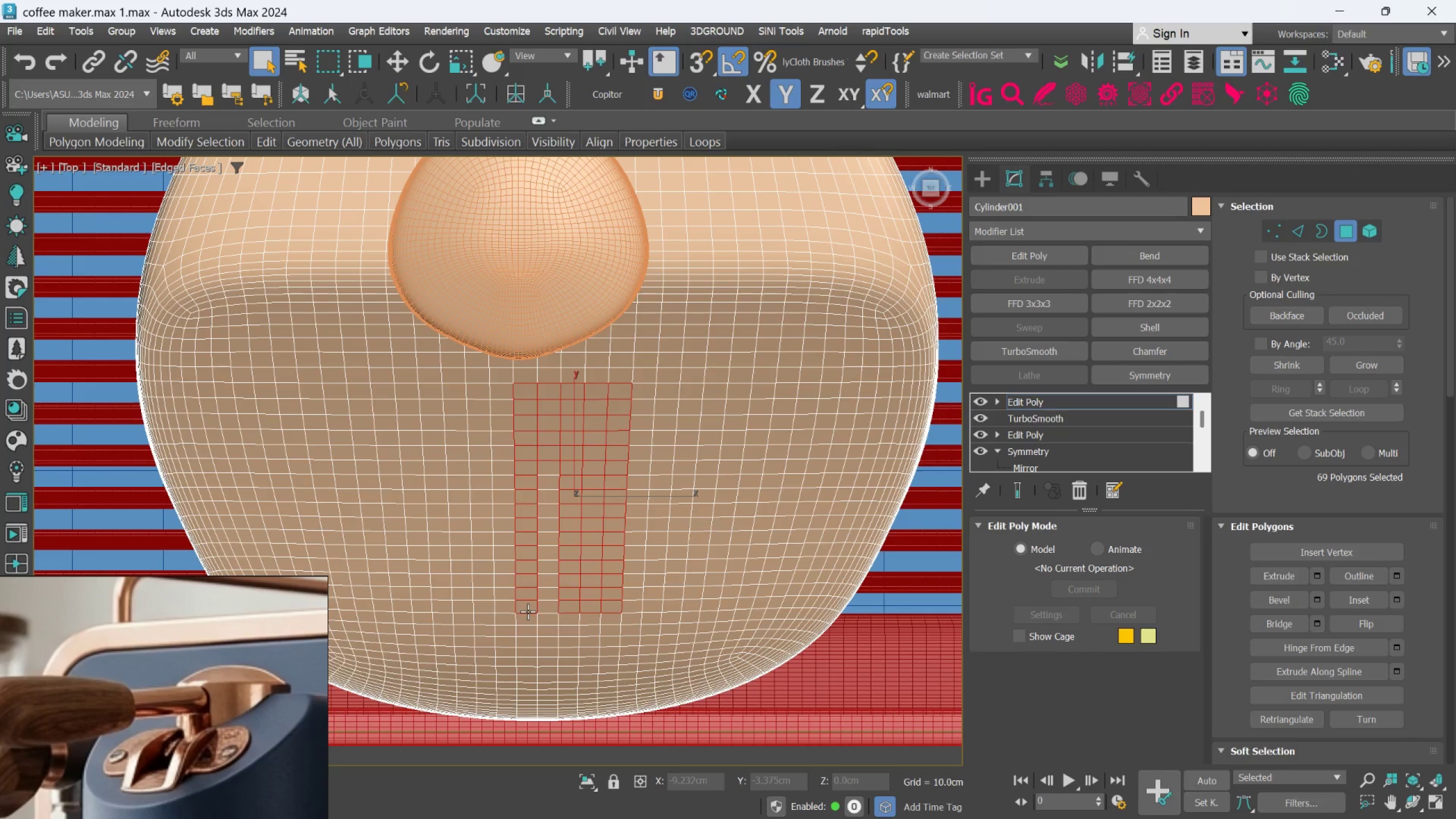 
hold_key(key=ControlLeft, duration=1.52)
left_click([528, 611])
 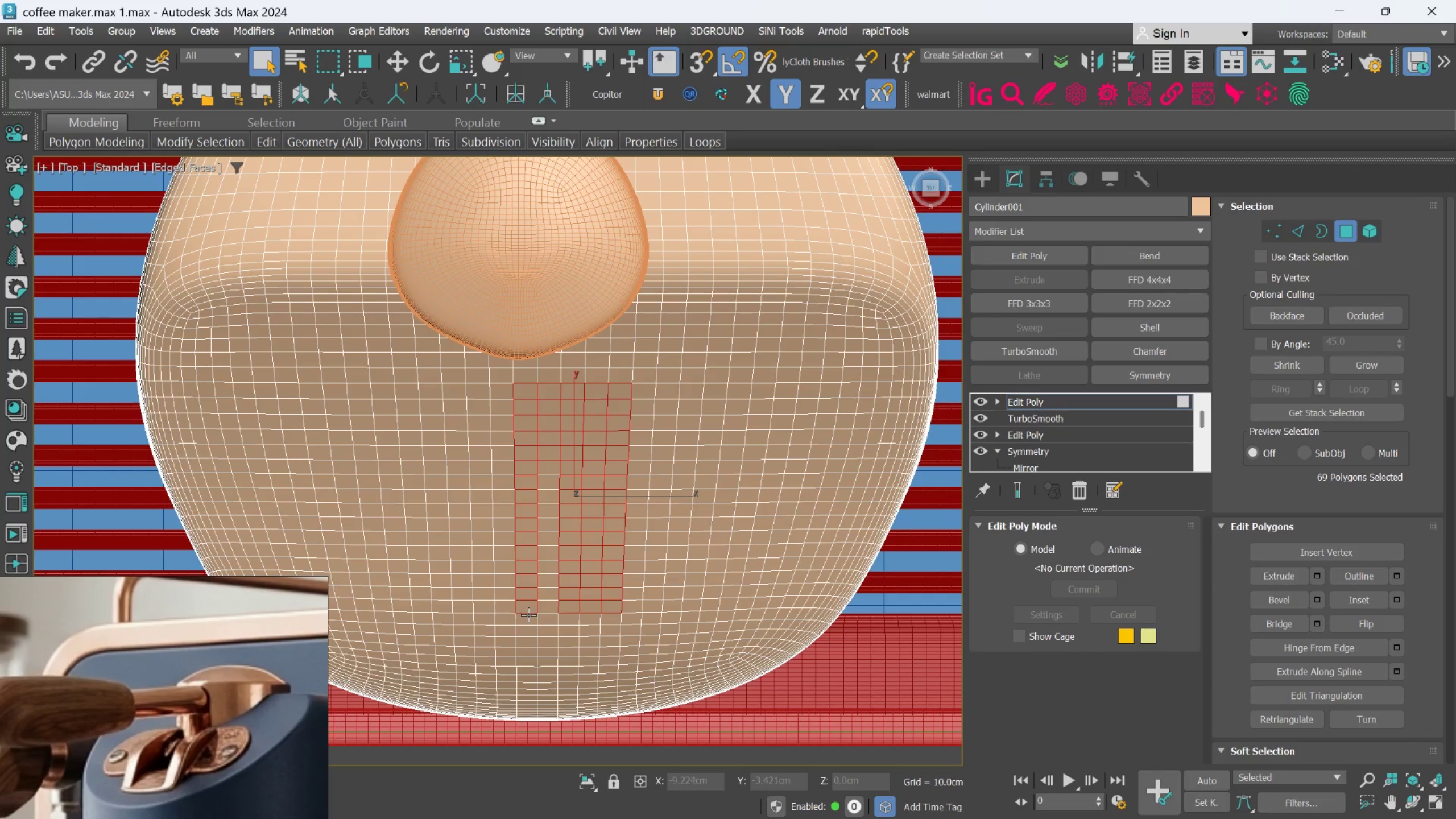 
double_click([528, 615])
 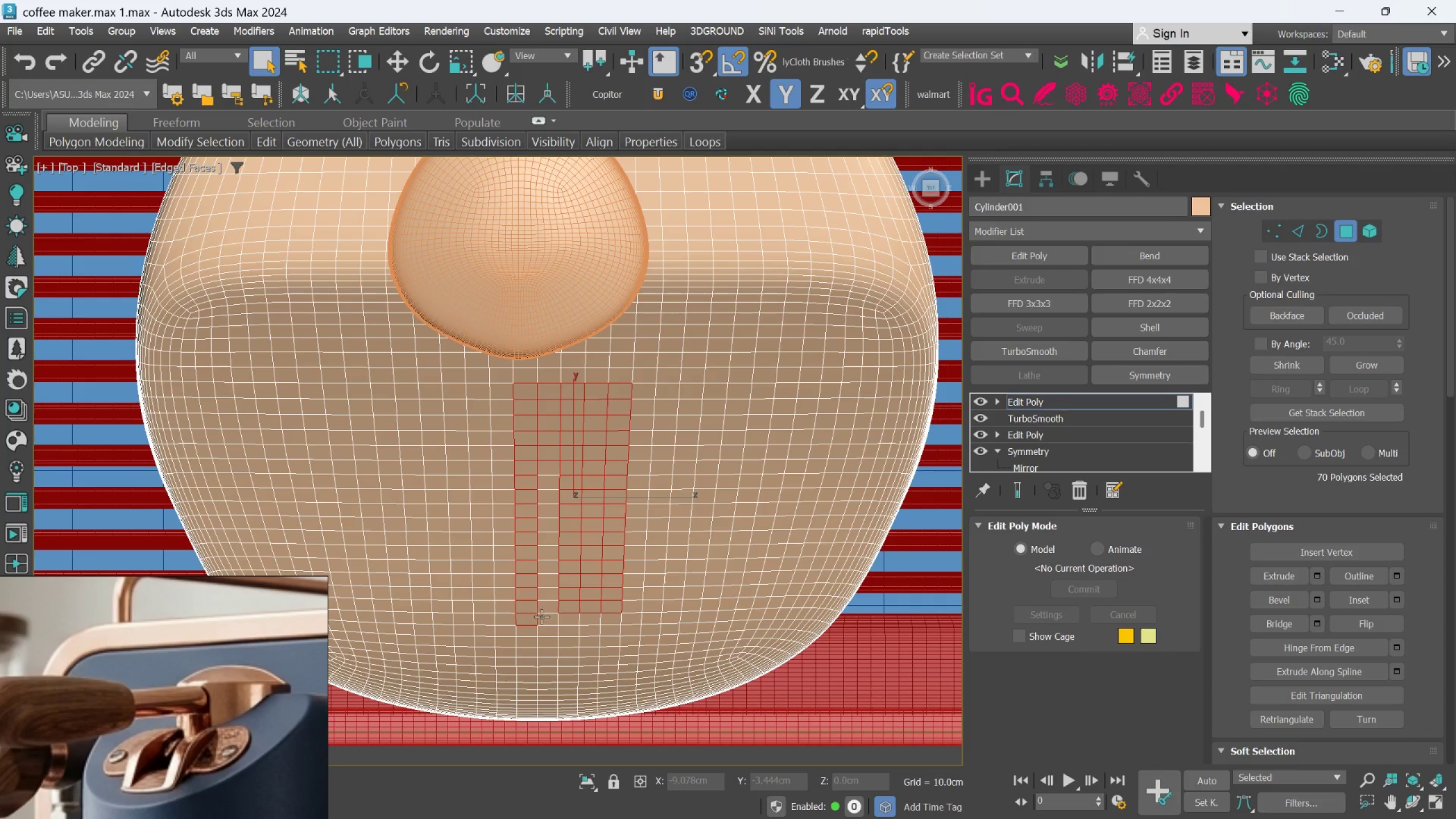 
left_click([543, 617])
 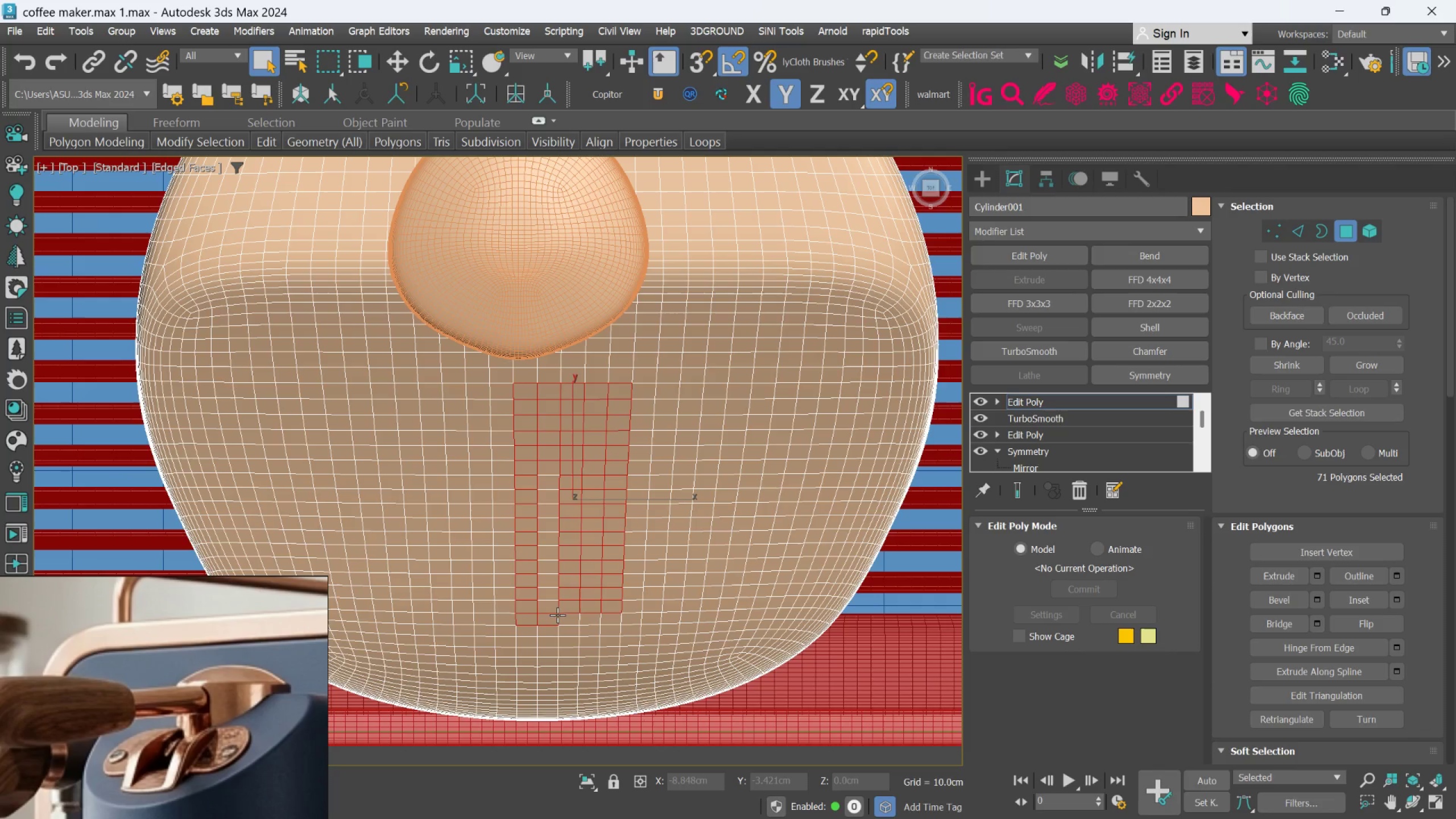 
hold_key(key=ControlLeft, duration=1.52)
double_click([558, 615])
 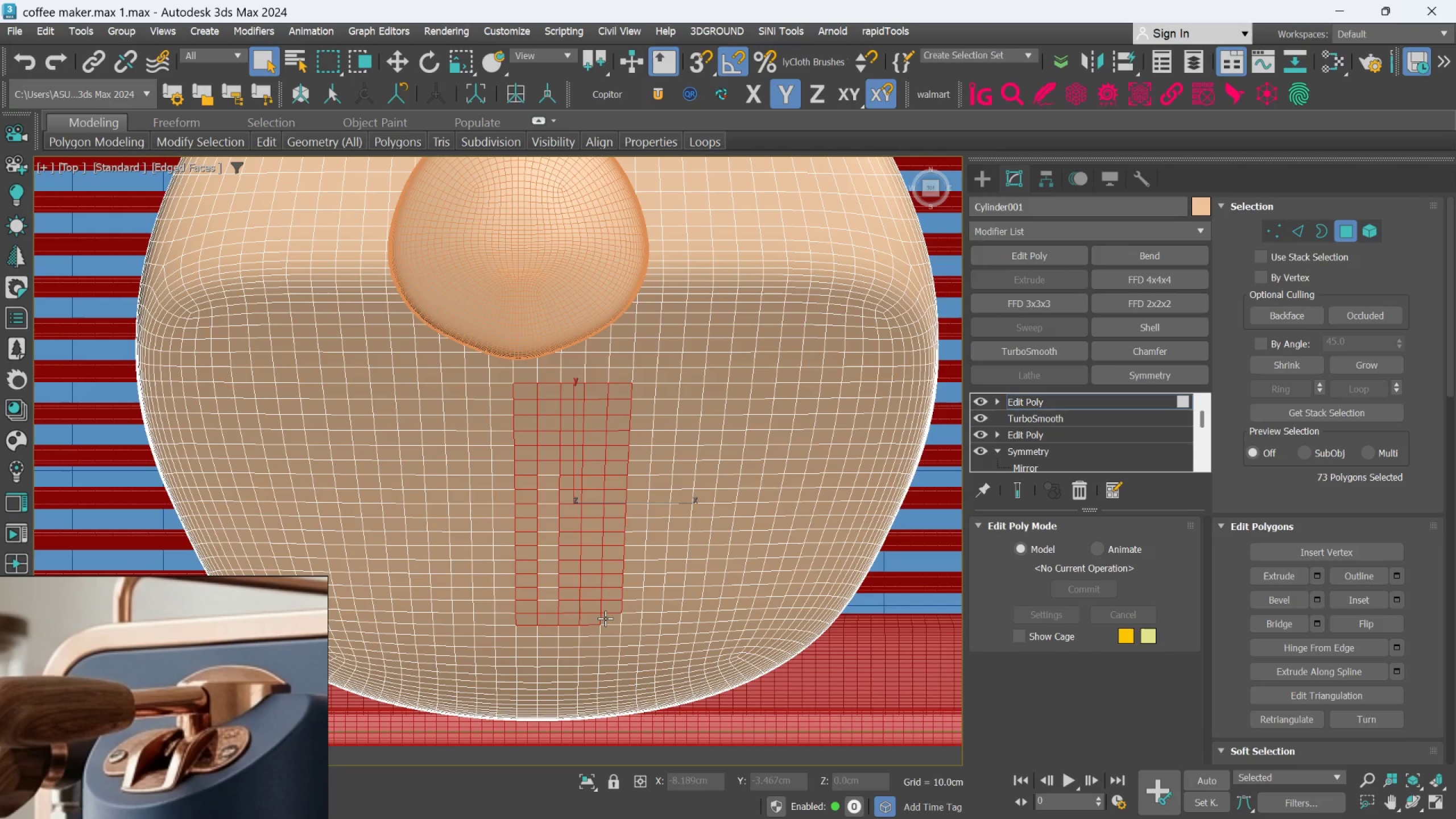 
hold_key(key=ControlLeft, duration=1.53)
left_click([609, 618])
 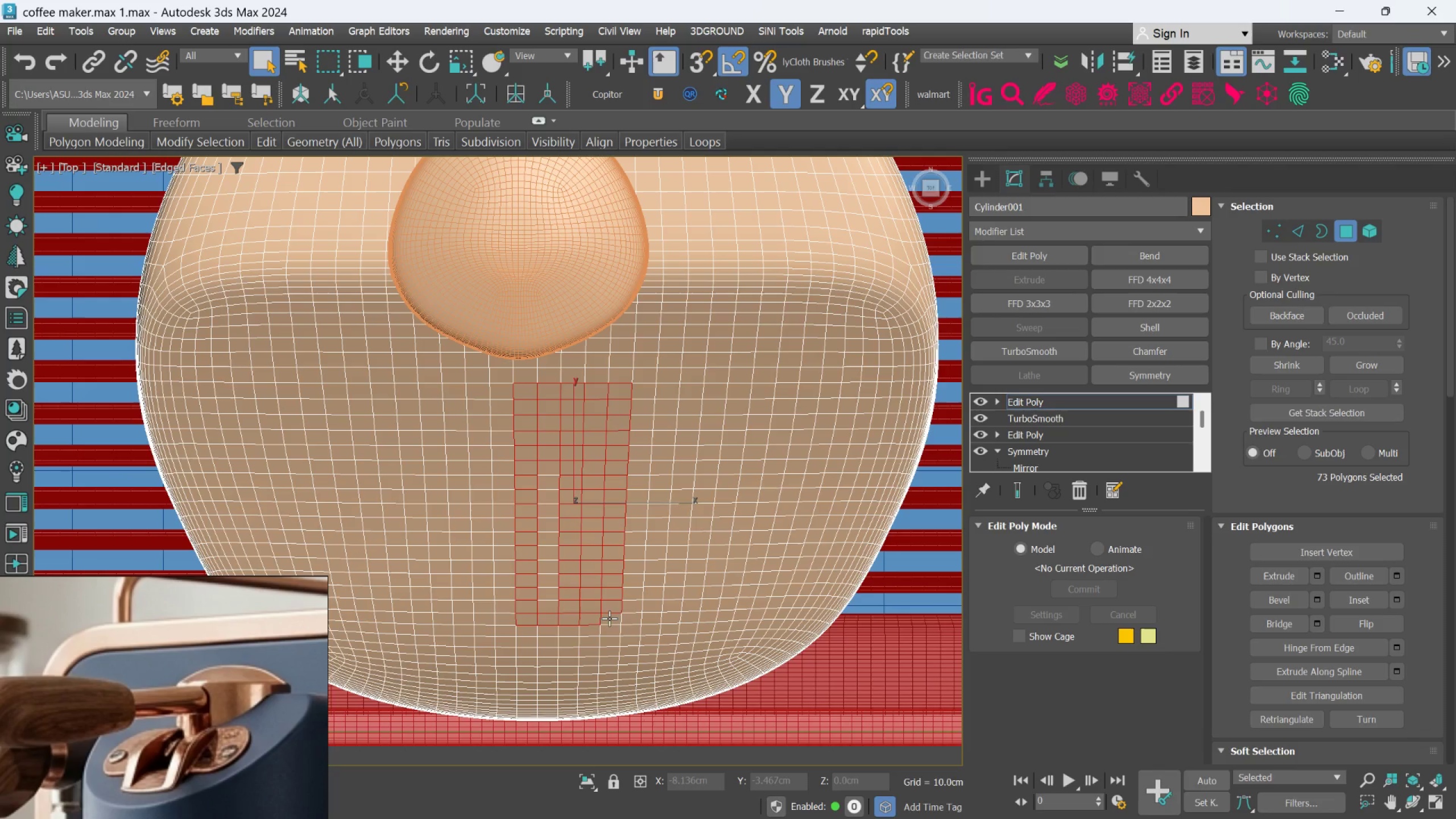 
left_click([548, 604])
 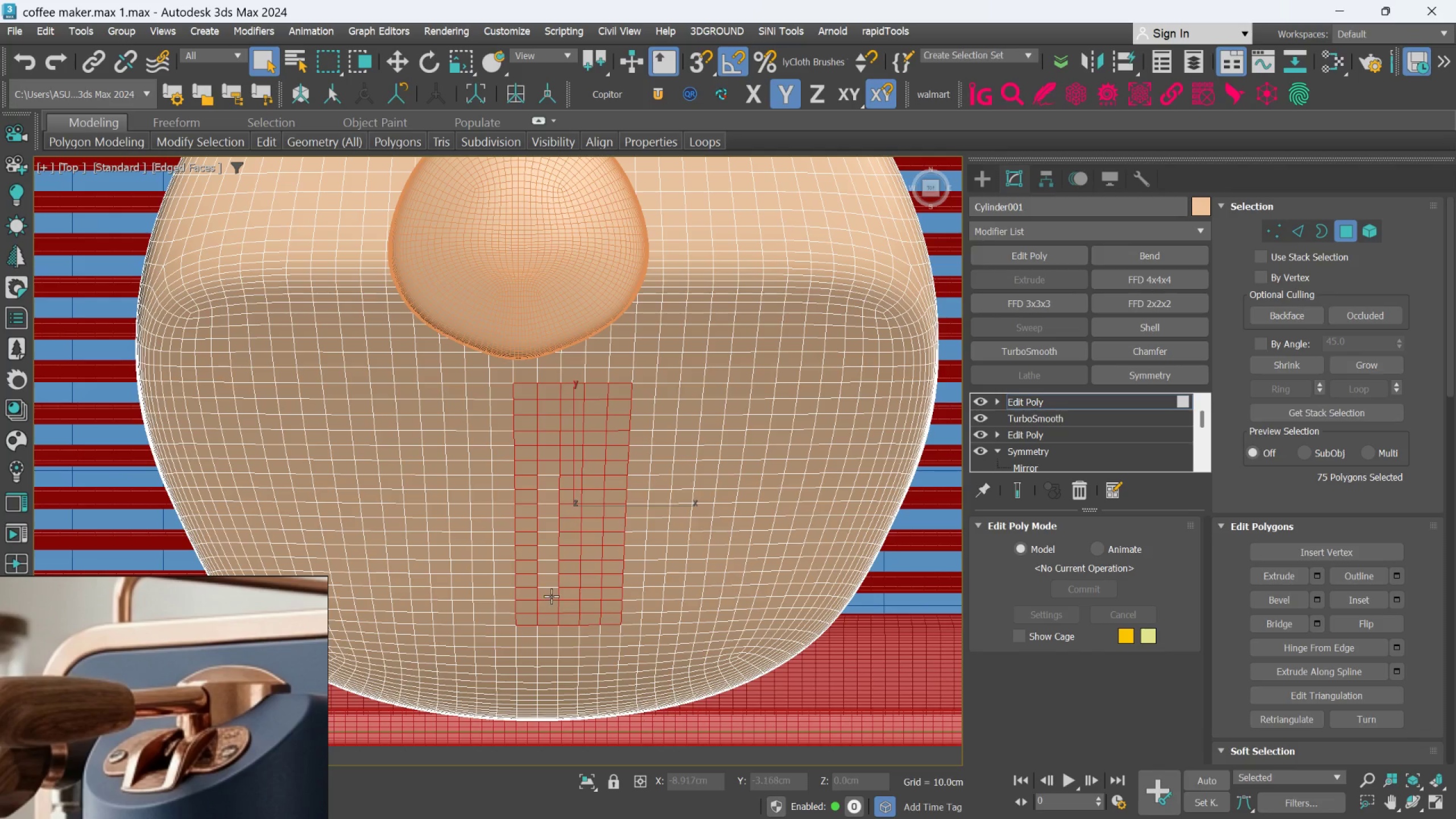 
double_click([551, 596])
 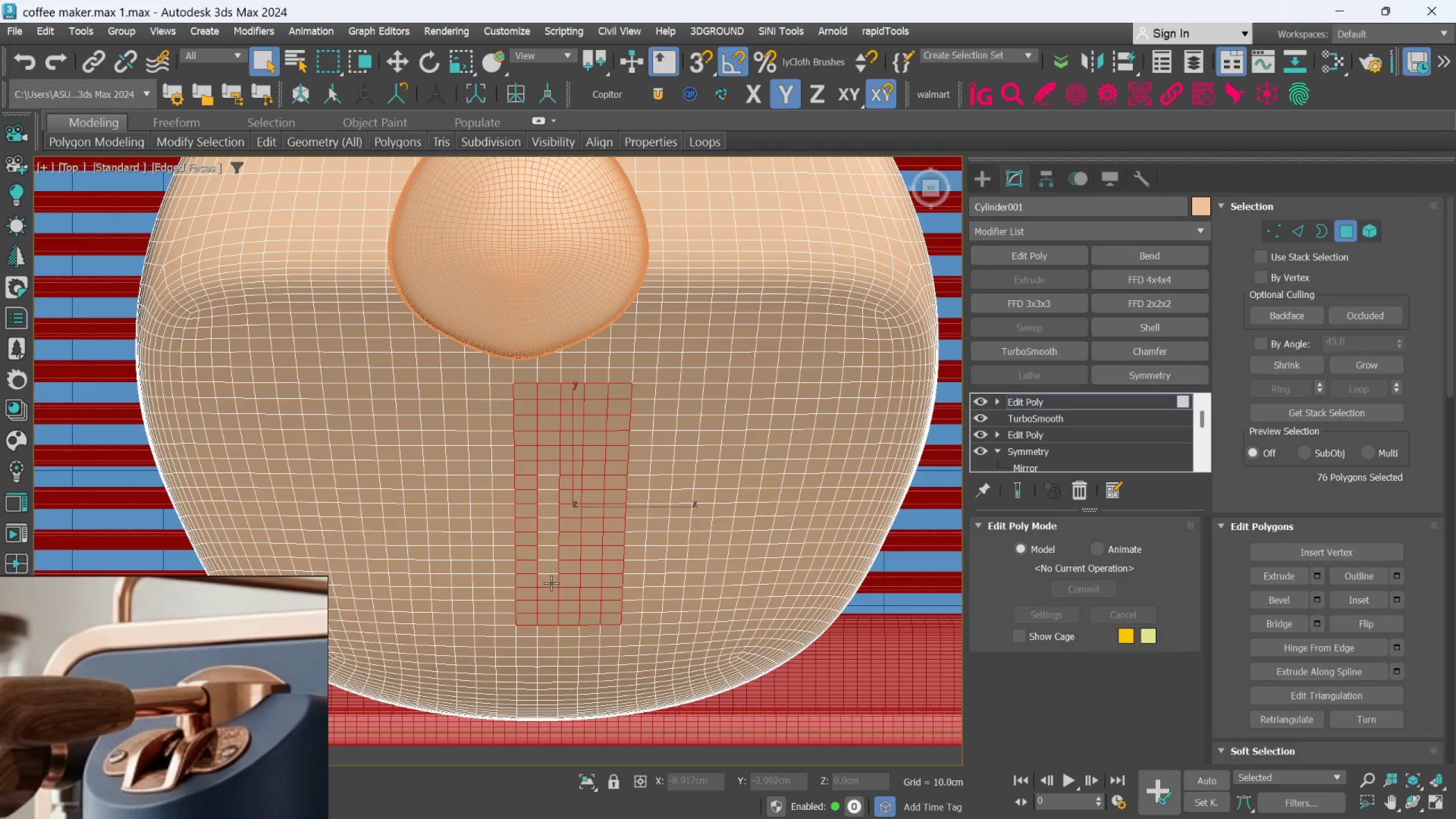 
hold_key(key=ControlLeft, duration=1.5)
triple_click([551, 581])
 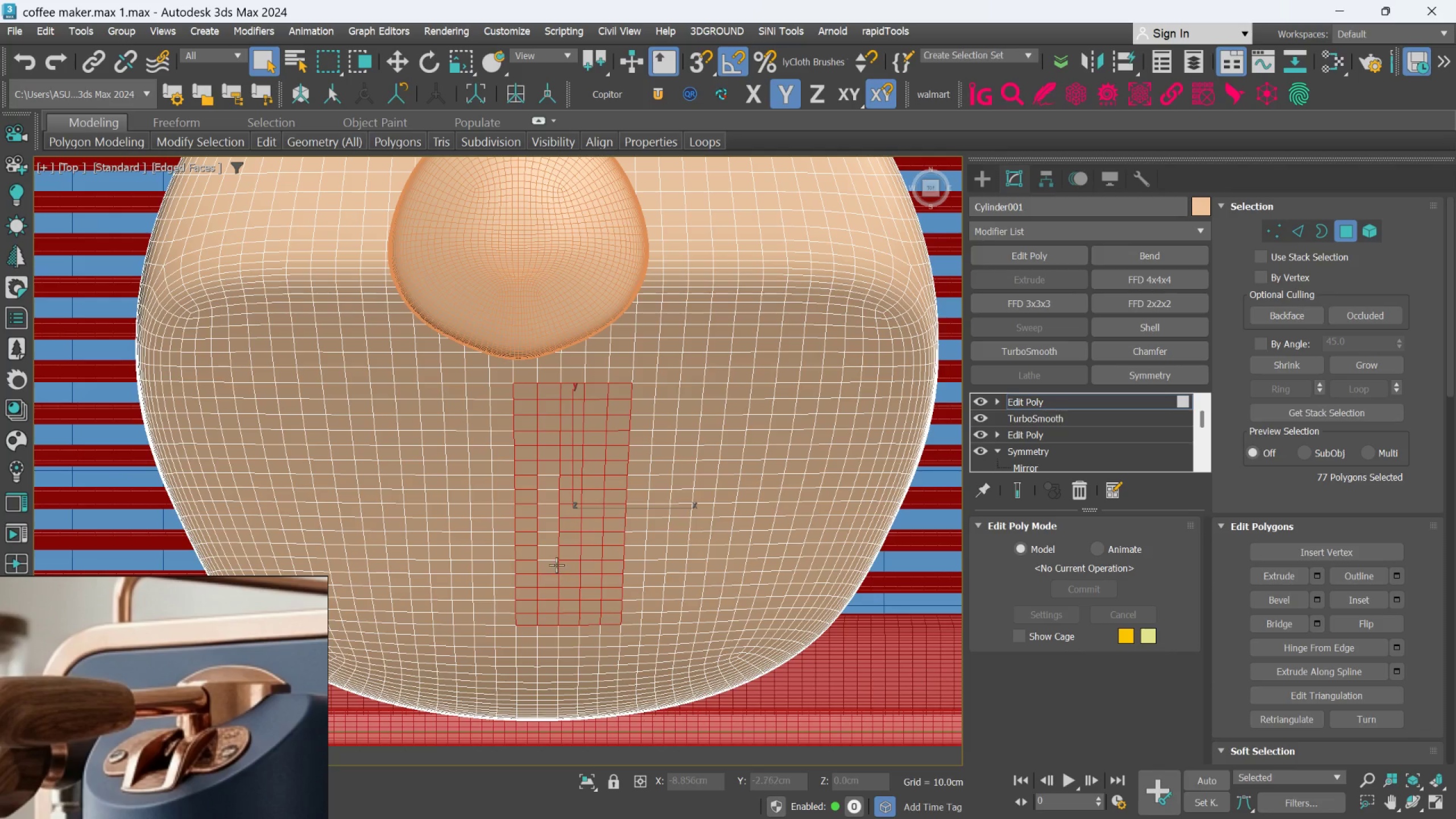 
triple_click([558, 562])
 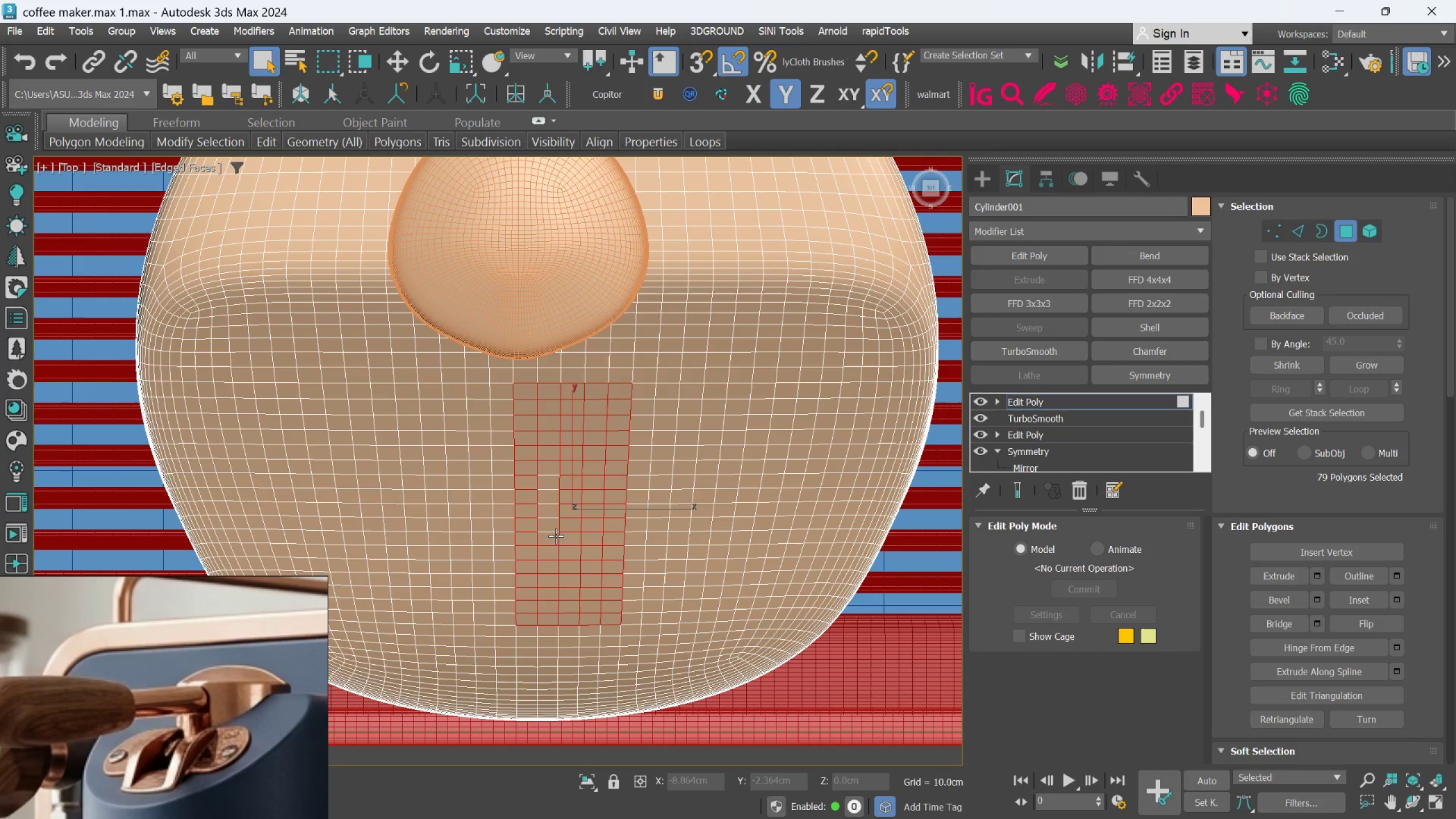 
hold_key(key=ControlLeft, duration=1.5)
left_click([558, 511])
 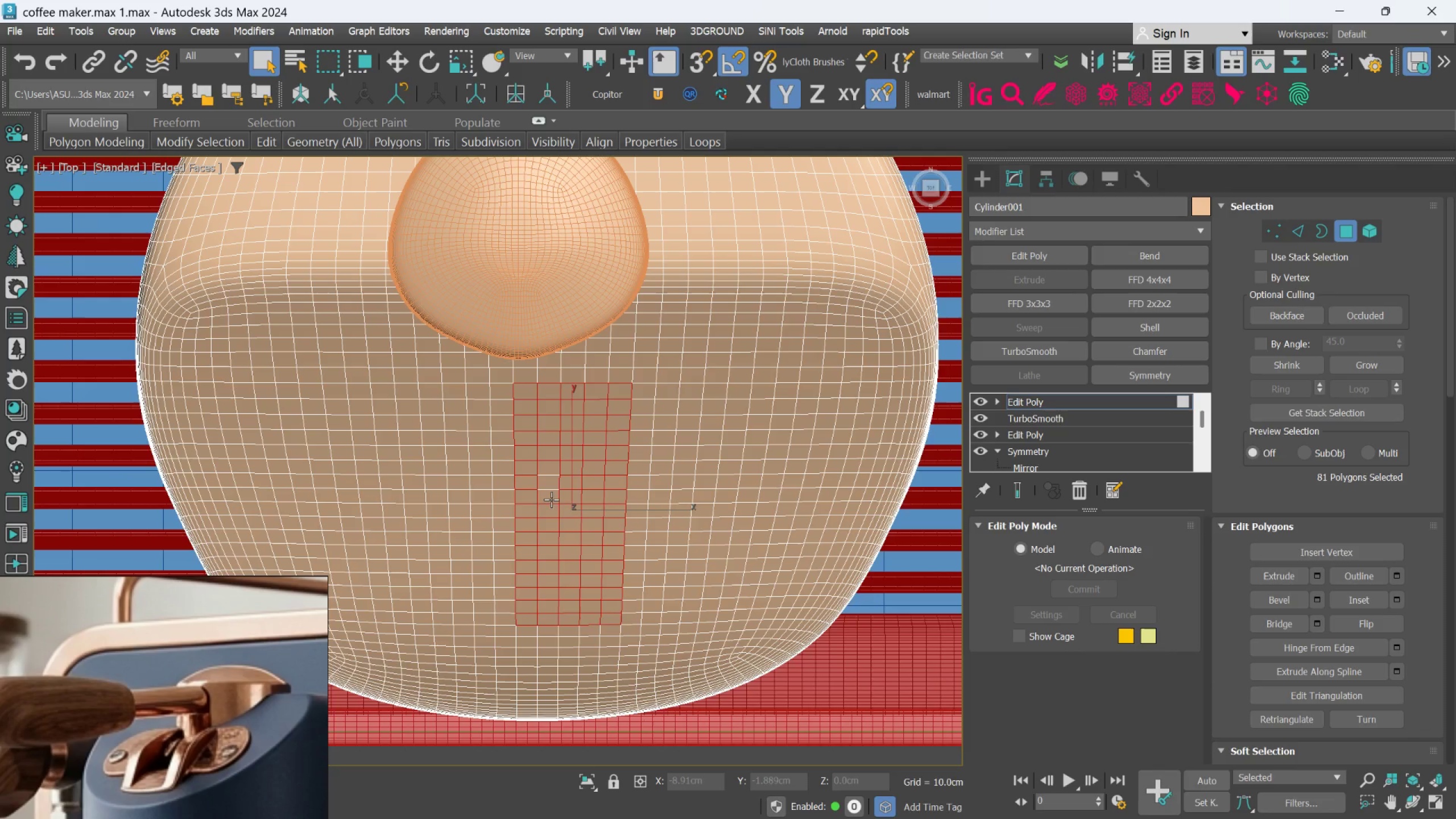 
double_click([551, 495])
 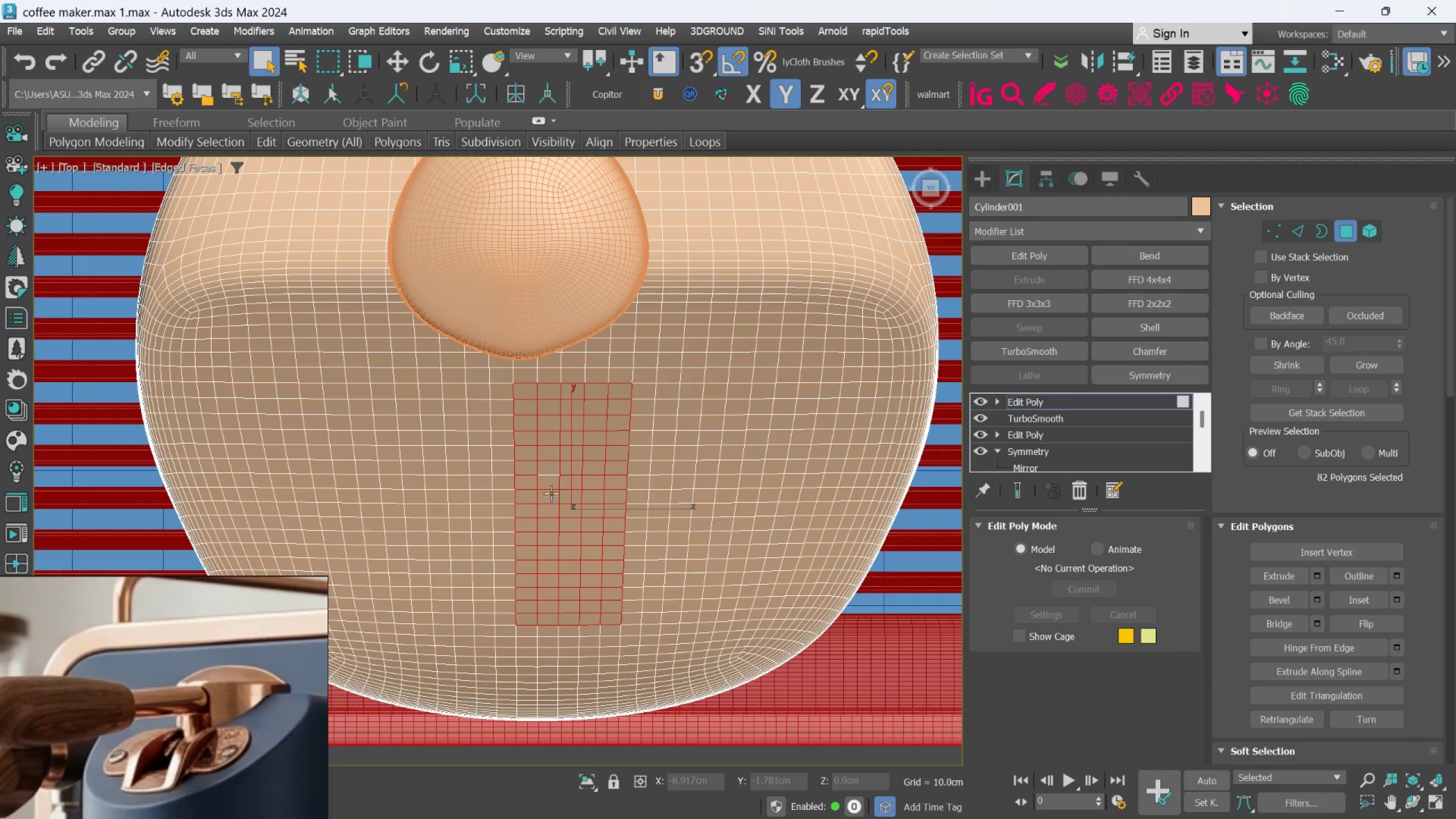 
hold_key(key=ControlLeft, duration=0.86)
triple_click([552, 474])
 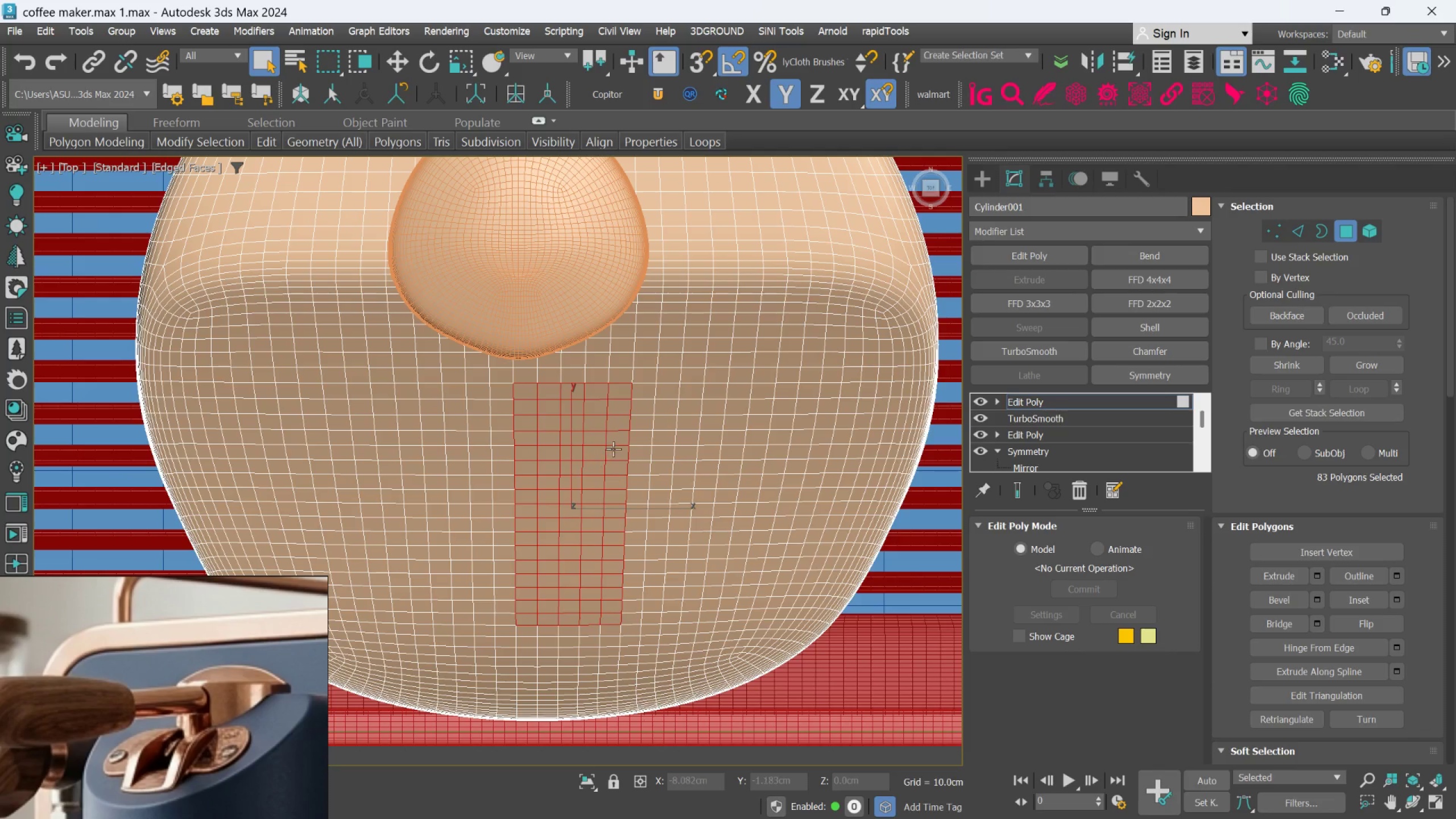 
hold_key(key=ControlLeft, duration=1.52)
left_click([638, 388])
 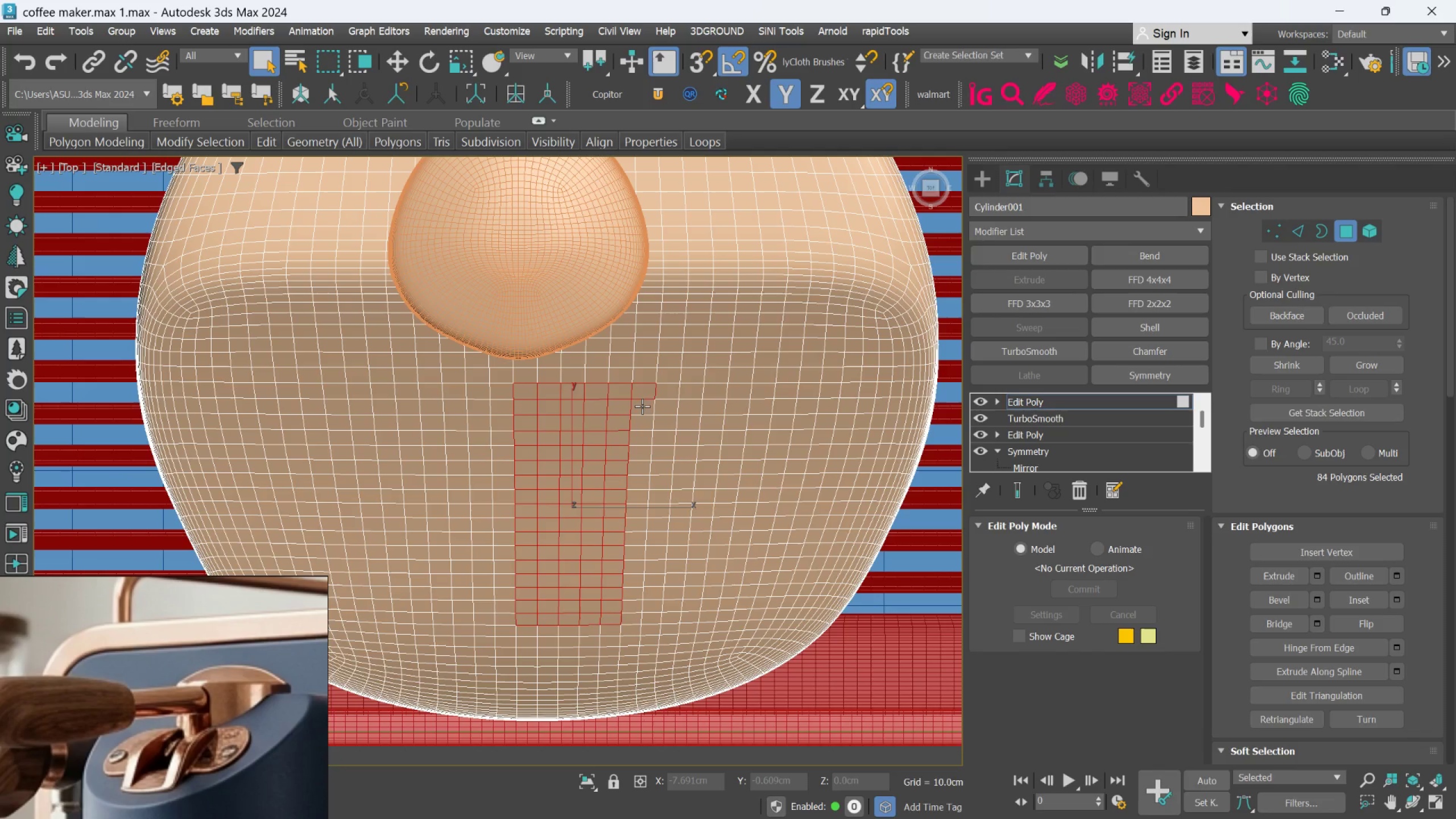 
double_click([642, 406])
 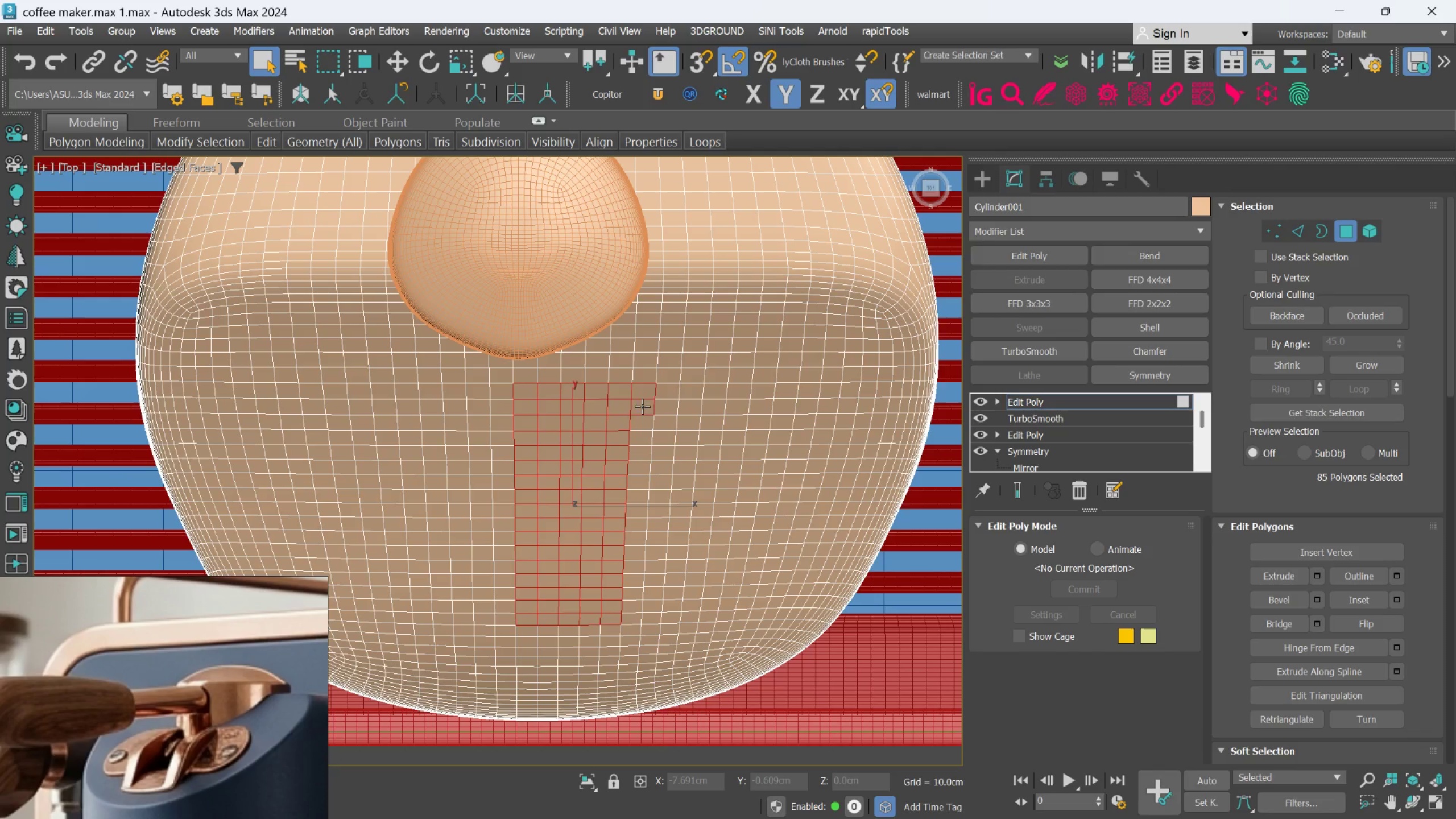 
hold_key(key=ControlLeft, duration=1.53)
left_click([643, 425])
 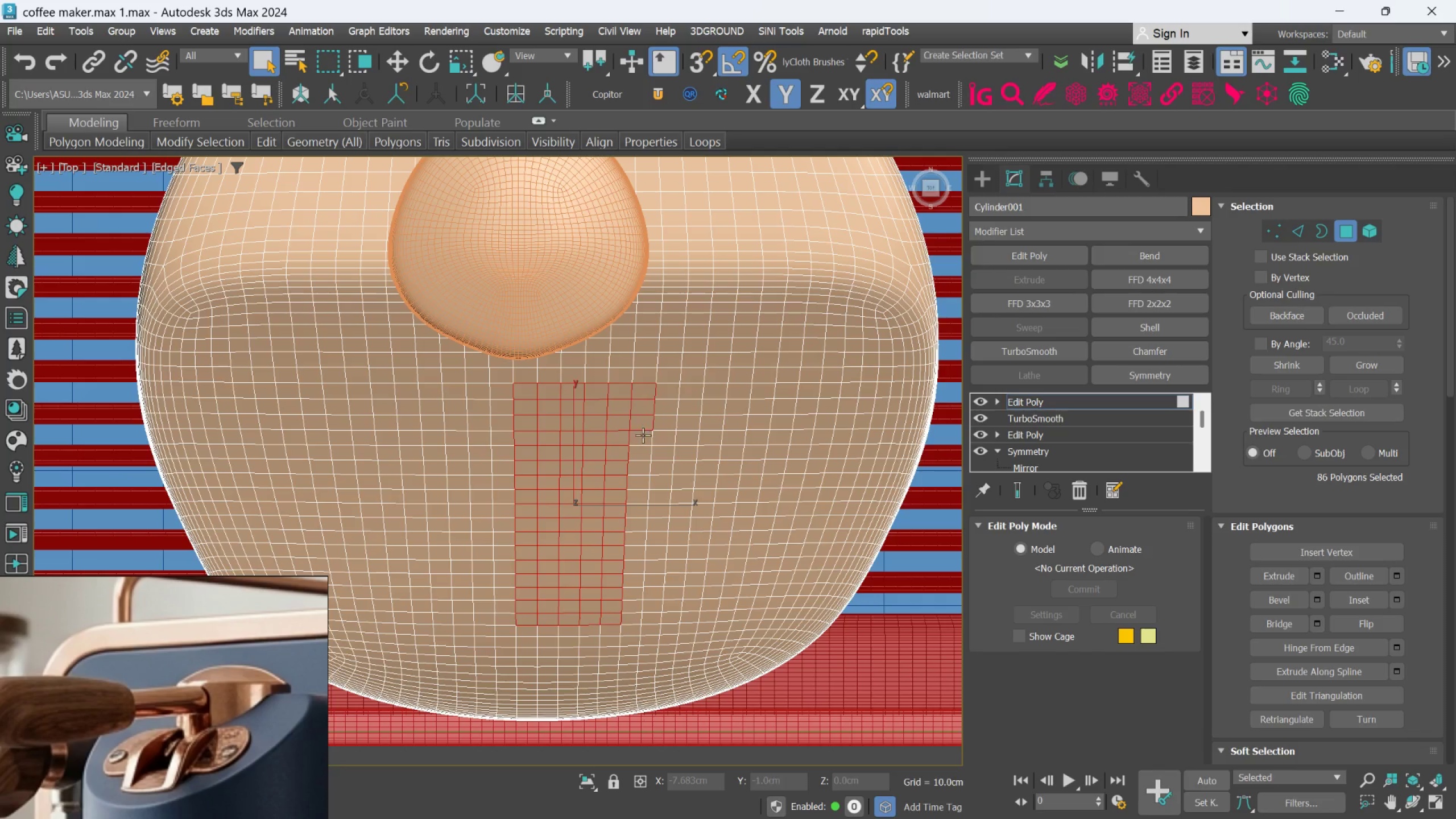 
left_click([643, 436])
 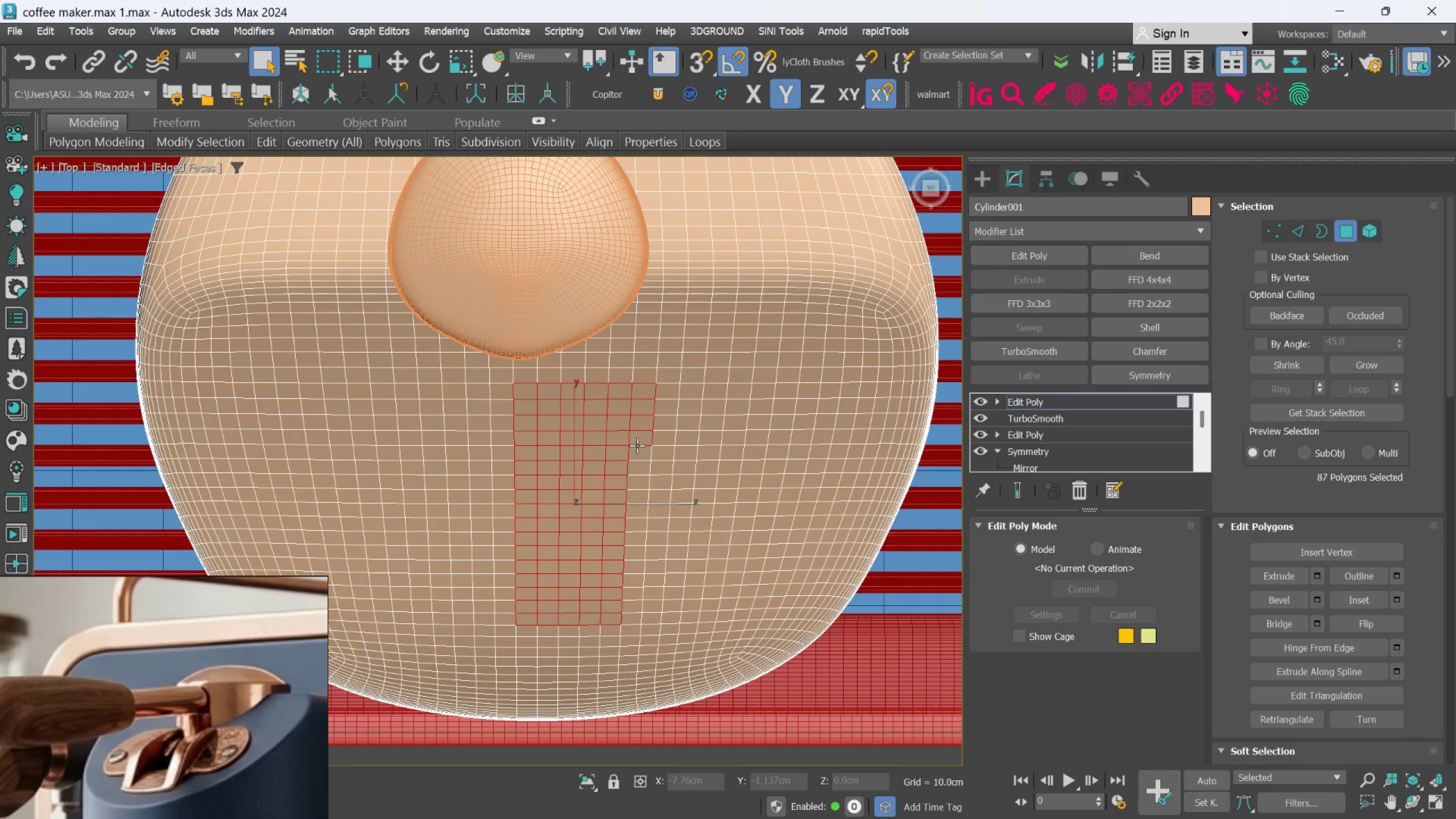 
hold_key(key=ControlLeft, duration=1.52)
left_click([640, 461])
 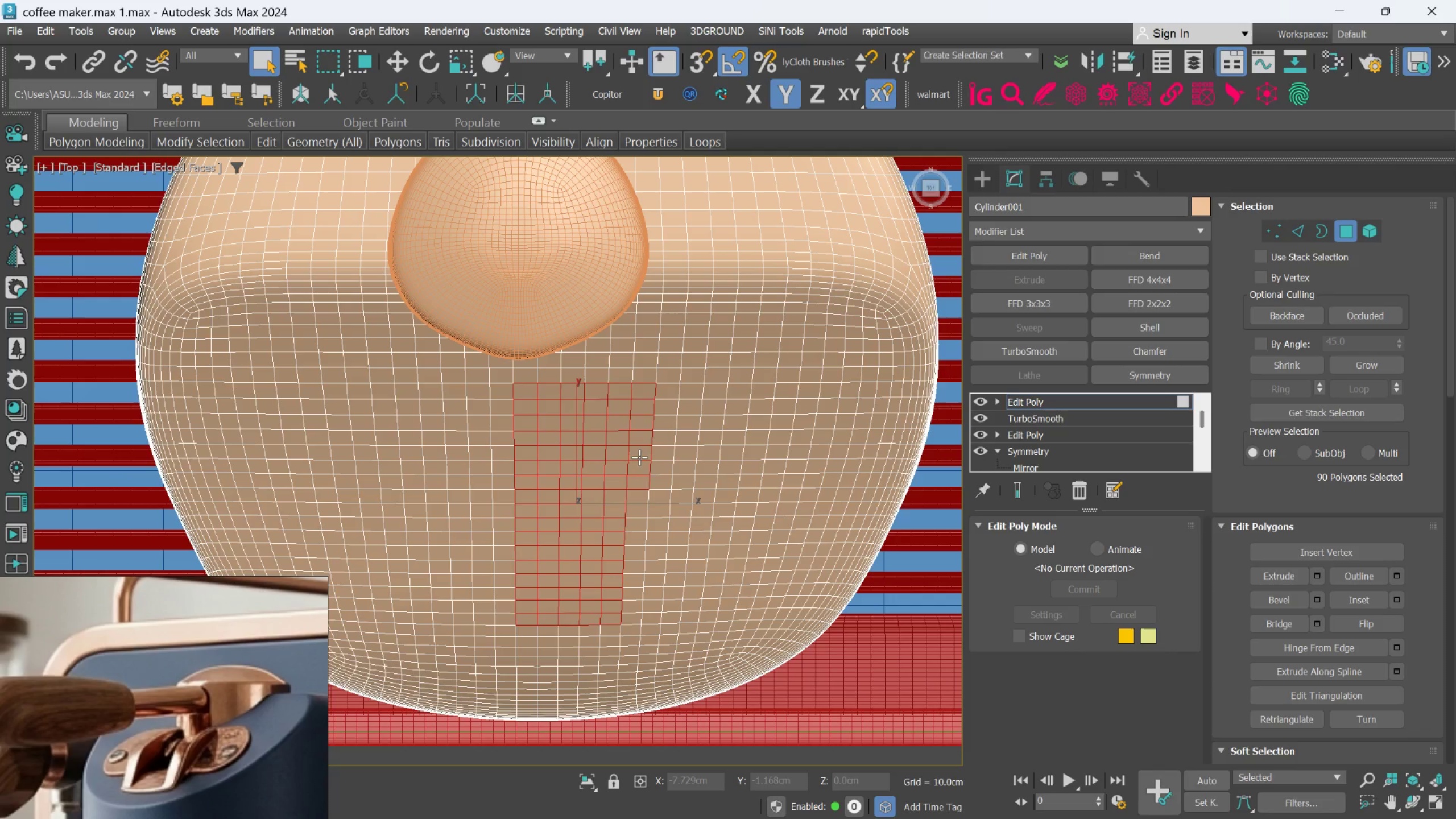 
hold_key(key=ControlLeft, duration=1.51)
left_click([667, 390])
 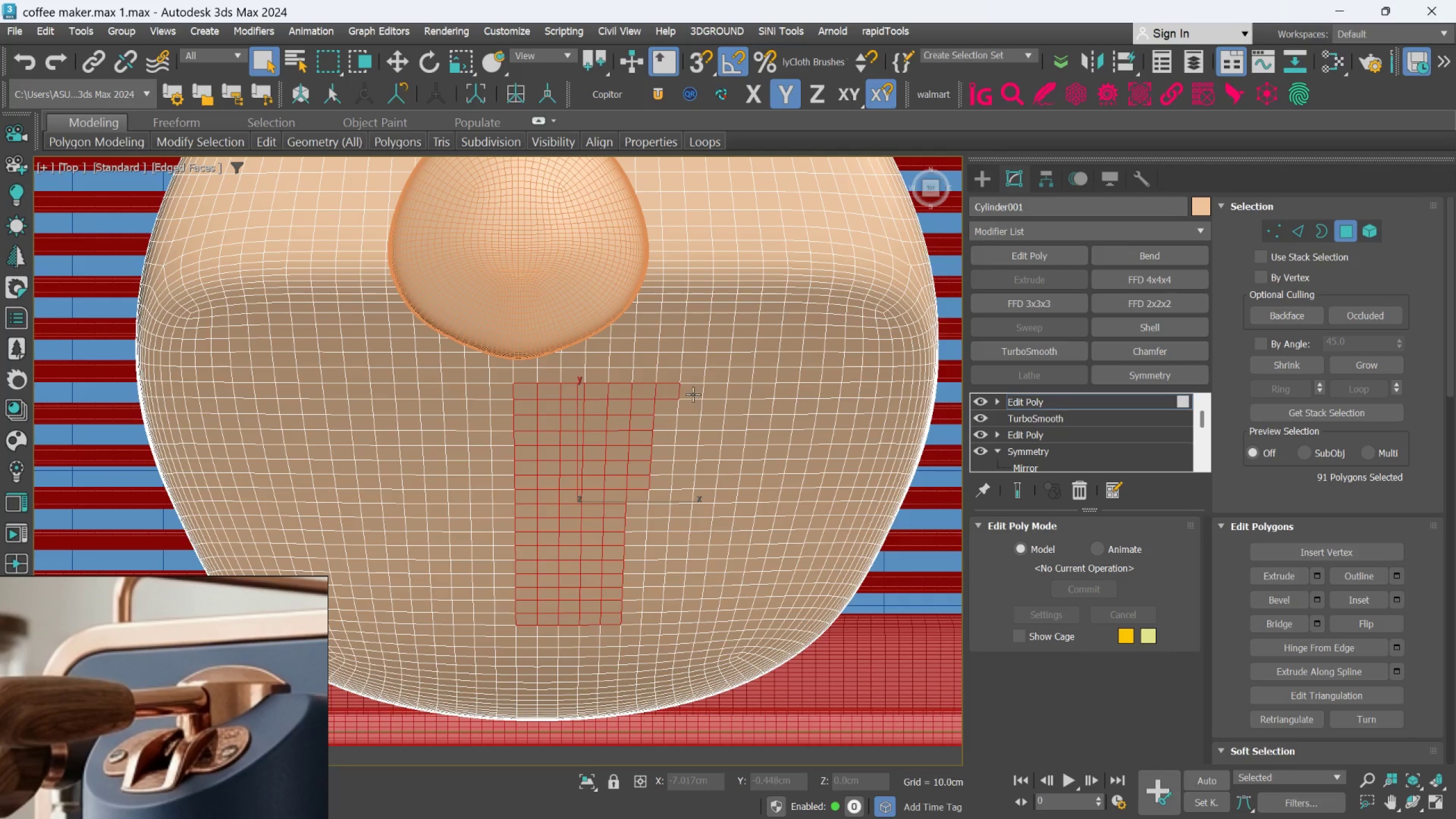 
left_click([693, 394])
 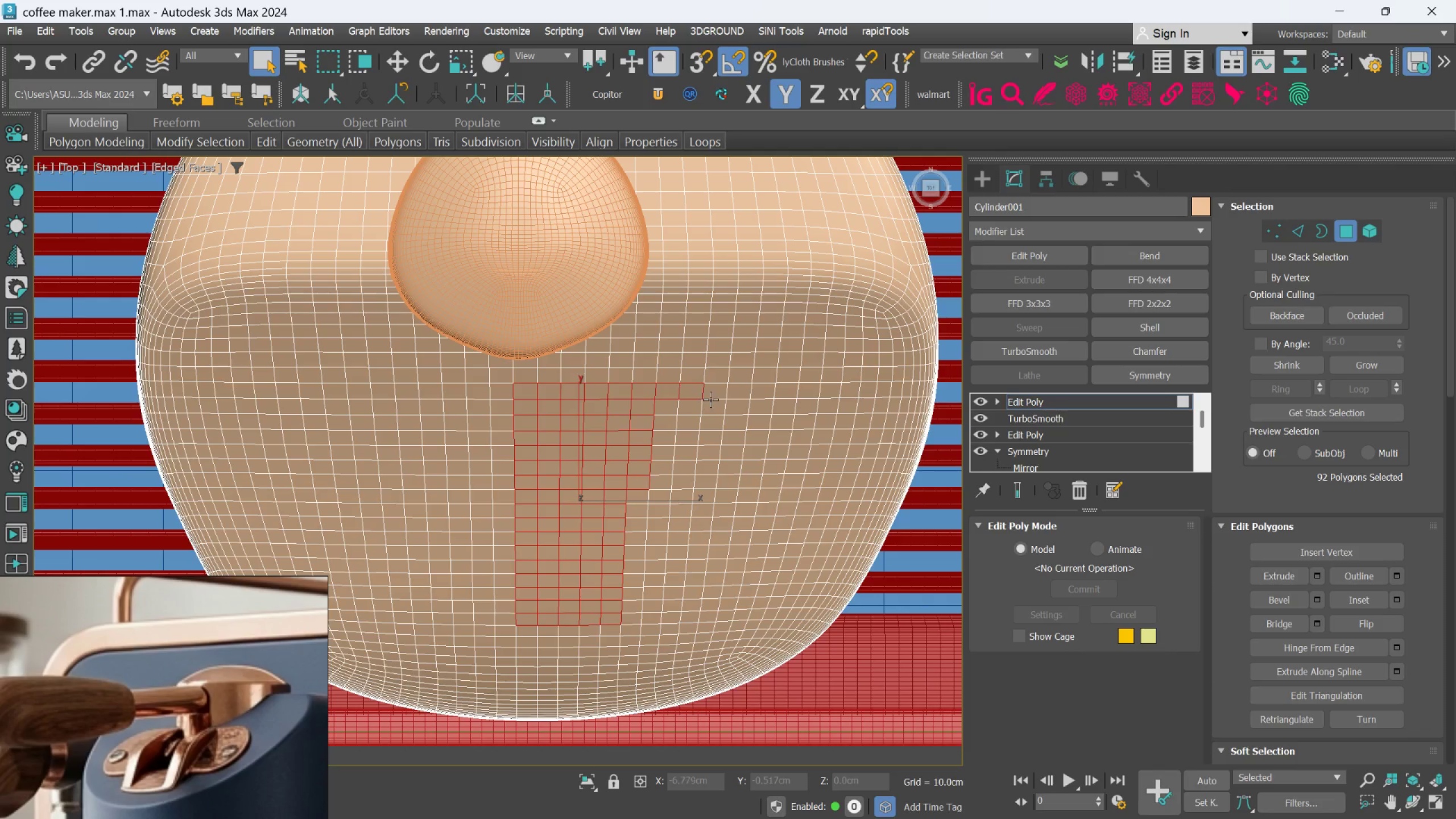 
hold_key(key=ControlLeft, duration=1.52)
left_click([717, 394])
 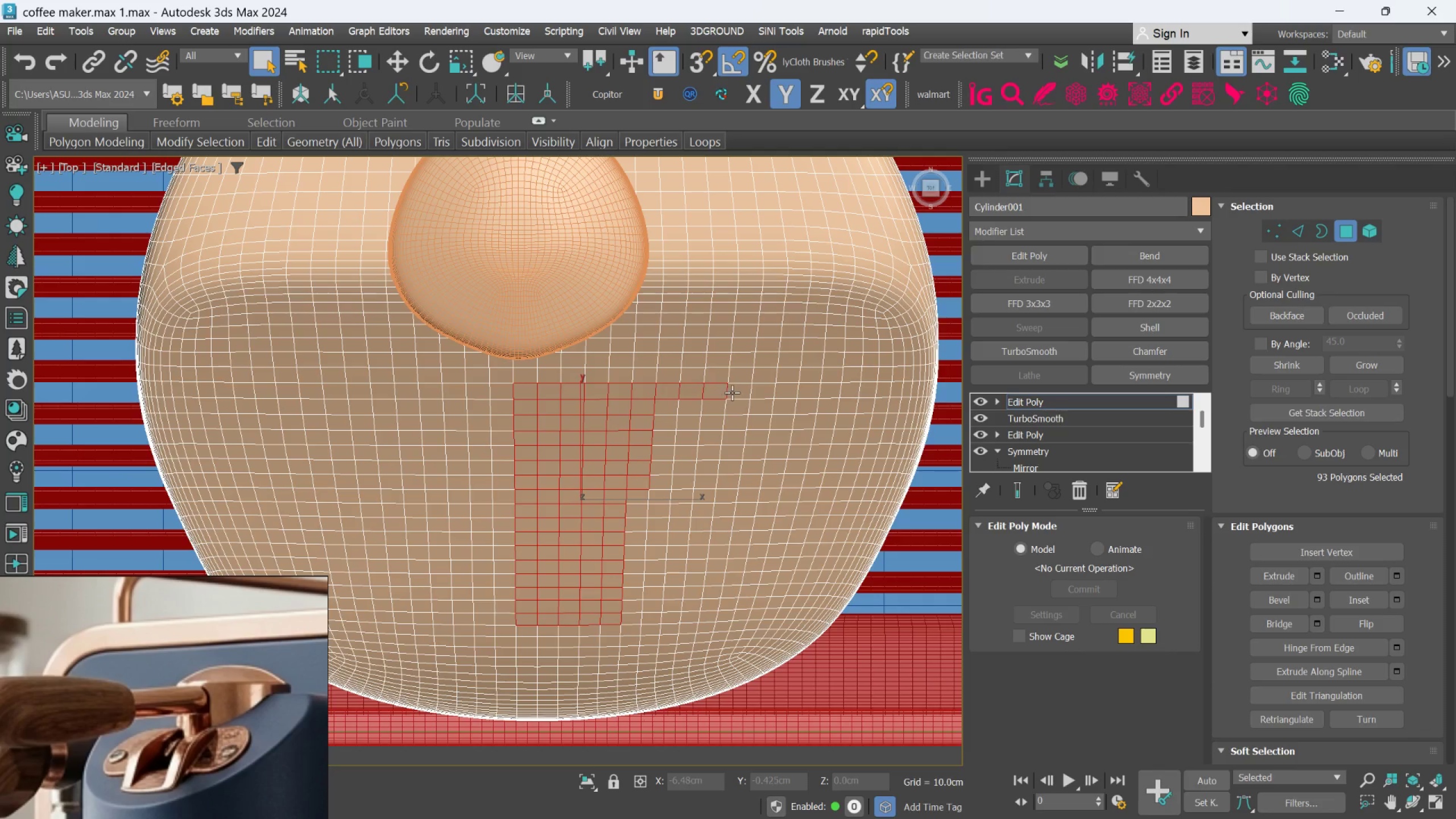 
double_click([732, 392])
 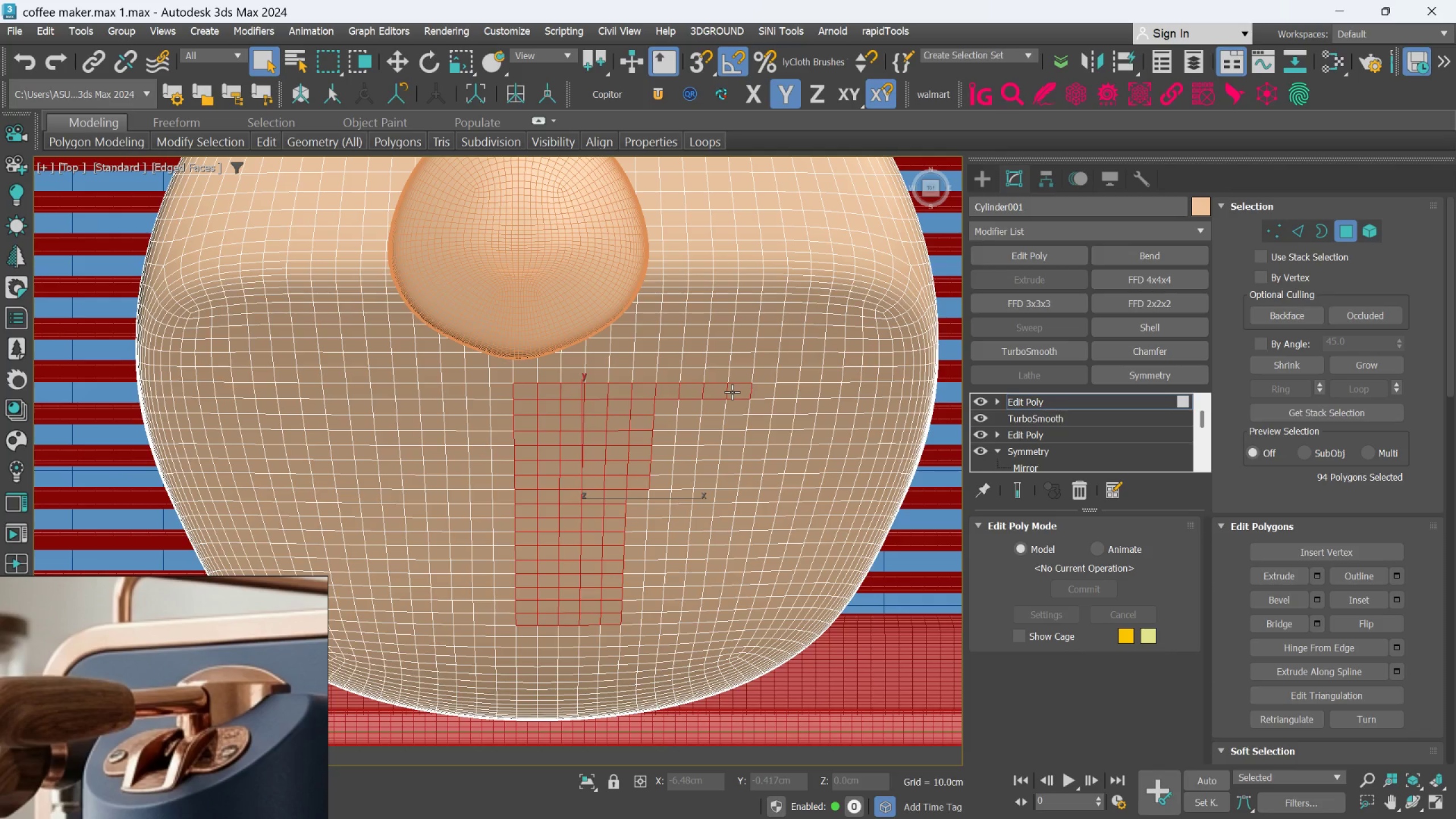 
hold_key(key=ControlLeft, duration=1.5)
left_click([759, 388])
 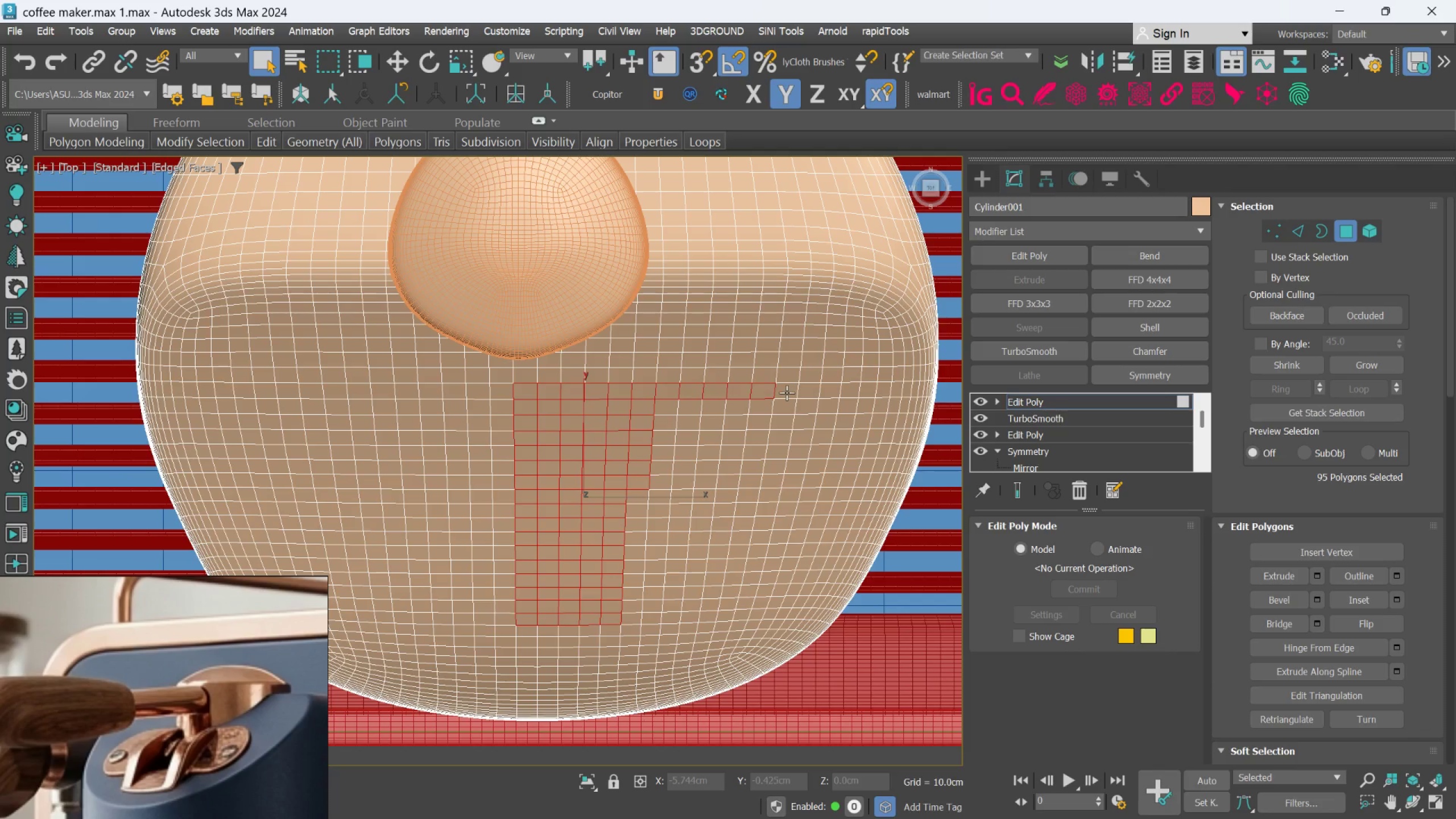 
hold_key(key=ControlLeft, duration=1.5)
left_click([787, 392])
 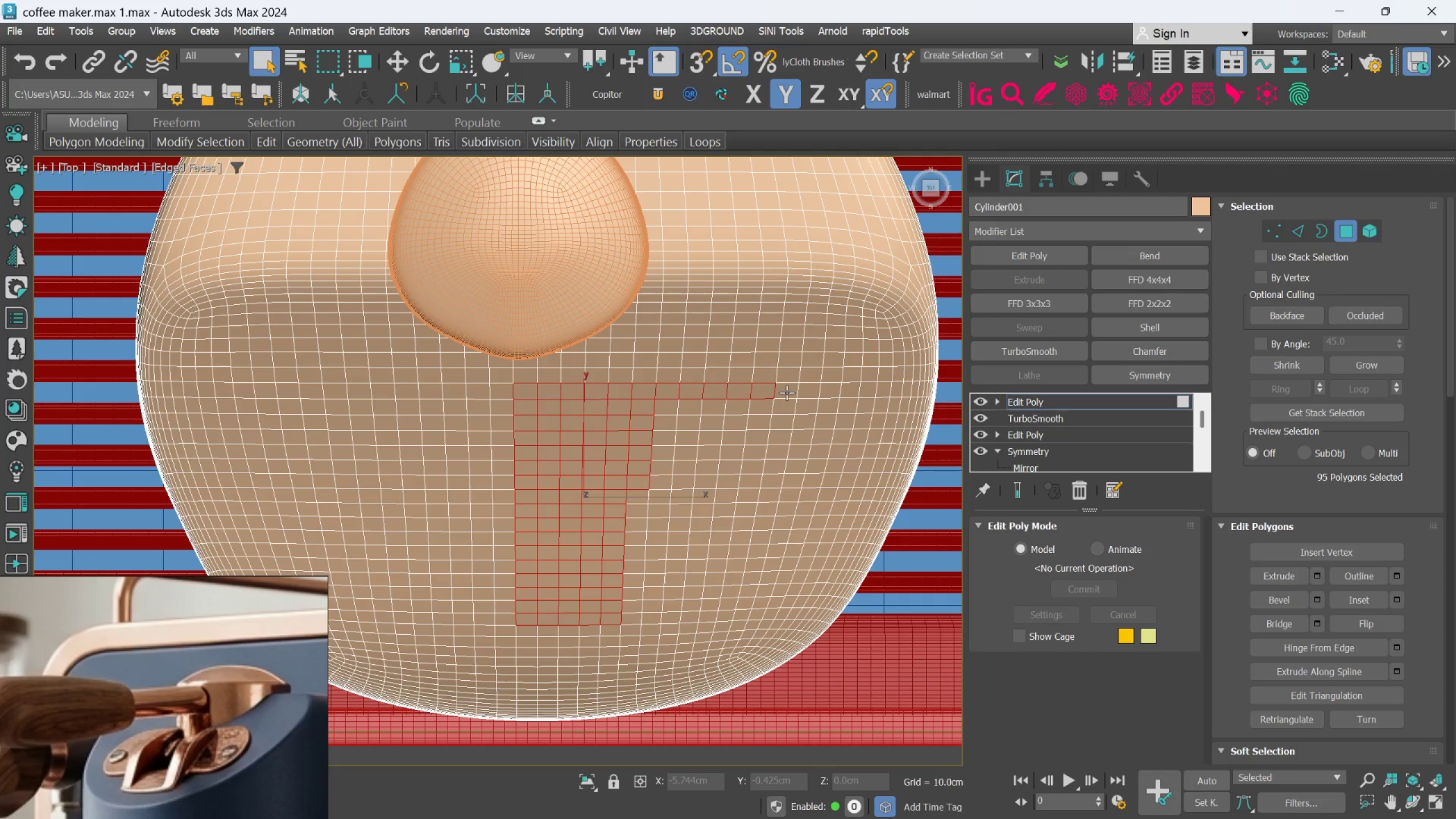 
double_click([809, 392])
 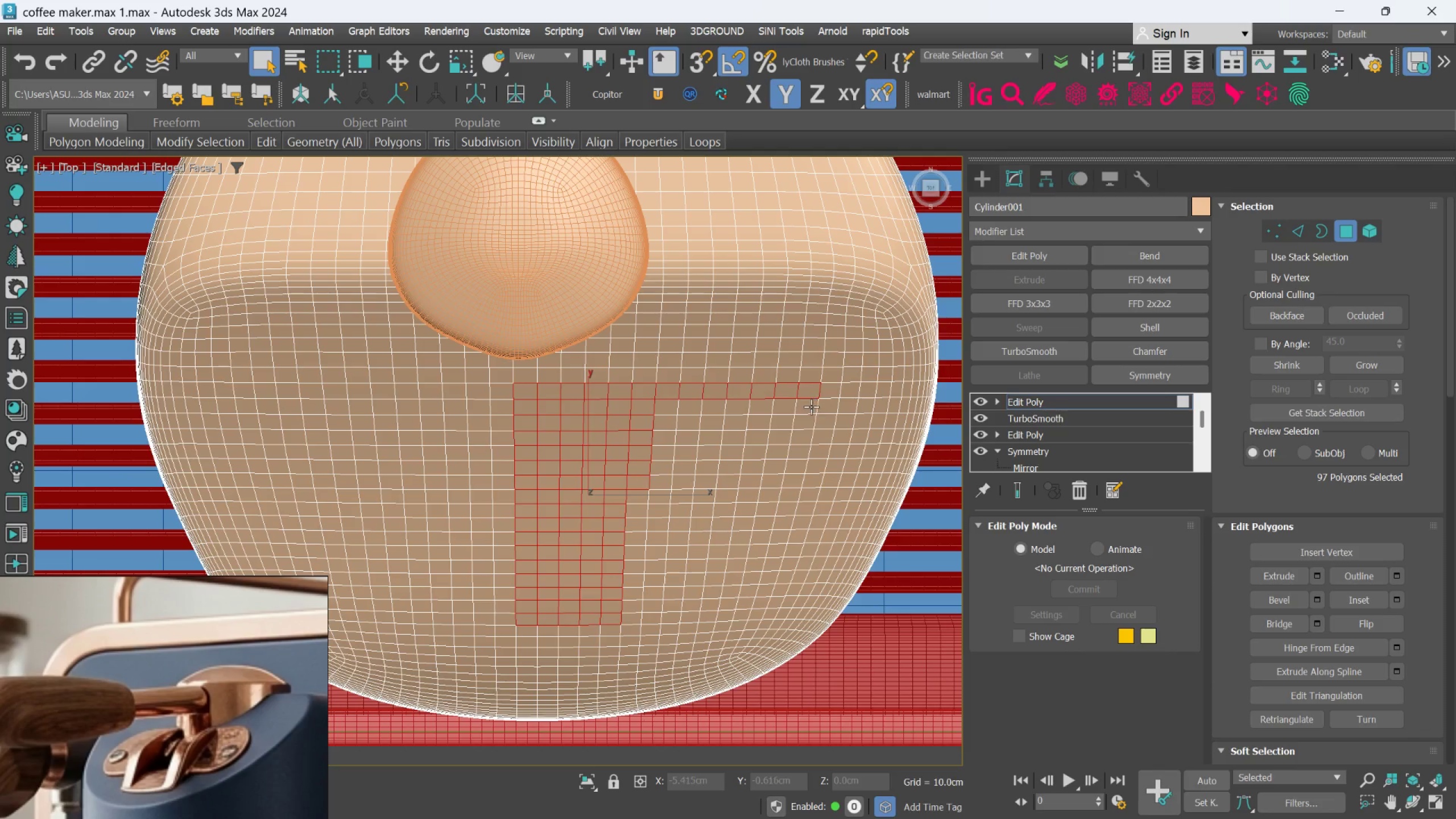 
left_click([808, 407])
 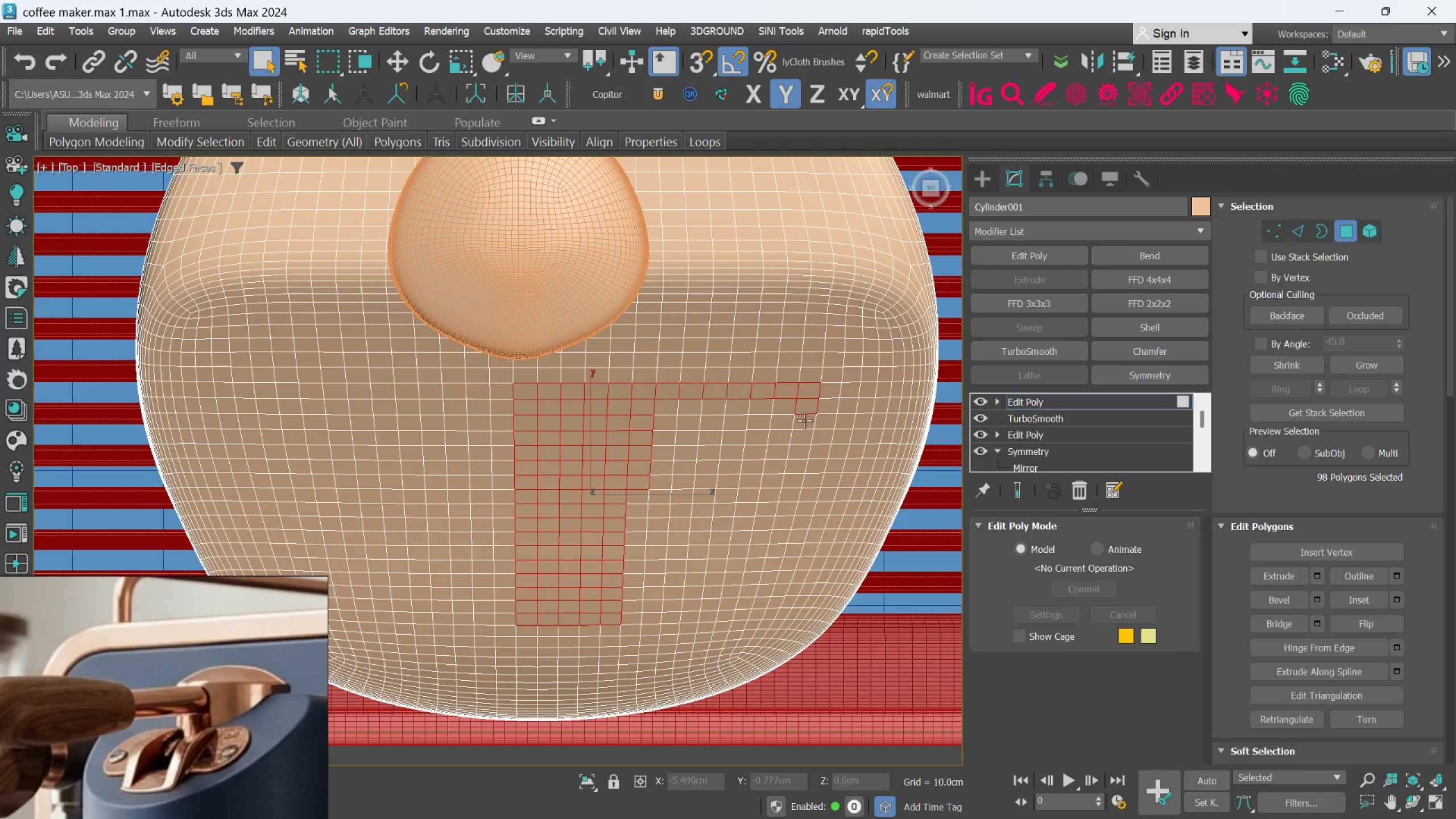 
hold_key(key=ControlLeft, duration=1.53)
double_click([803, 423])
 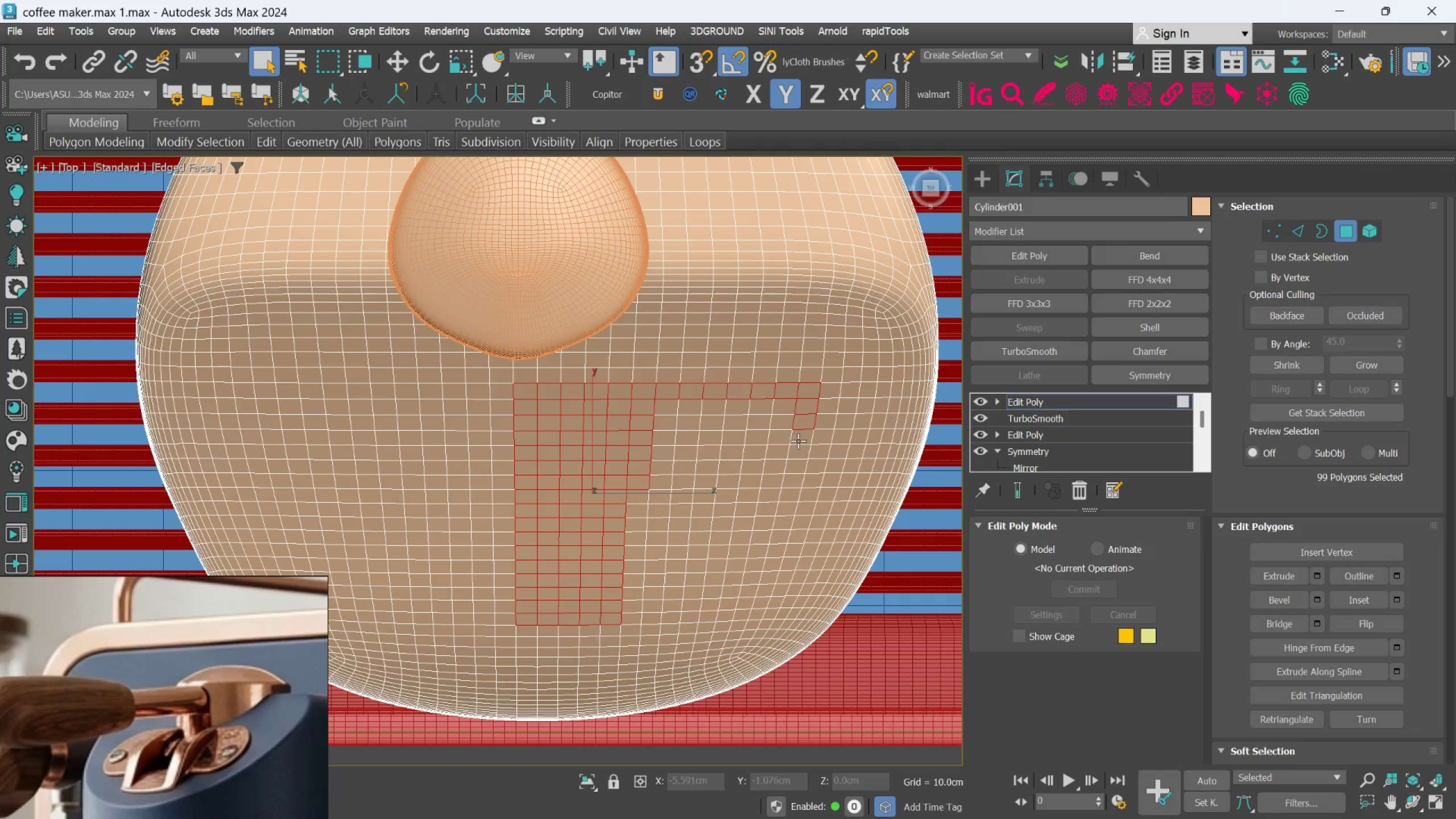 
triple_click([798, 441])
 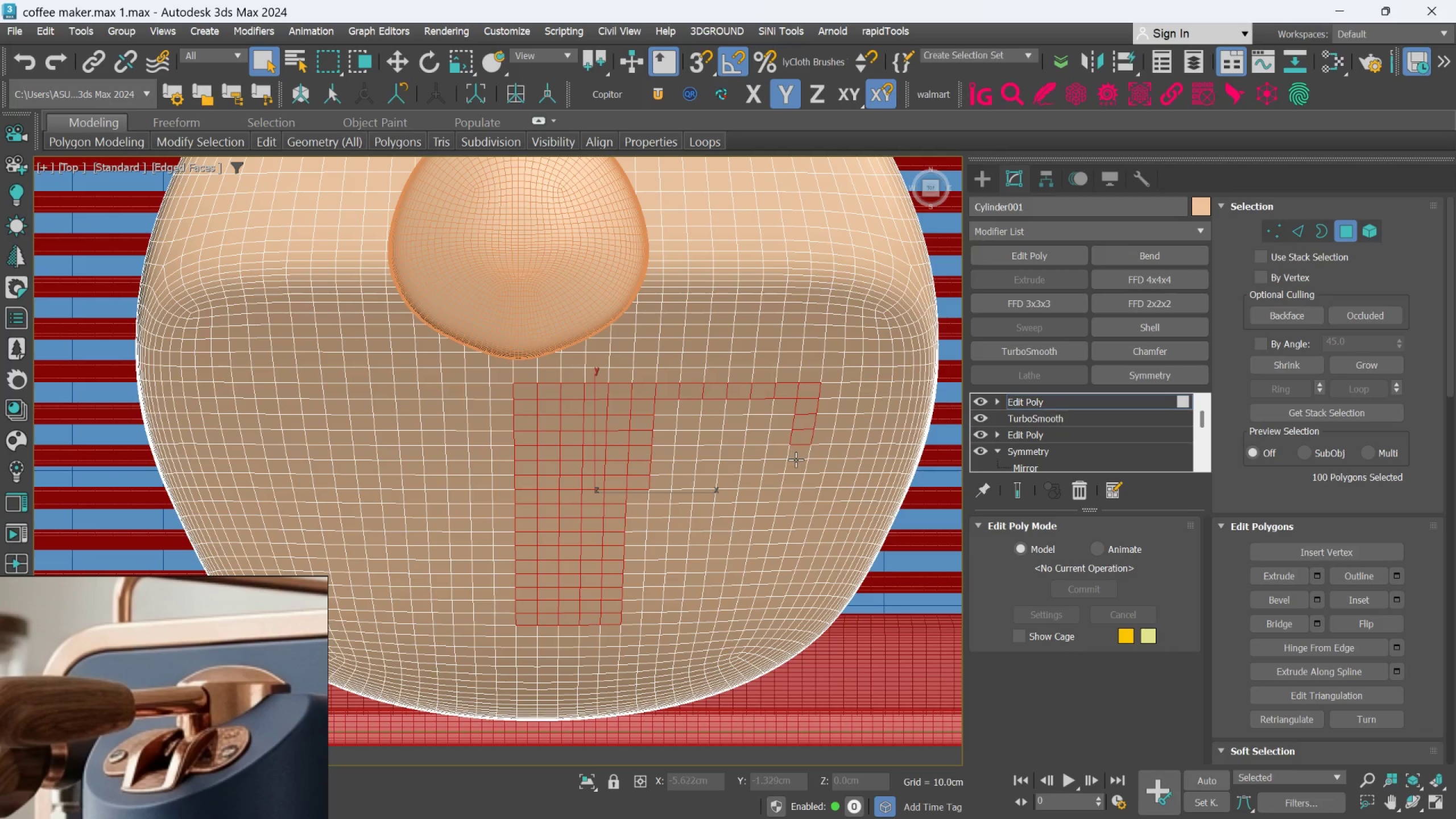 
left_click([796, 457])
 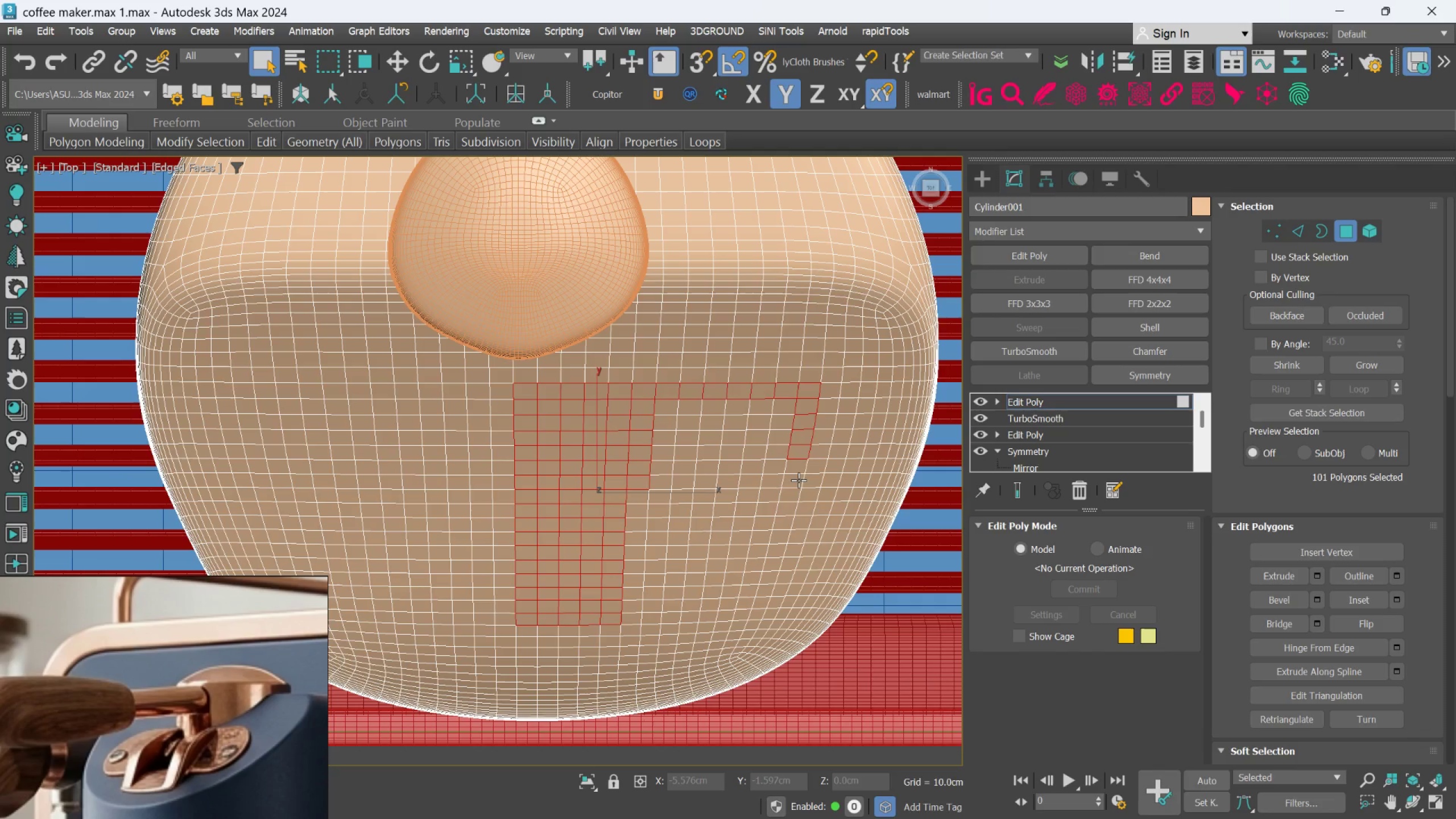 
hold_key(key=ControlLeft, duration=1.52)
double_click([797, 480])
 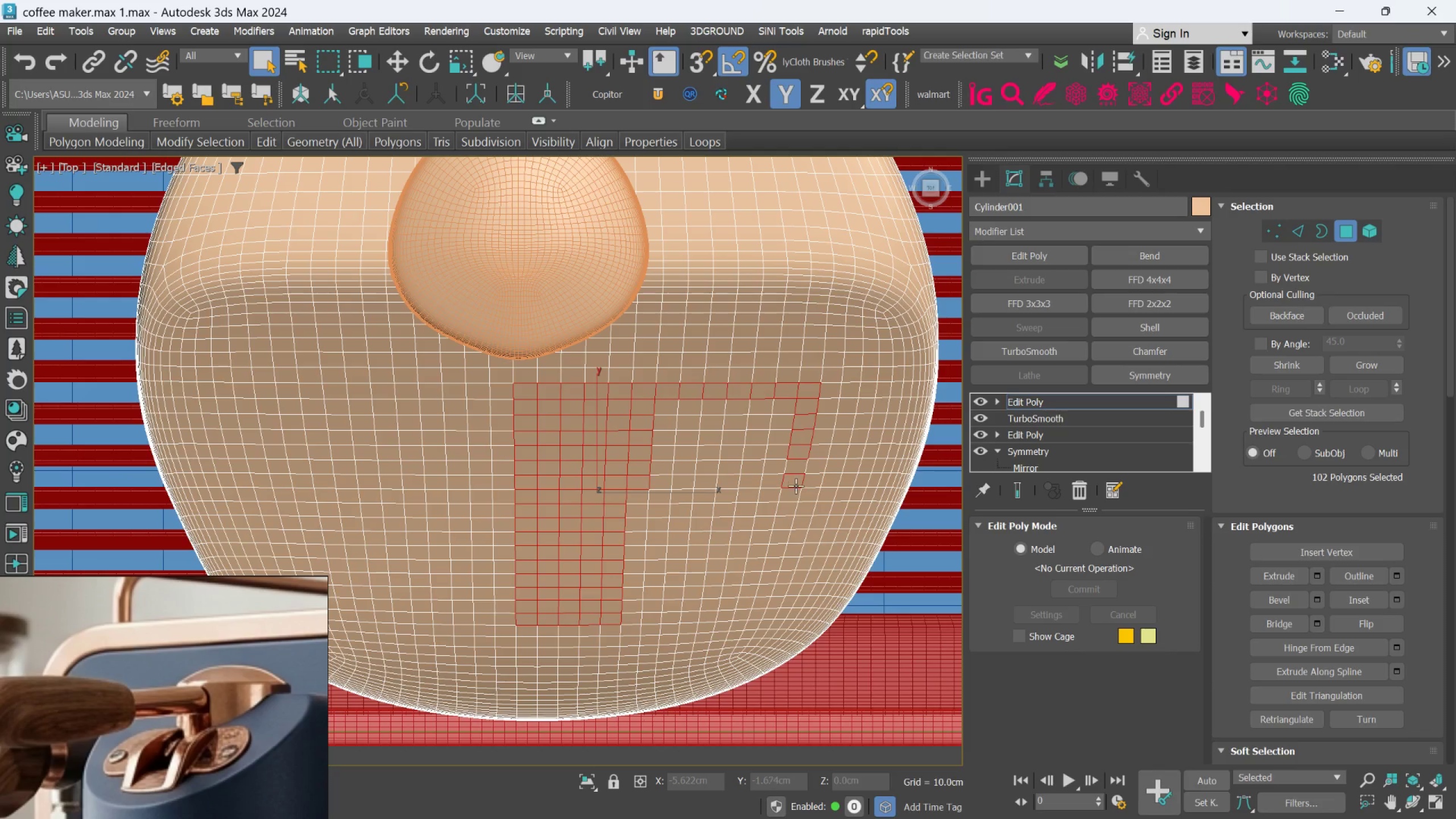 
left_click([795, 492])
 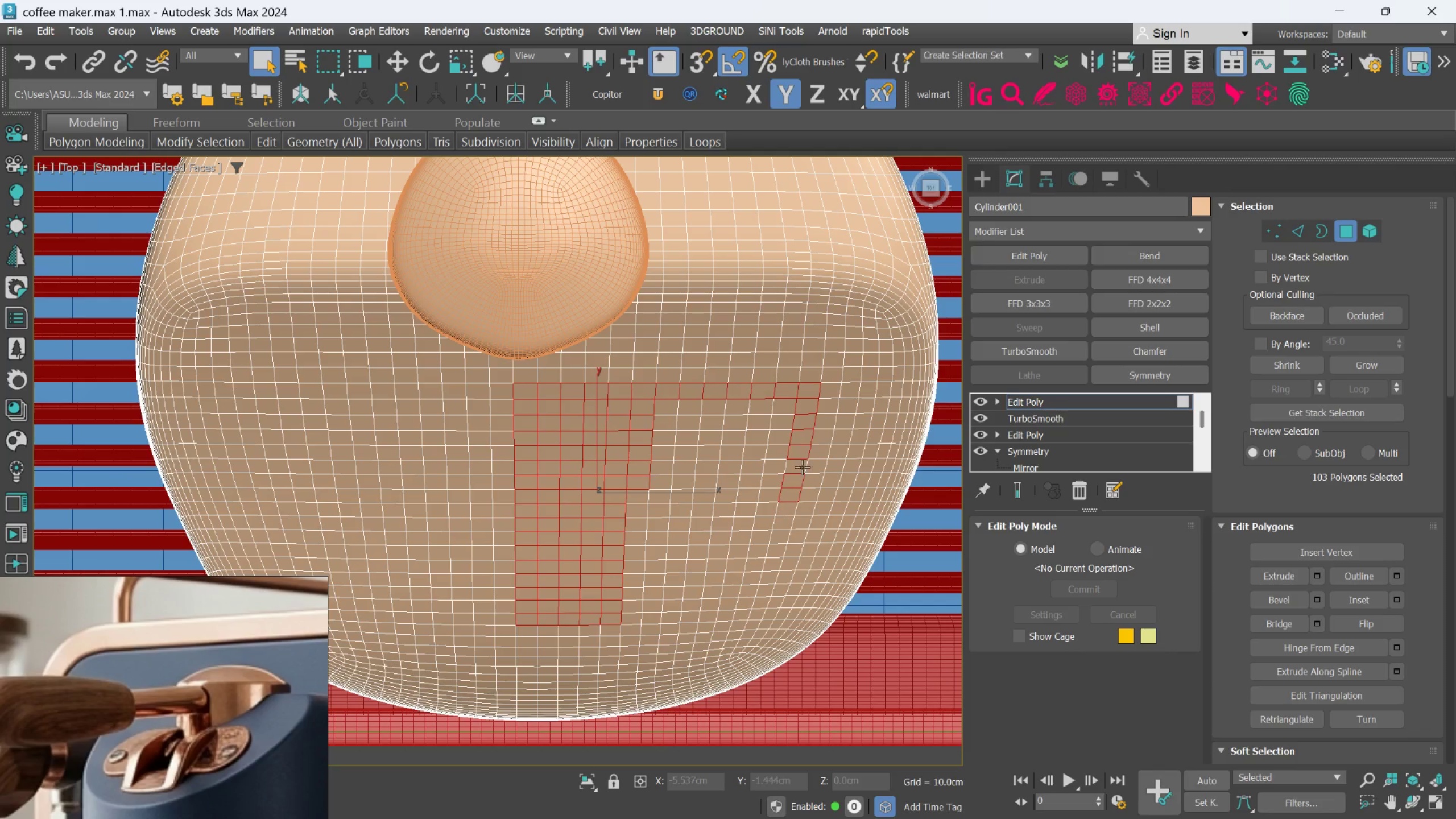 
hold_key(key=ControlLeft, duration=1.51)
left_click([803, 464])
 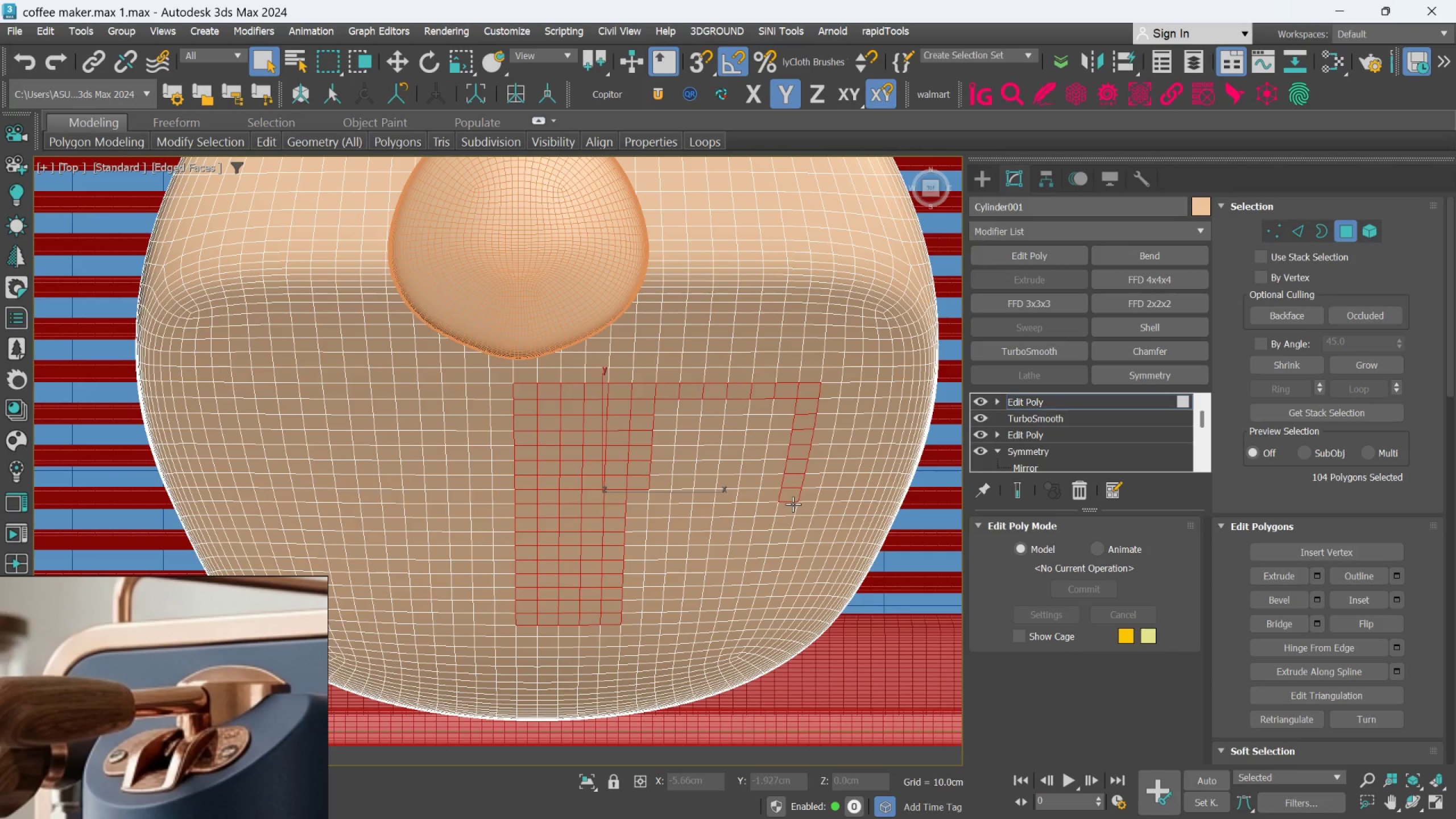 
left_click([787, 510])
 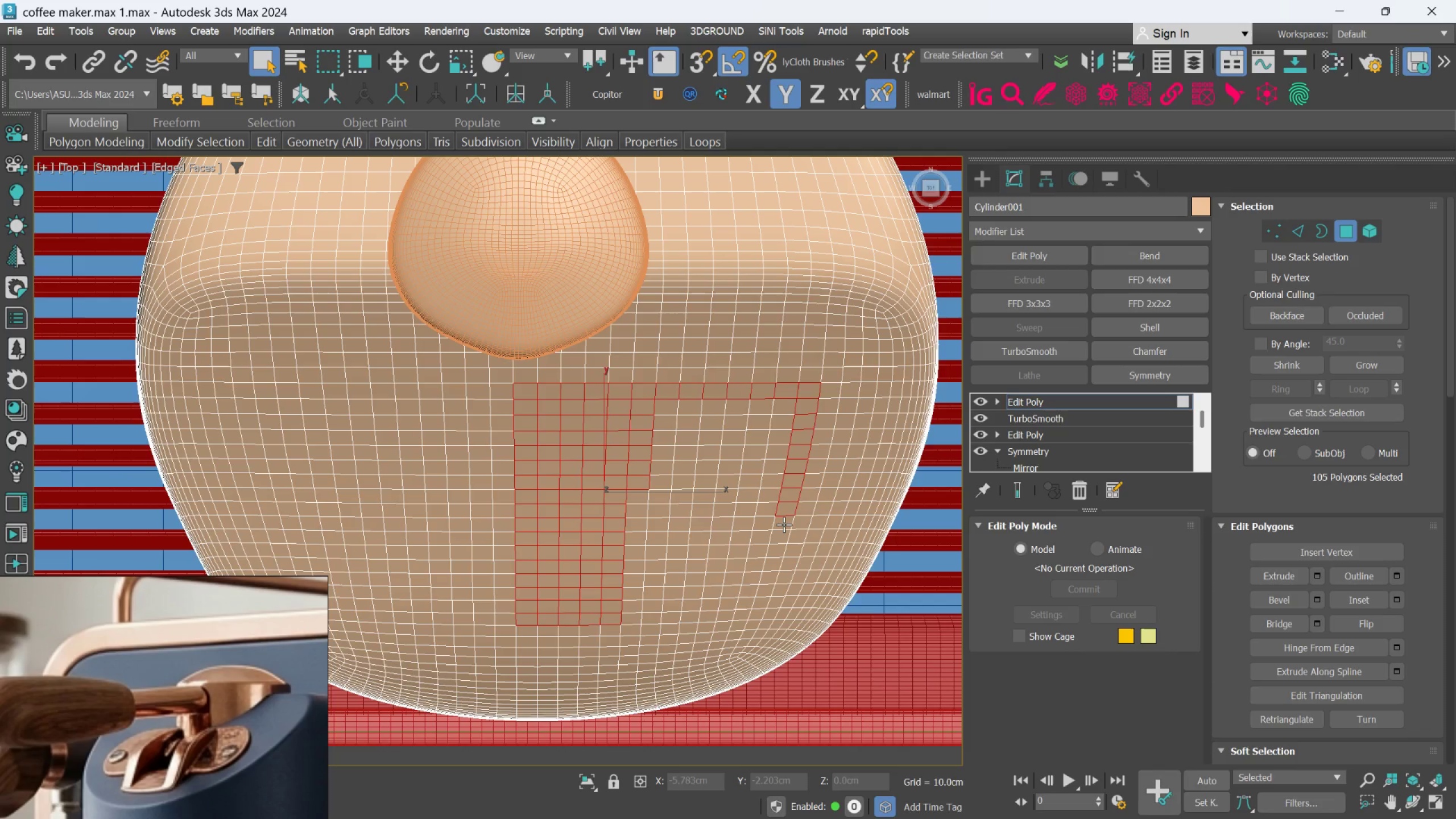 
double_click([784, 524])
 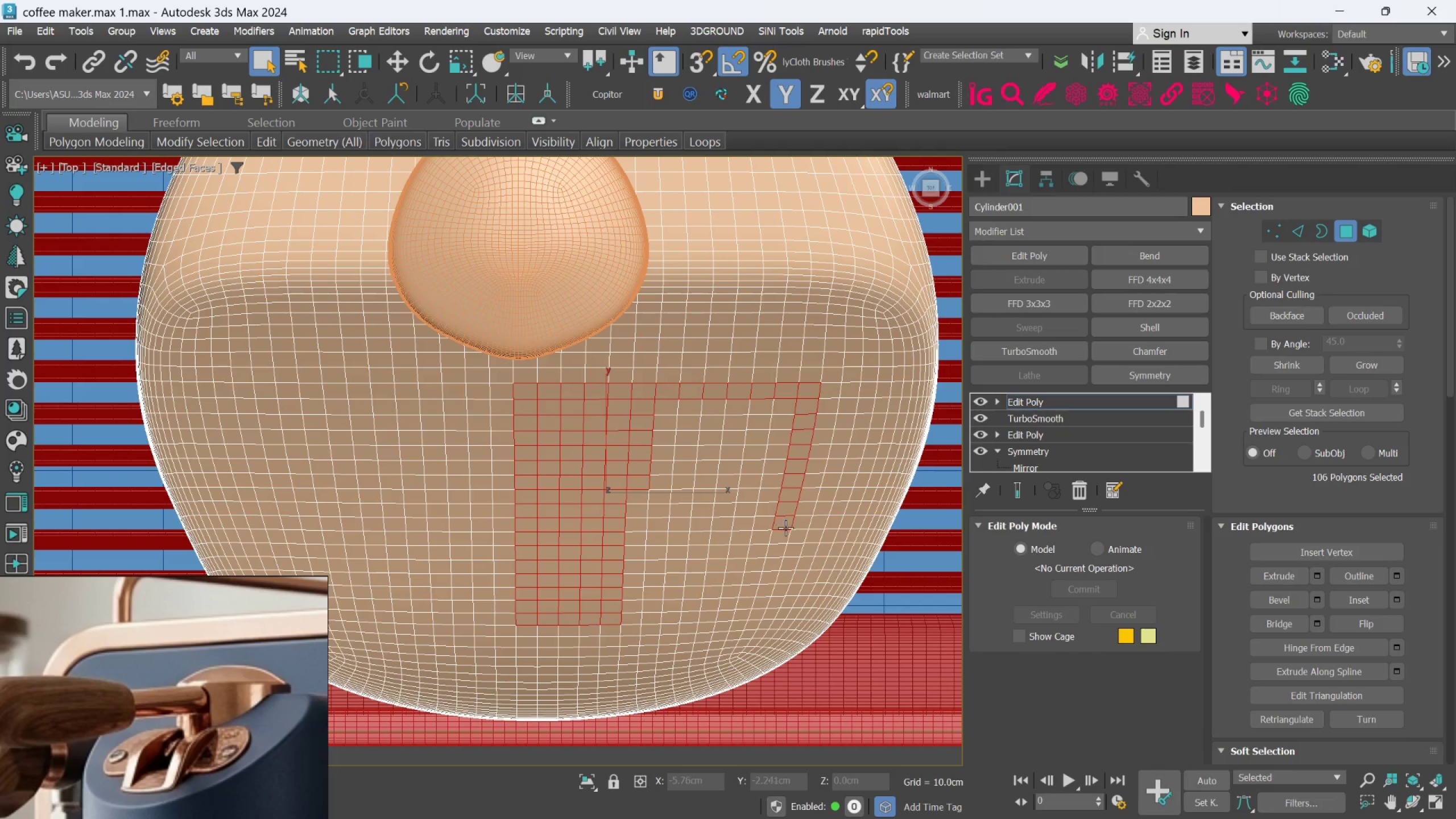 
hold_key(key=ControlLeft, duration=1.52)
 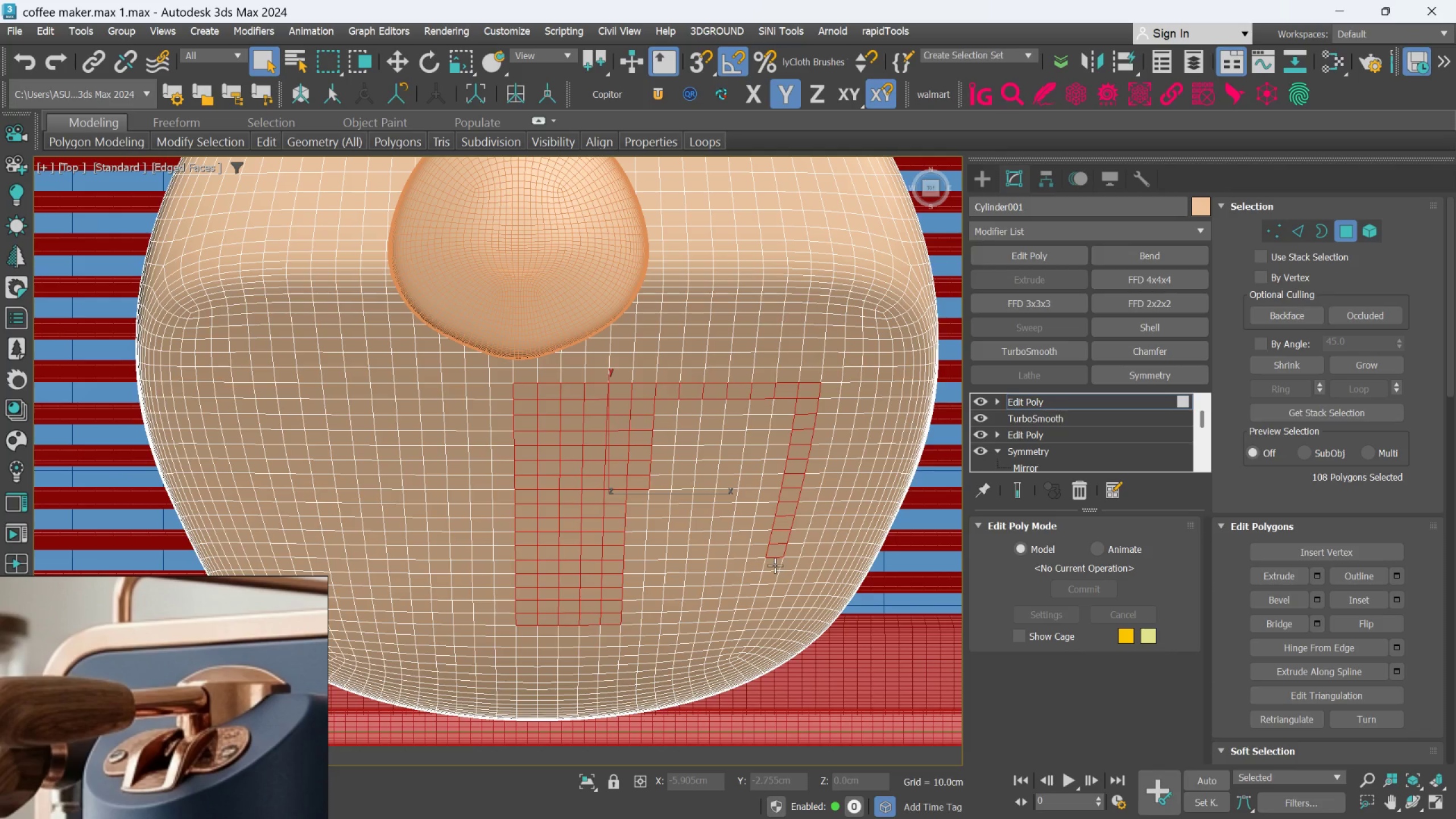 
hold_key(key=ControlLeft, duration=1.52)
left_click([775, 565])
 